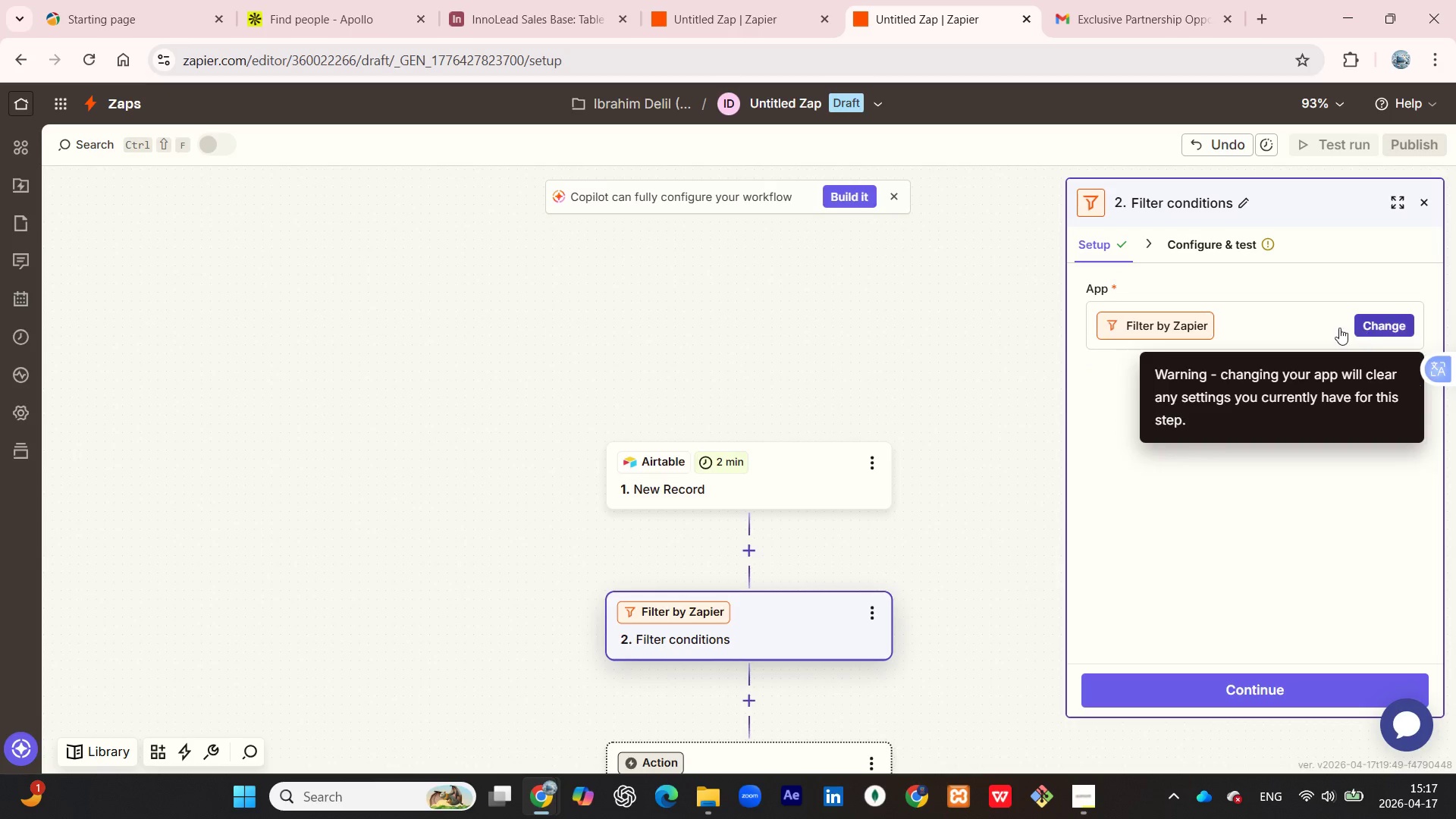 
mouse_move([1166, 306])
 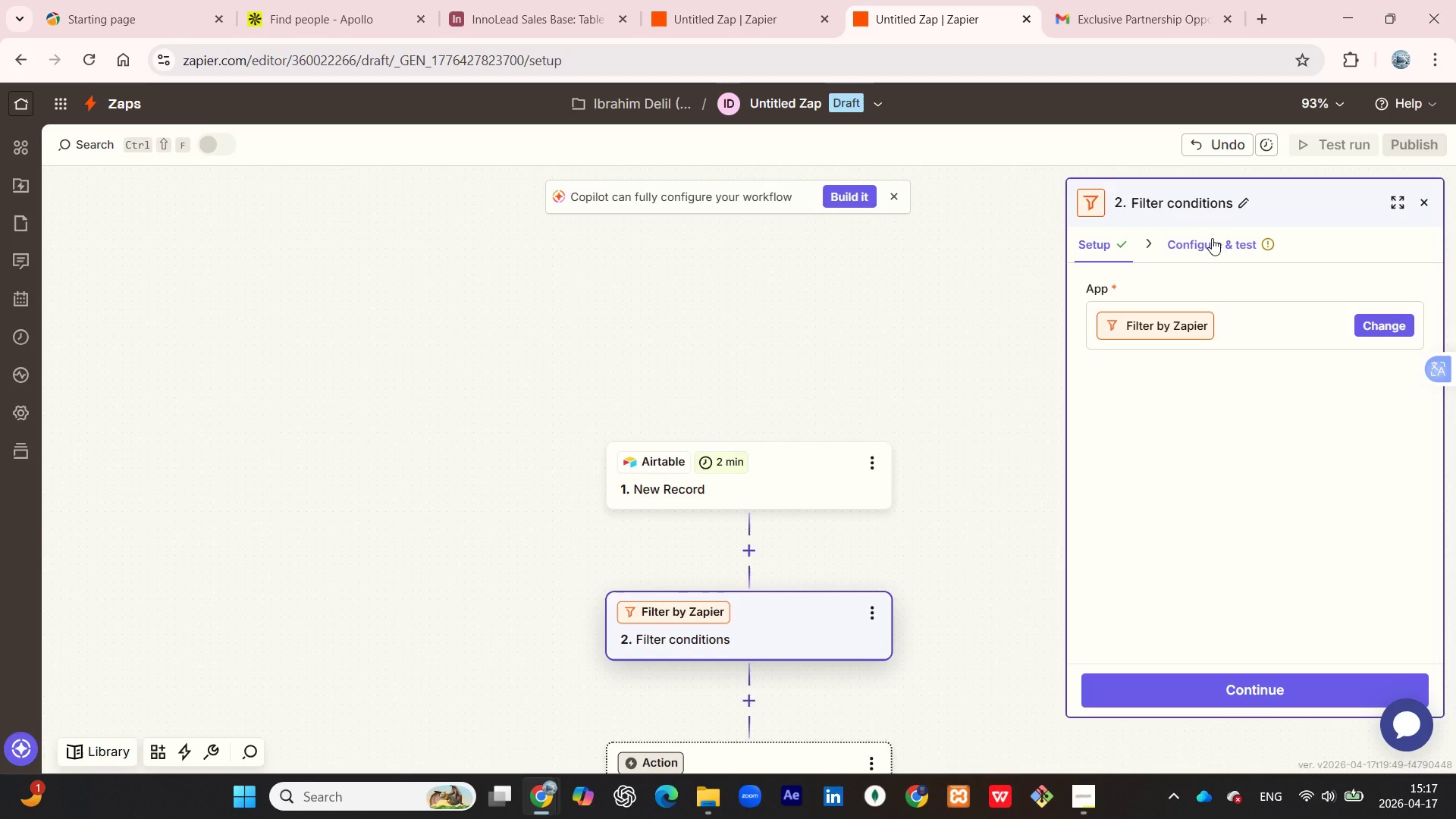 
left_click([1212, 238])
 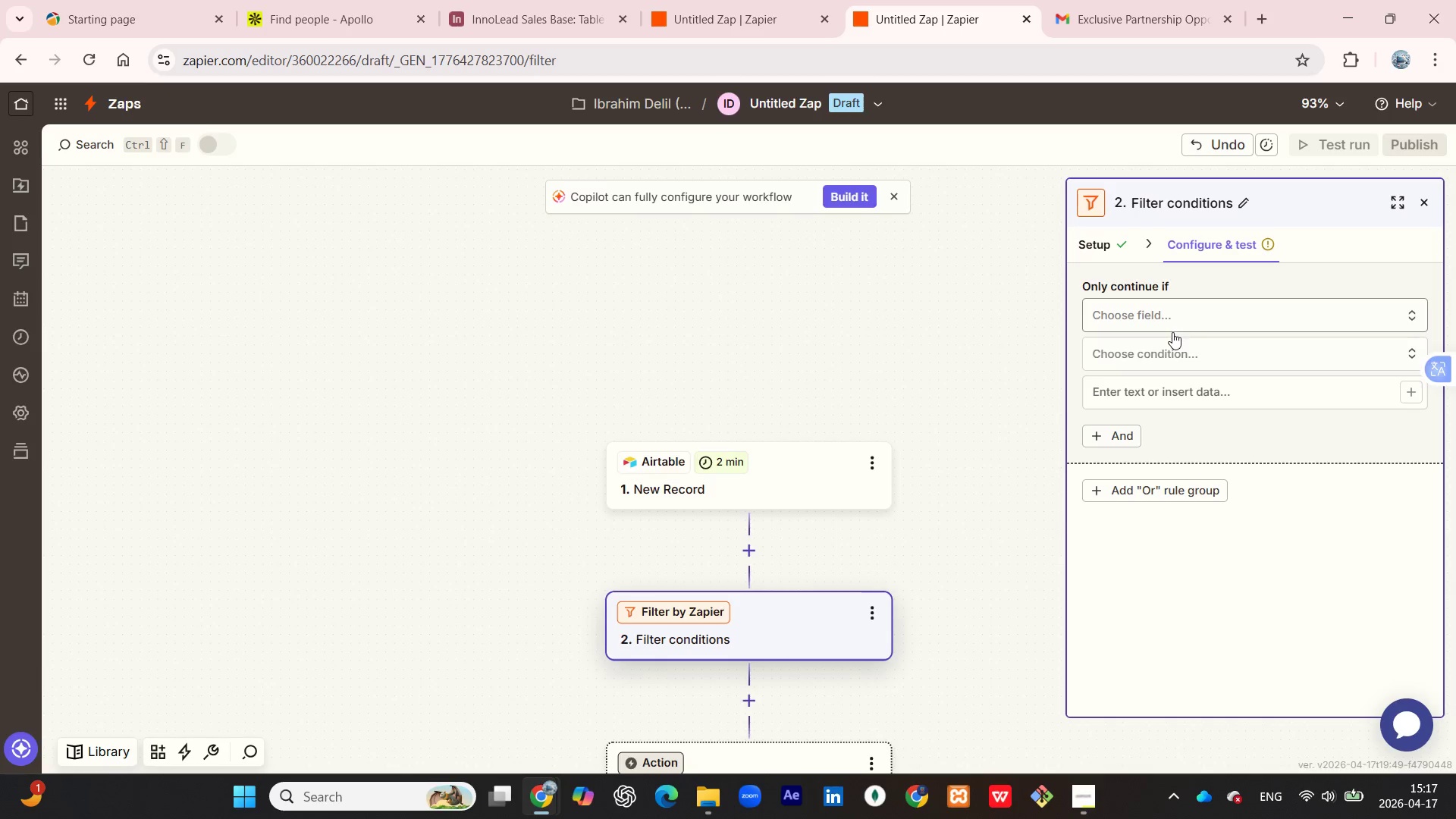 
left_click([1229, 318])
 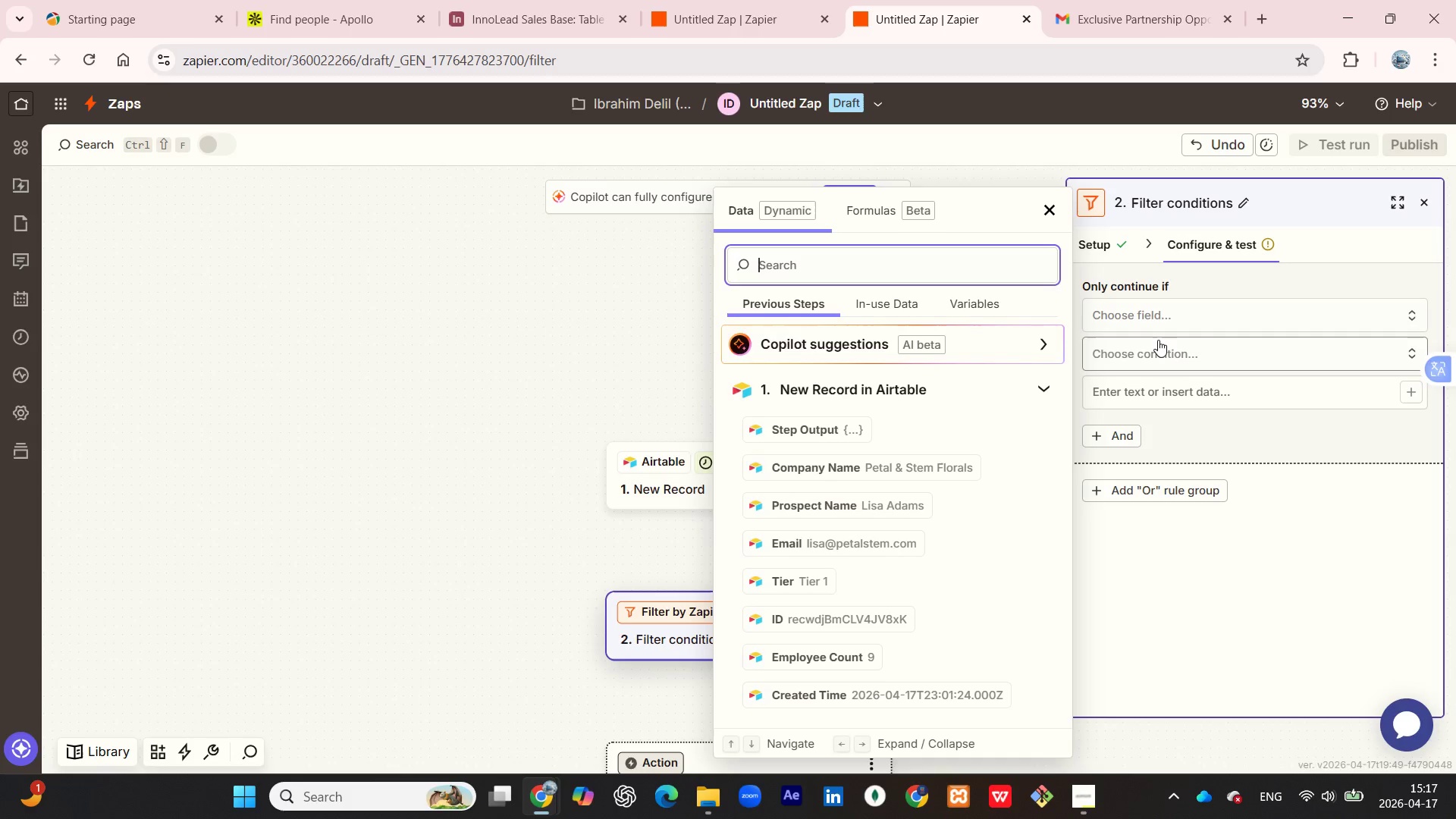 
wait(25.48)
 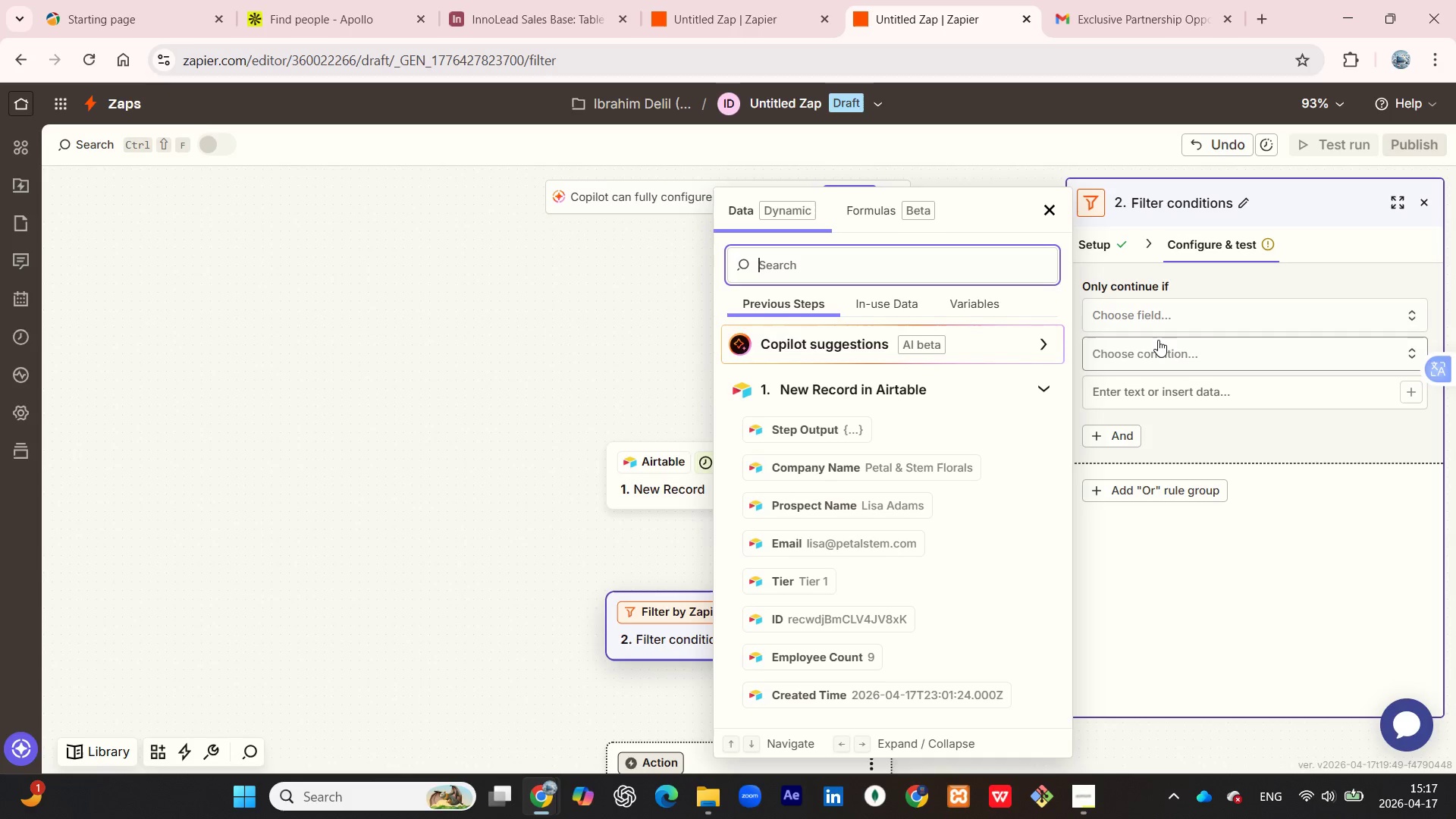 
scroll: coordinate [960, 475], scroll_direction: down, amount: 1.0
 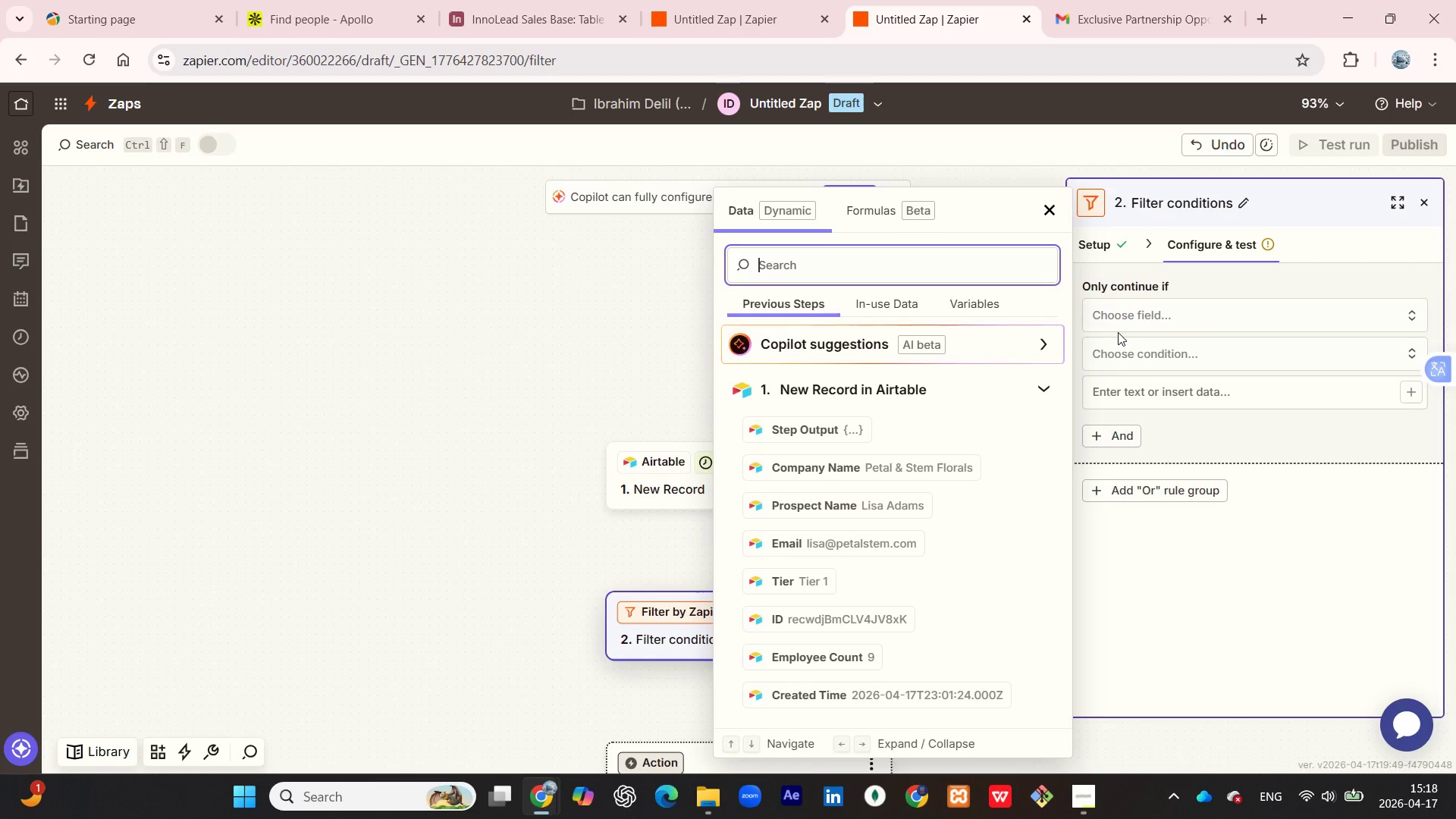 
wait(35.44)
 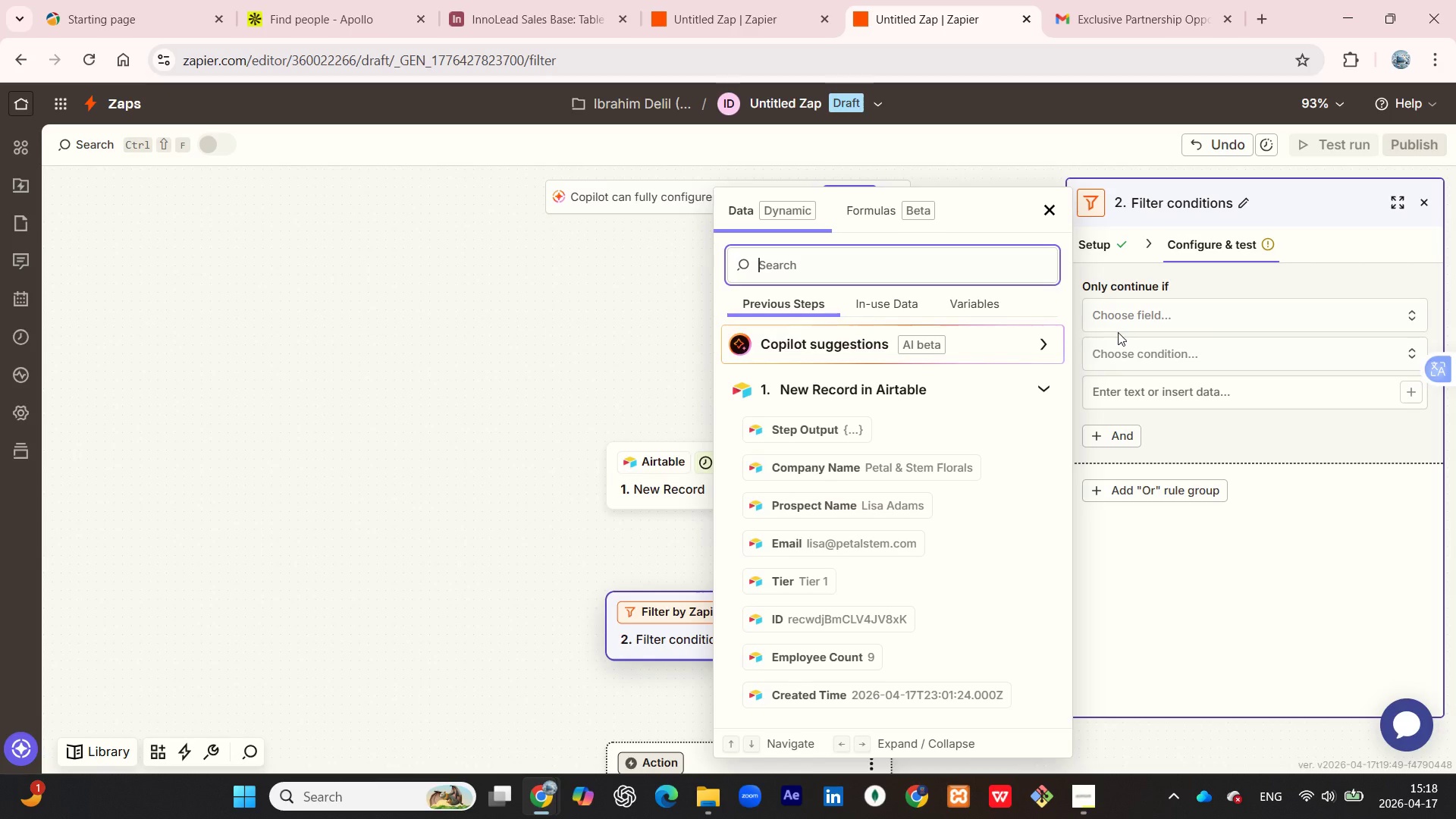 
left_click([1366, 565])
 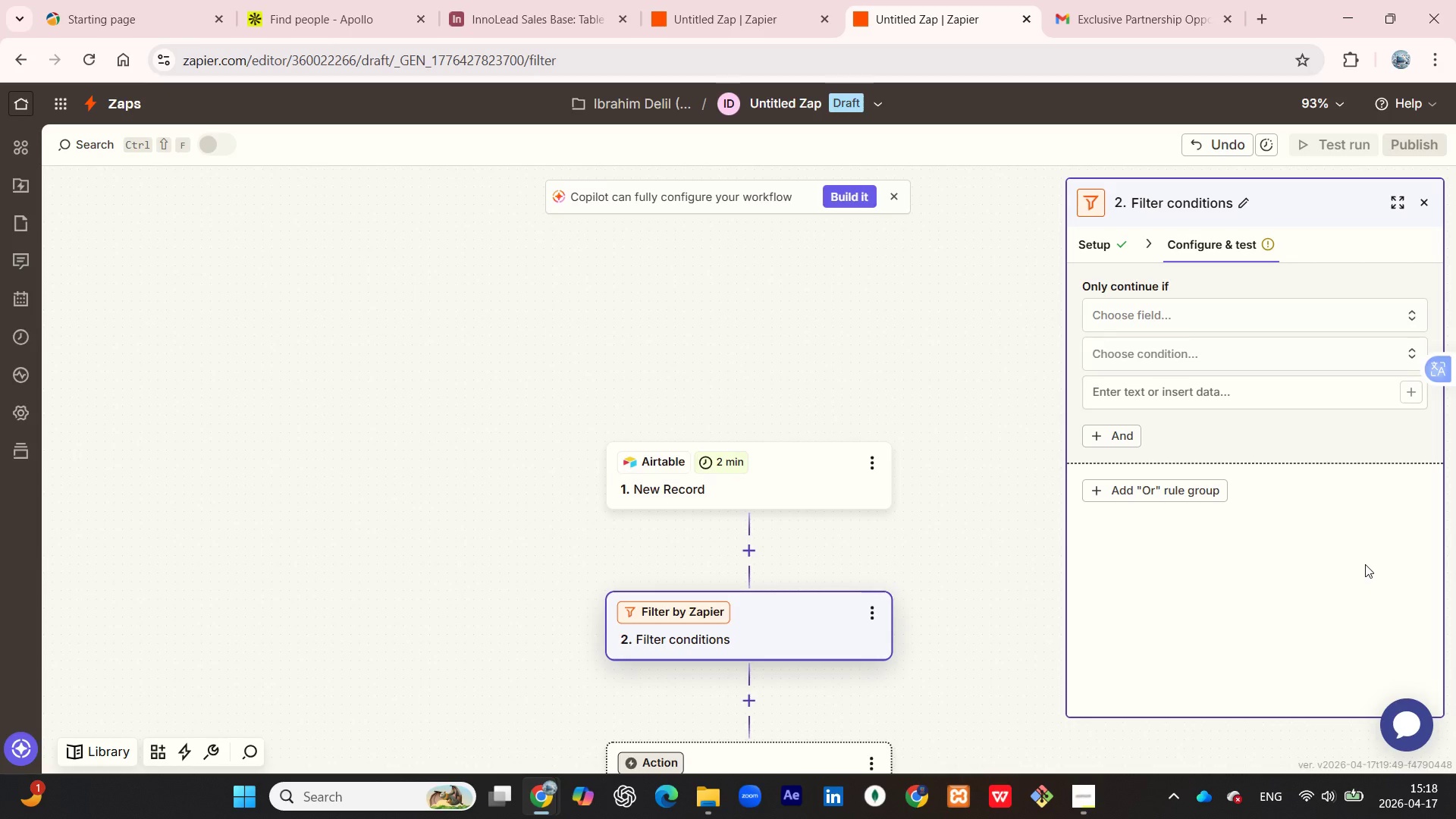 
wait(30.41)
 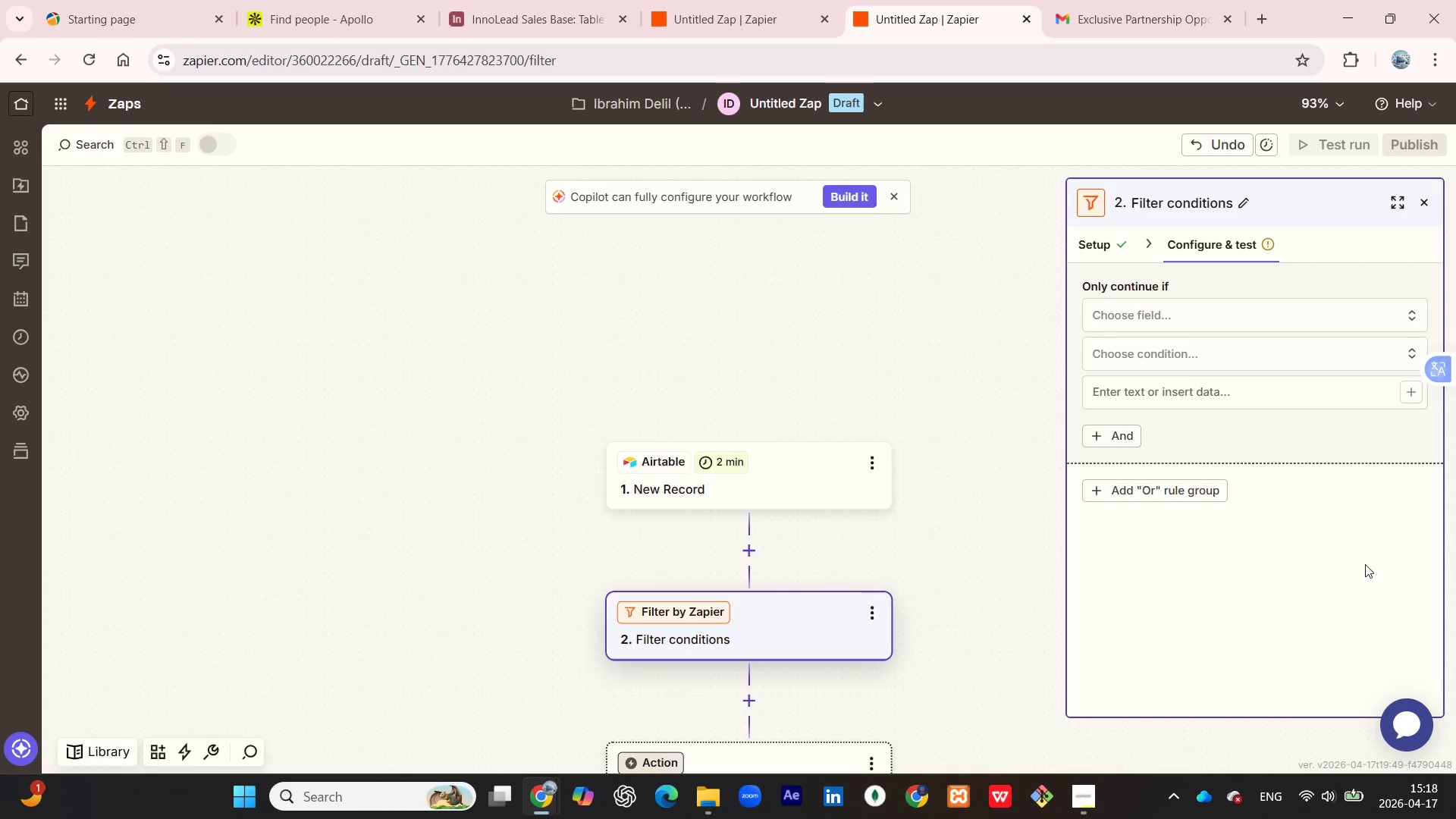 
left_click([813, 581])
 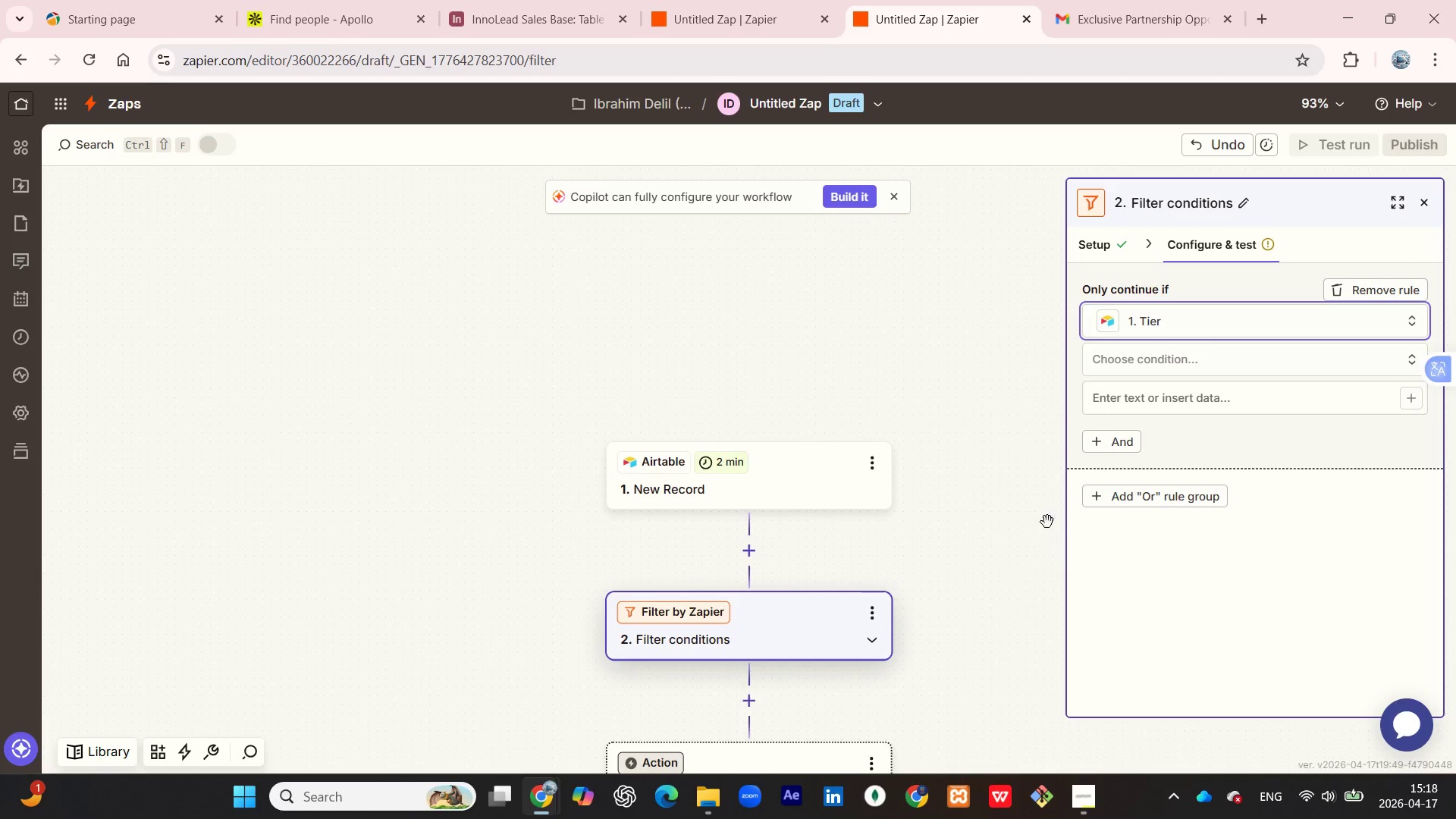 
left_click([1199, 367])
 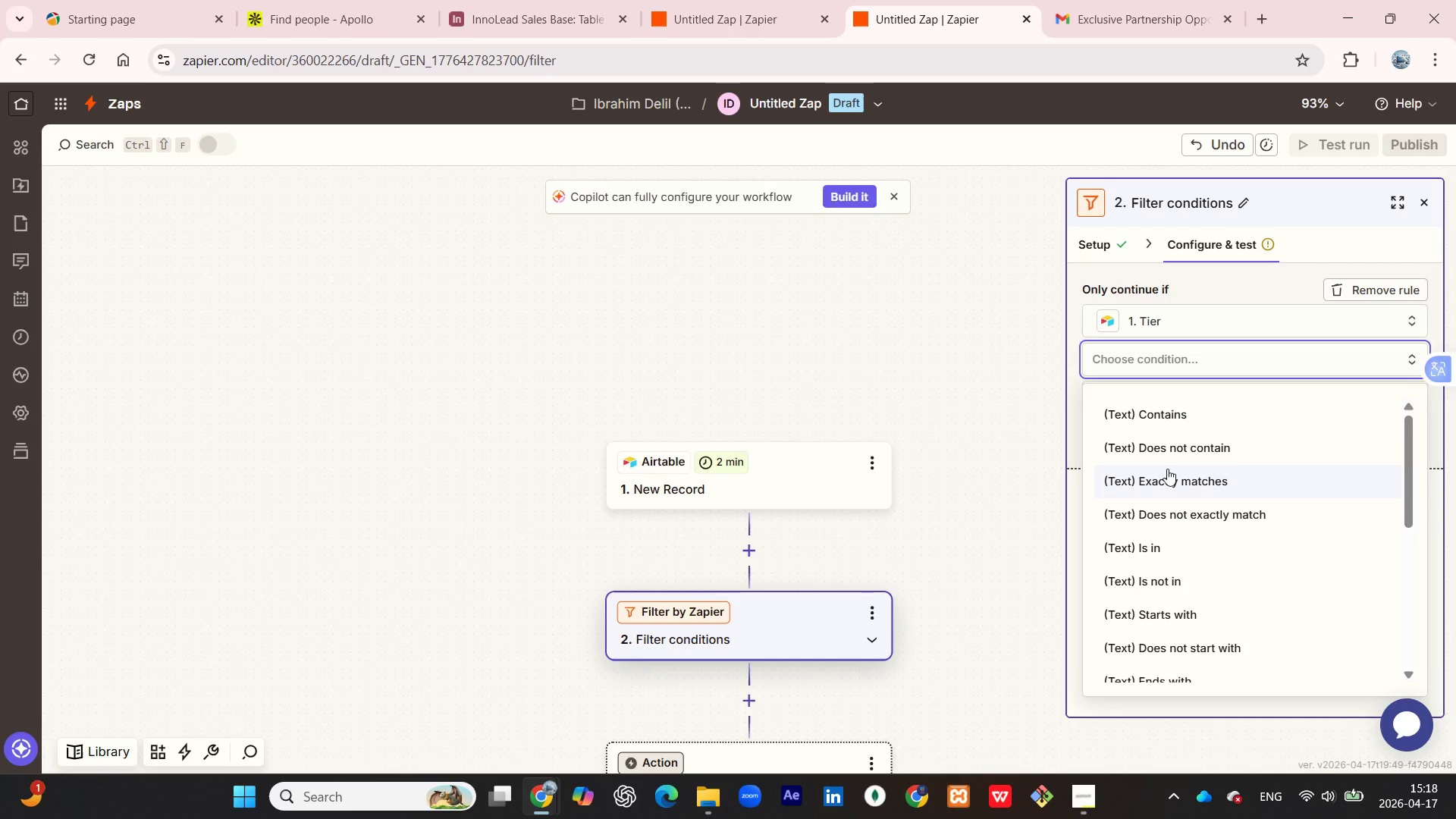 
left_click([1167, 472])
 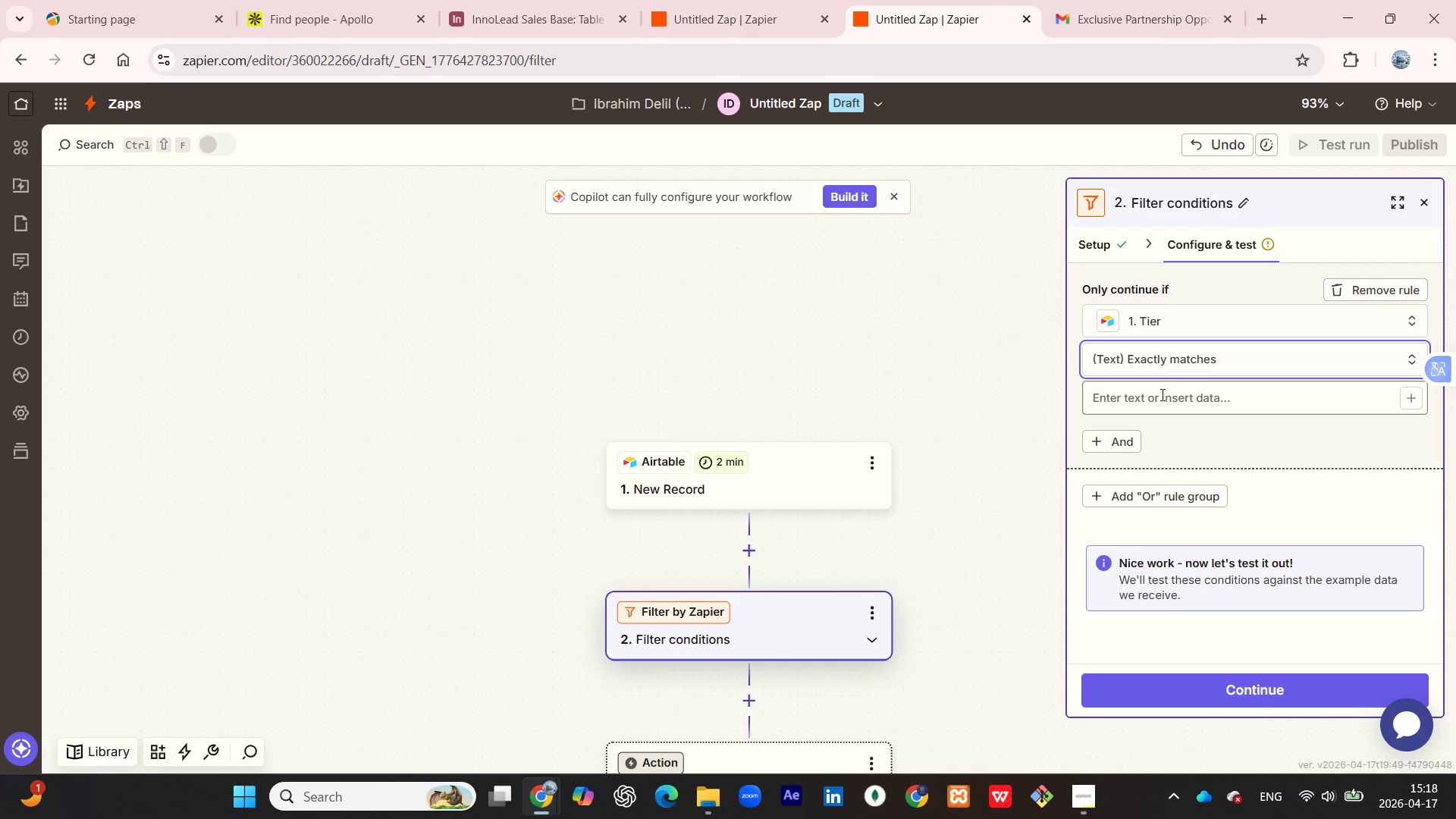 
left_click([1161, 394])
 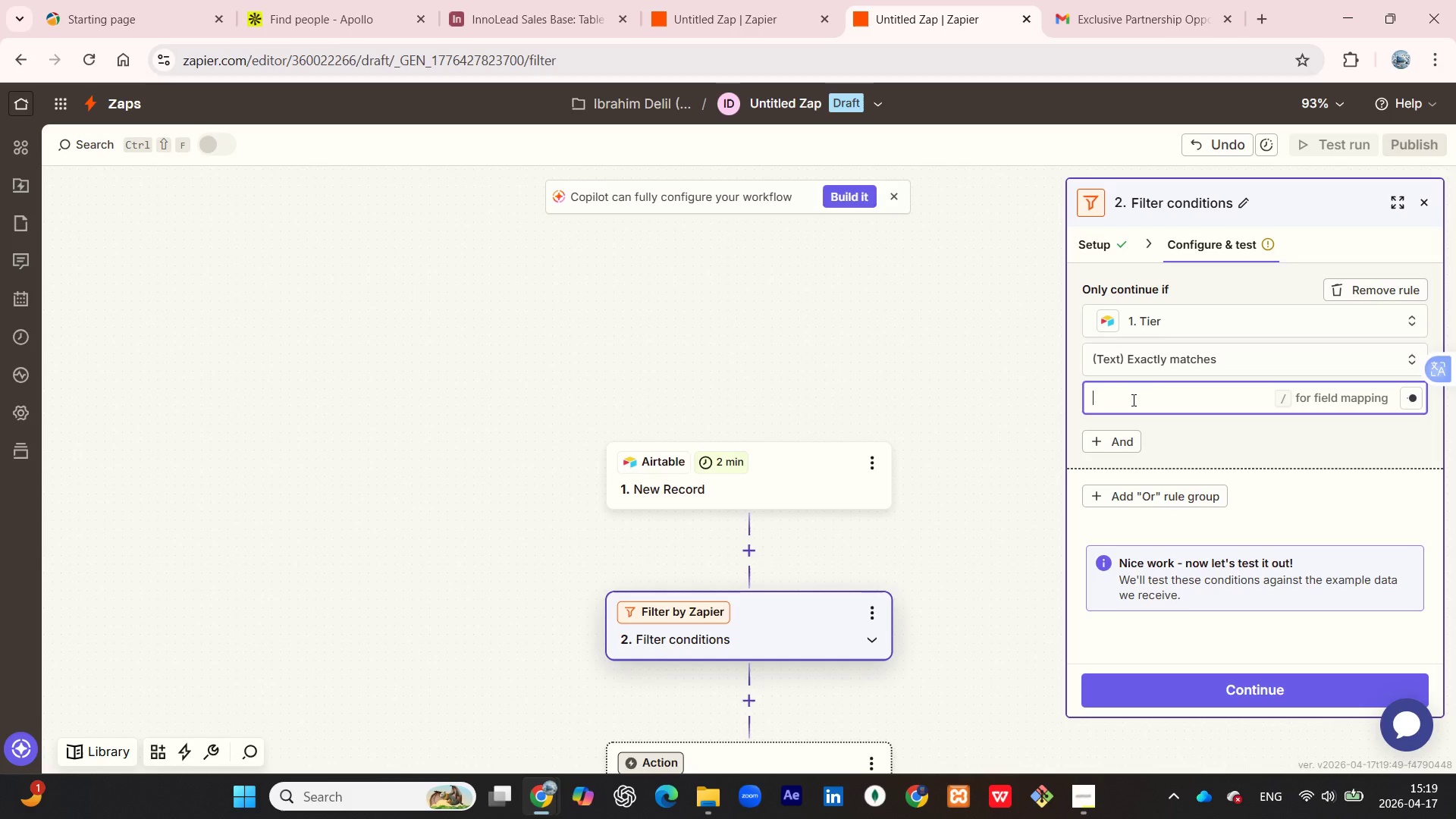 
wait(11.67)
 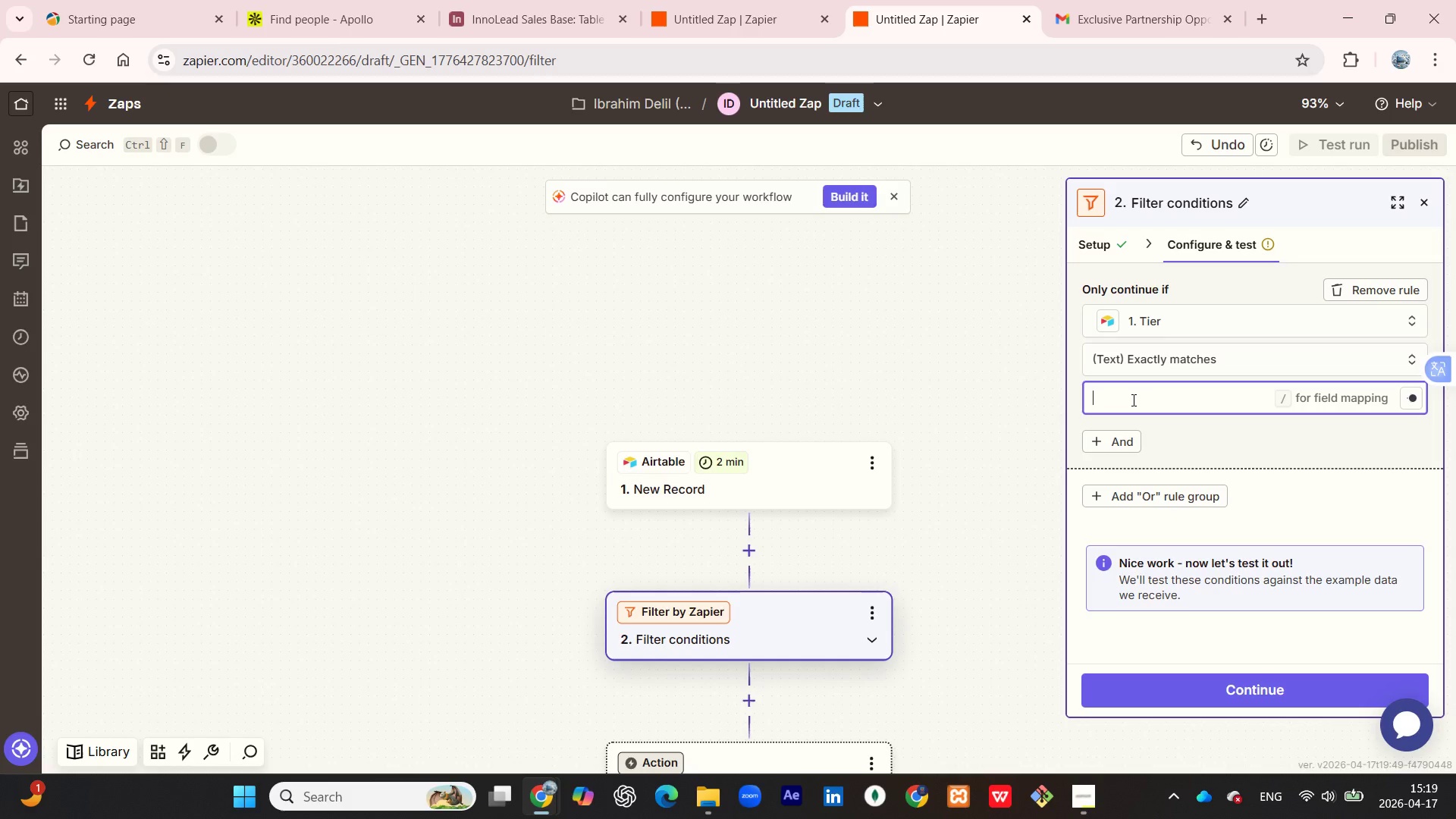 
type(Only continue if ...)
 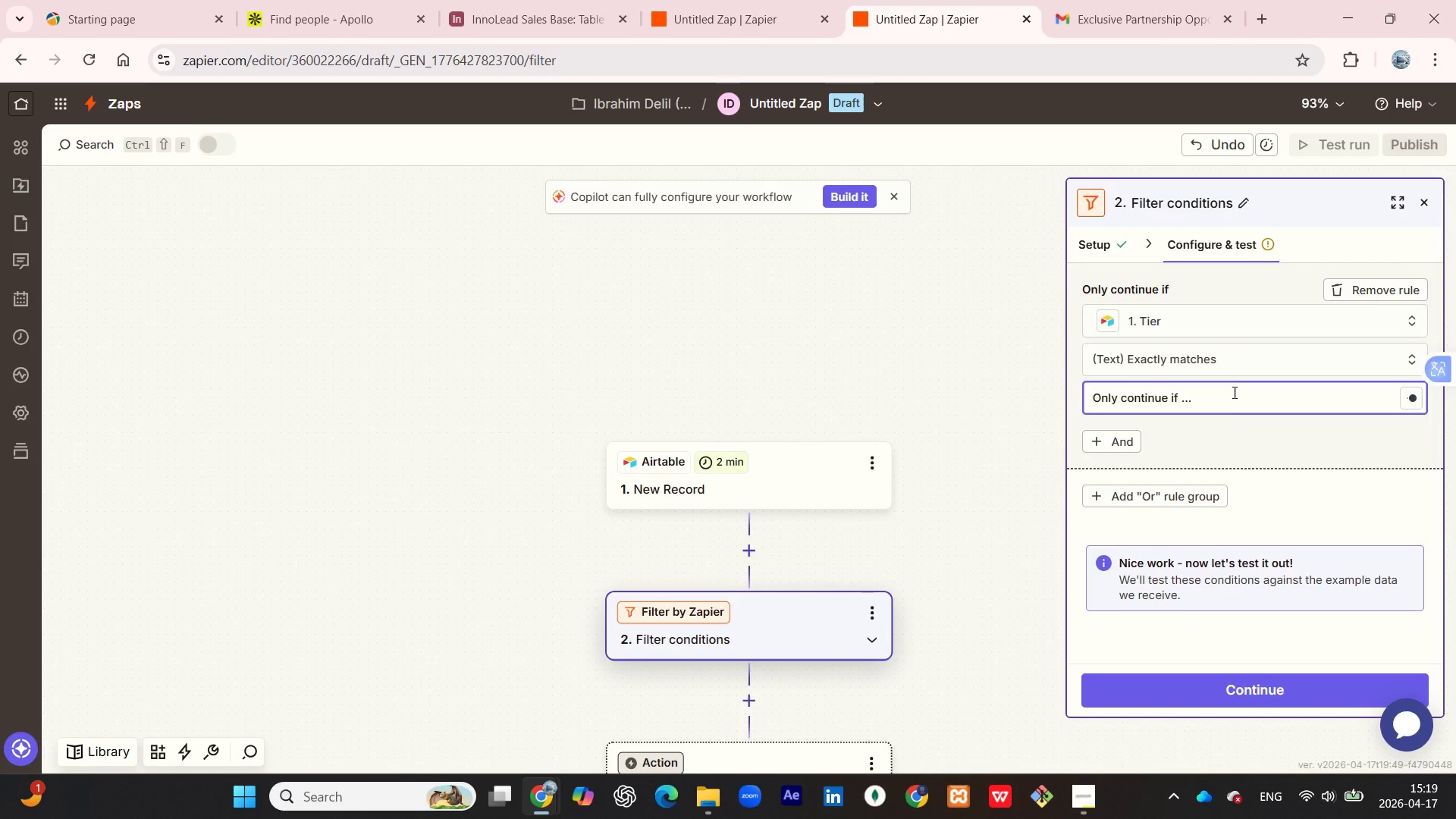 
left_click([1236, 431])
 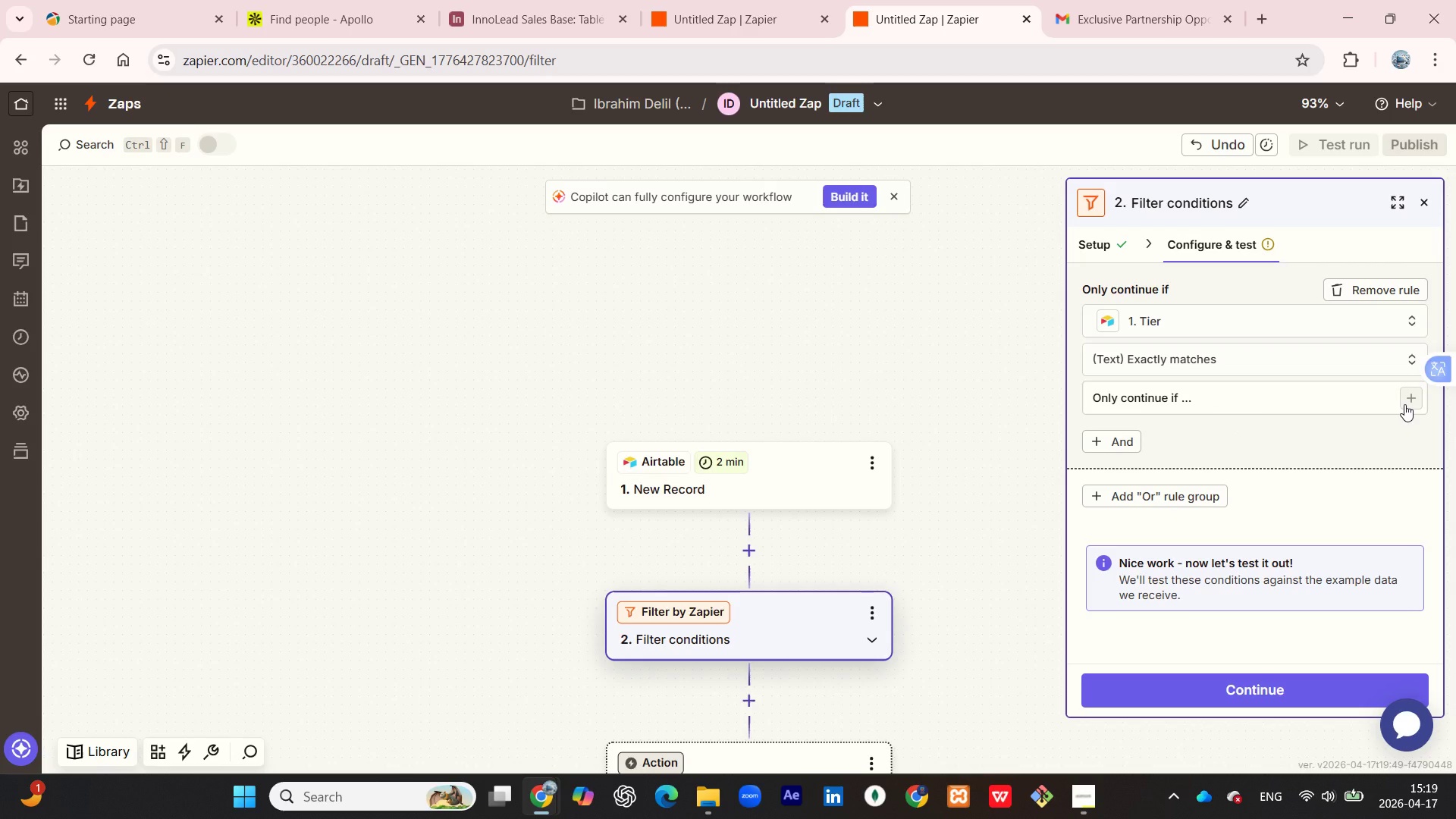 
left_click([1405, 403])
 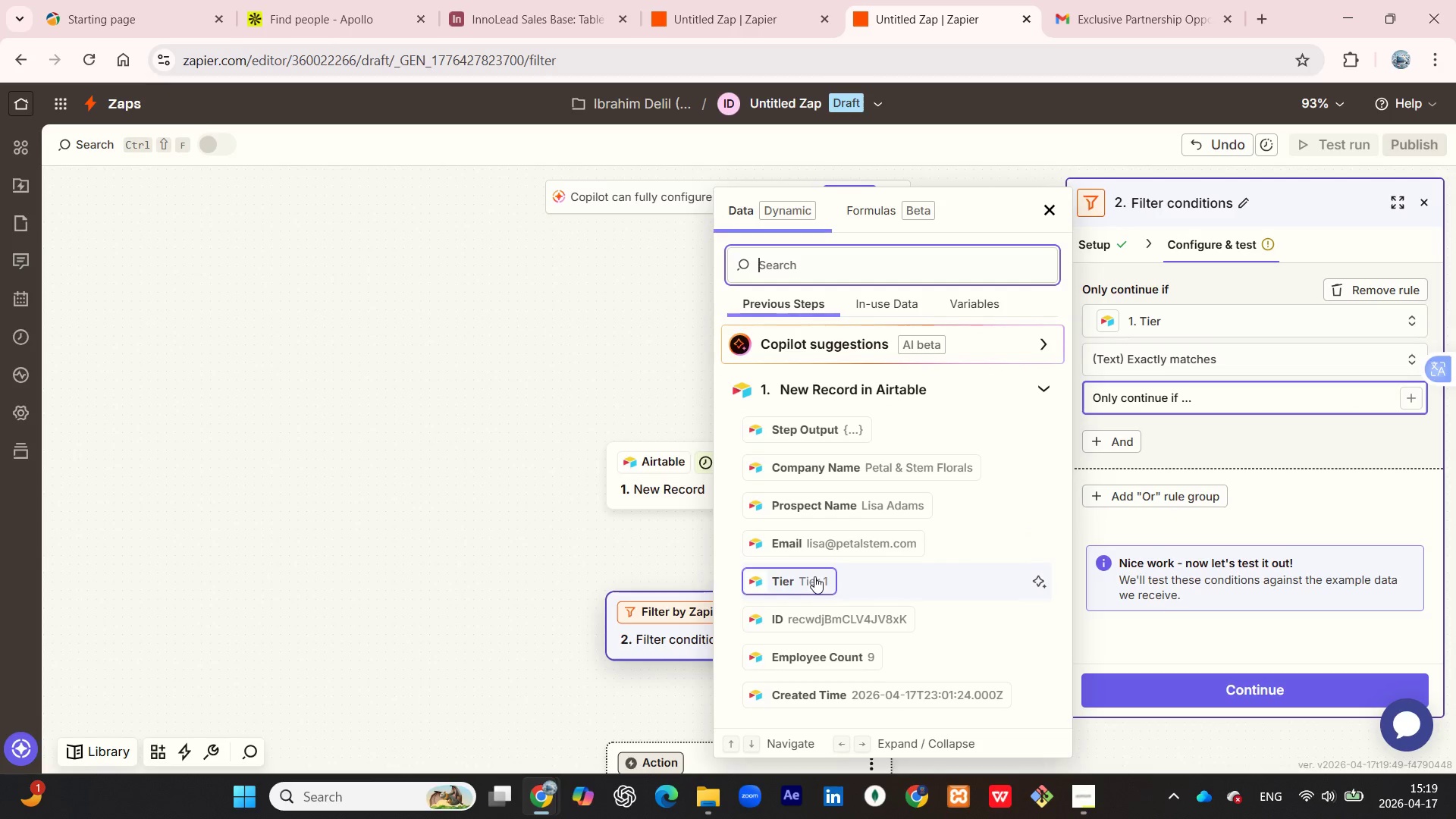 
left_click([814, 576])
 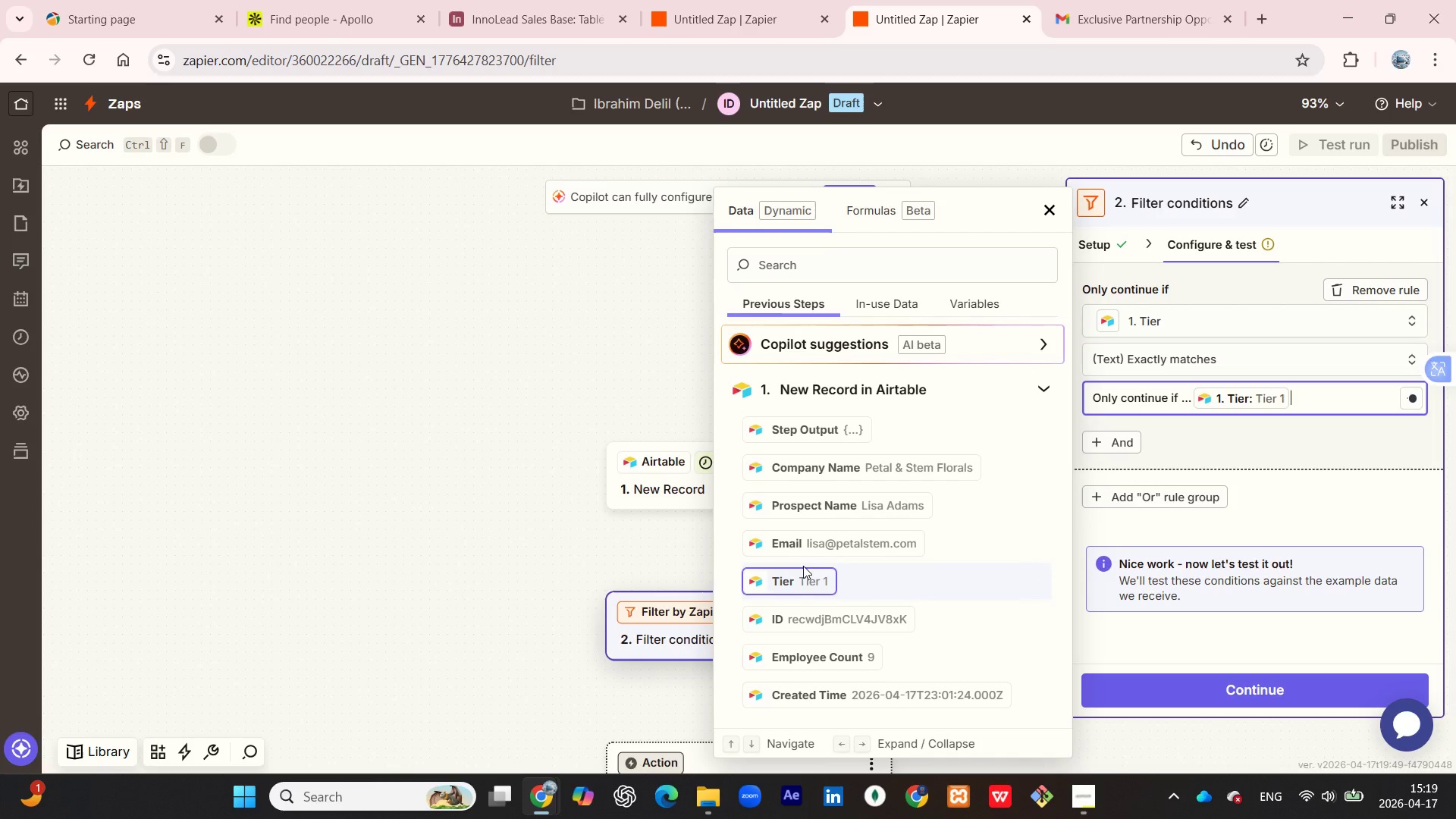 
wait(6.41)
 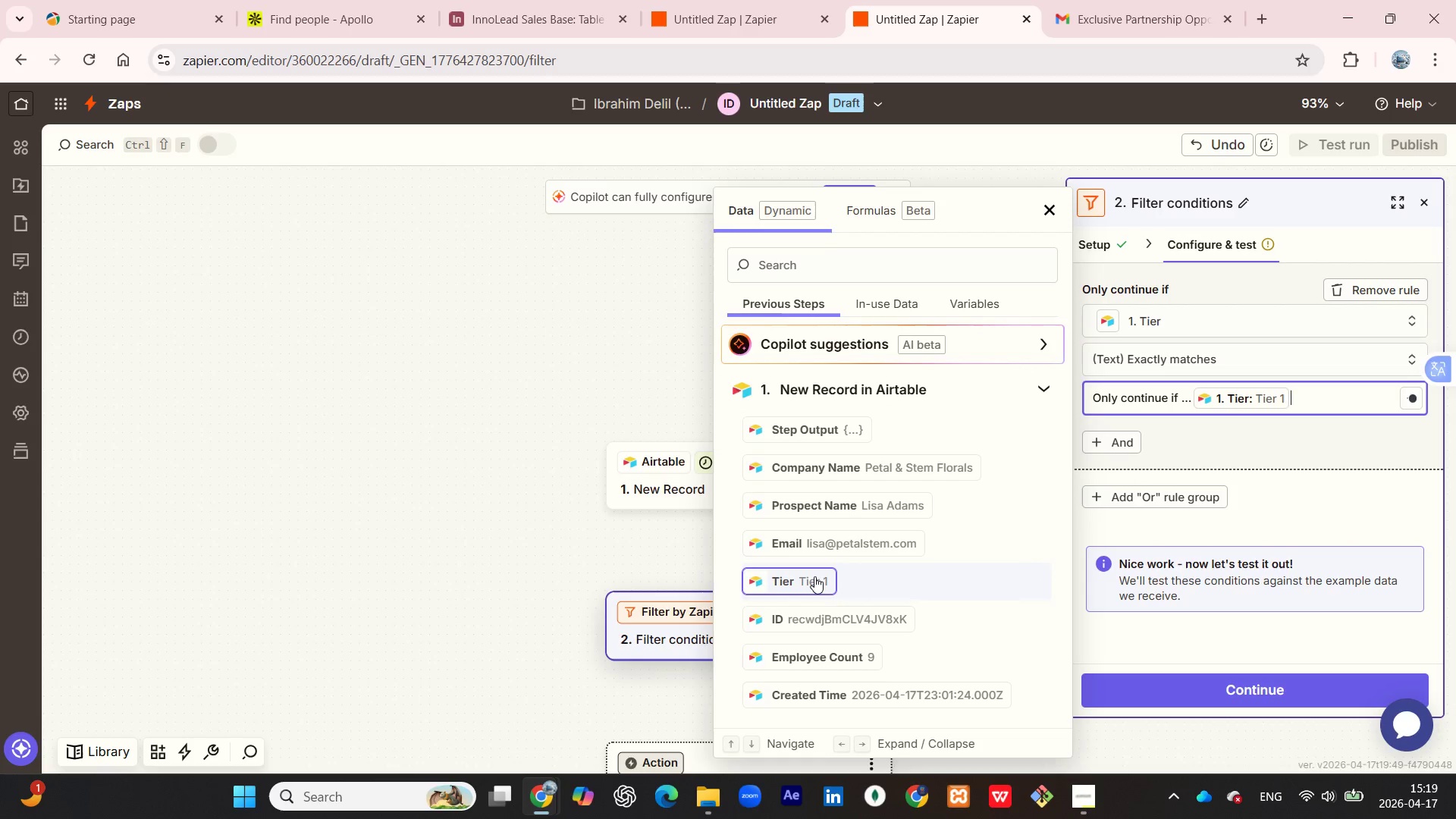 
left_click([1272, 435])
 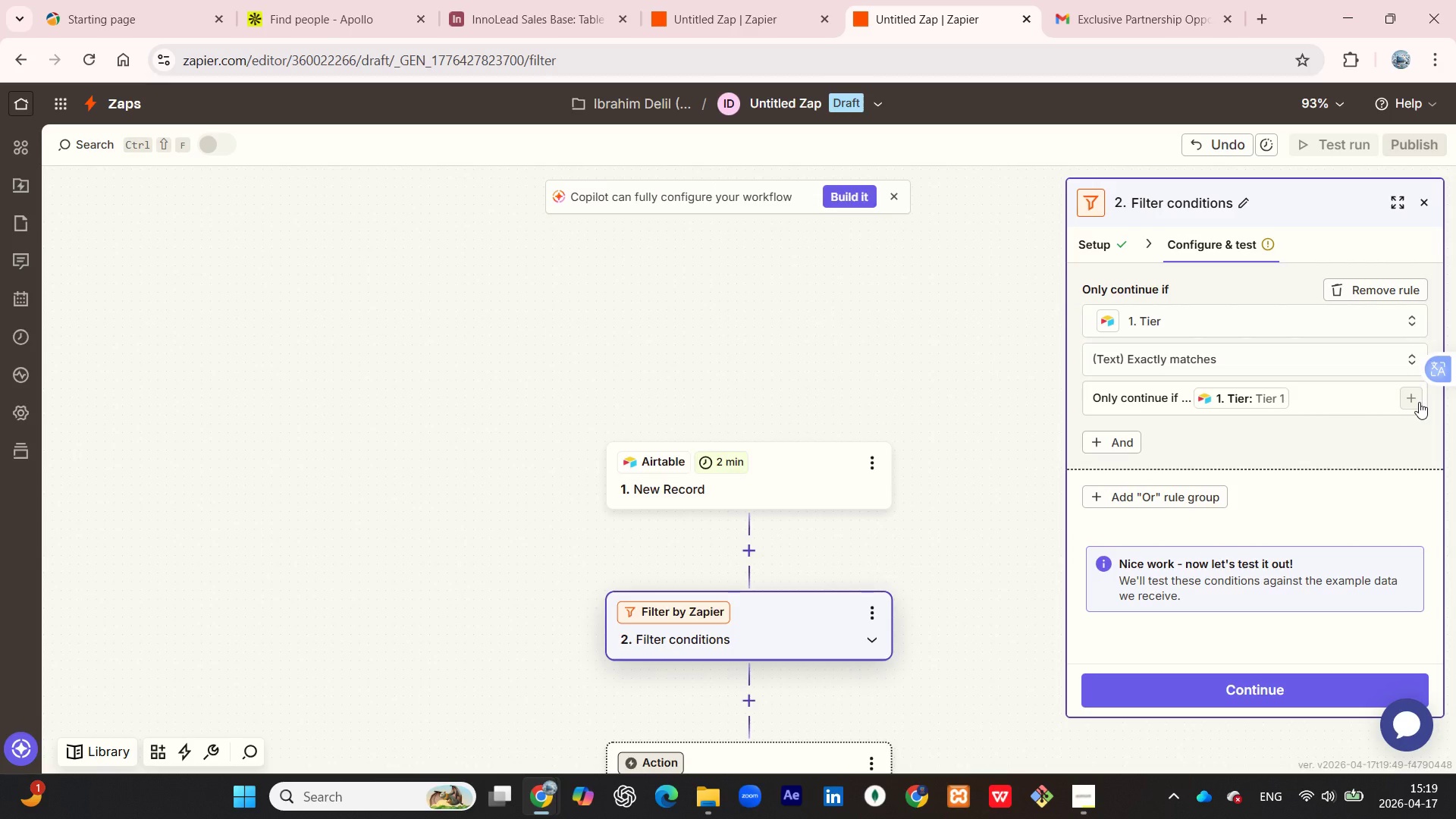 
left_click([1419, 401])
 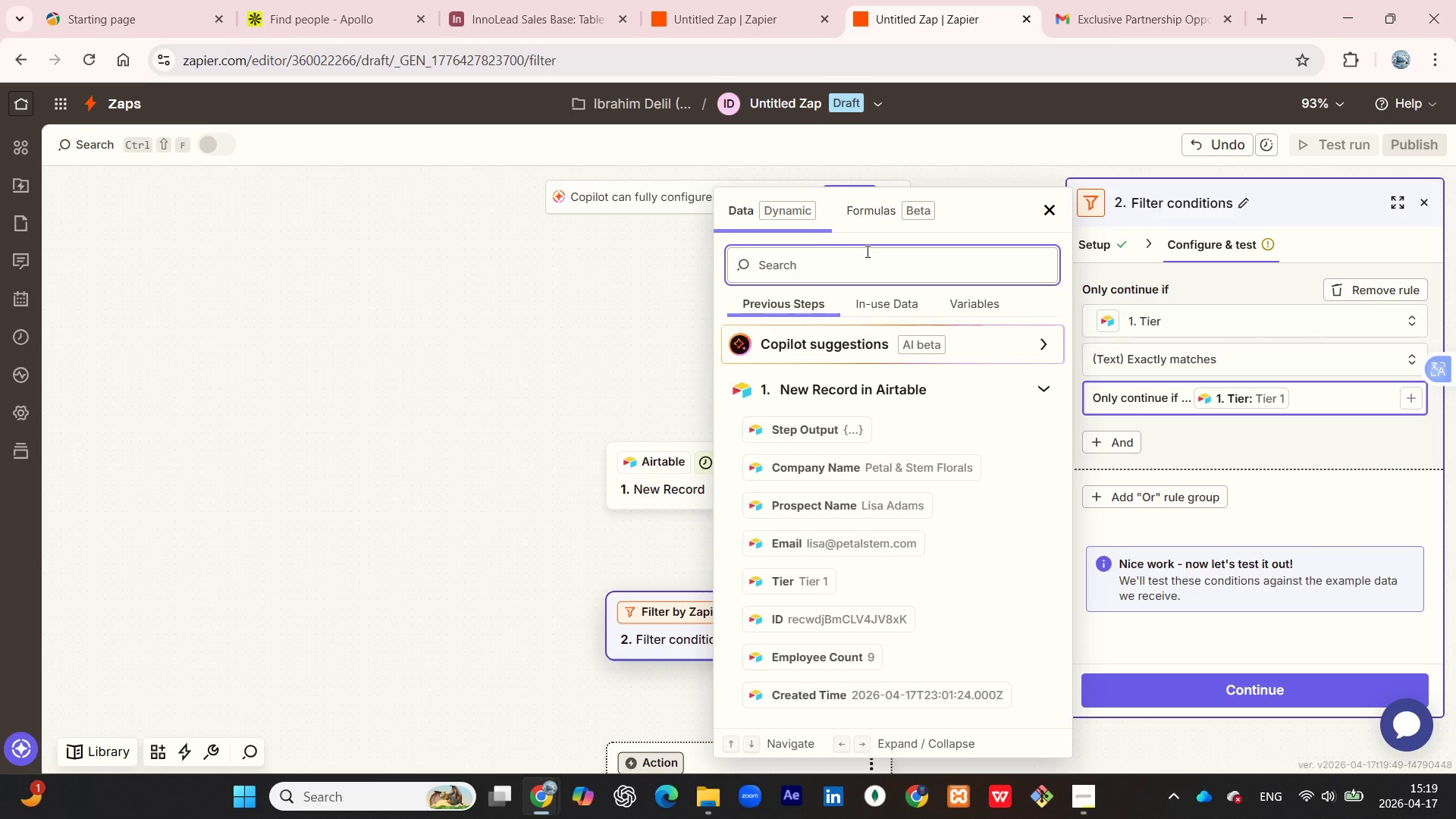 
type(text)
 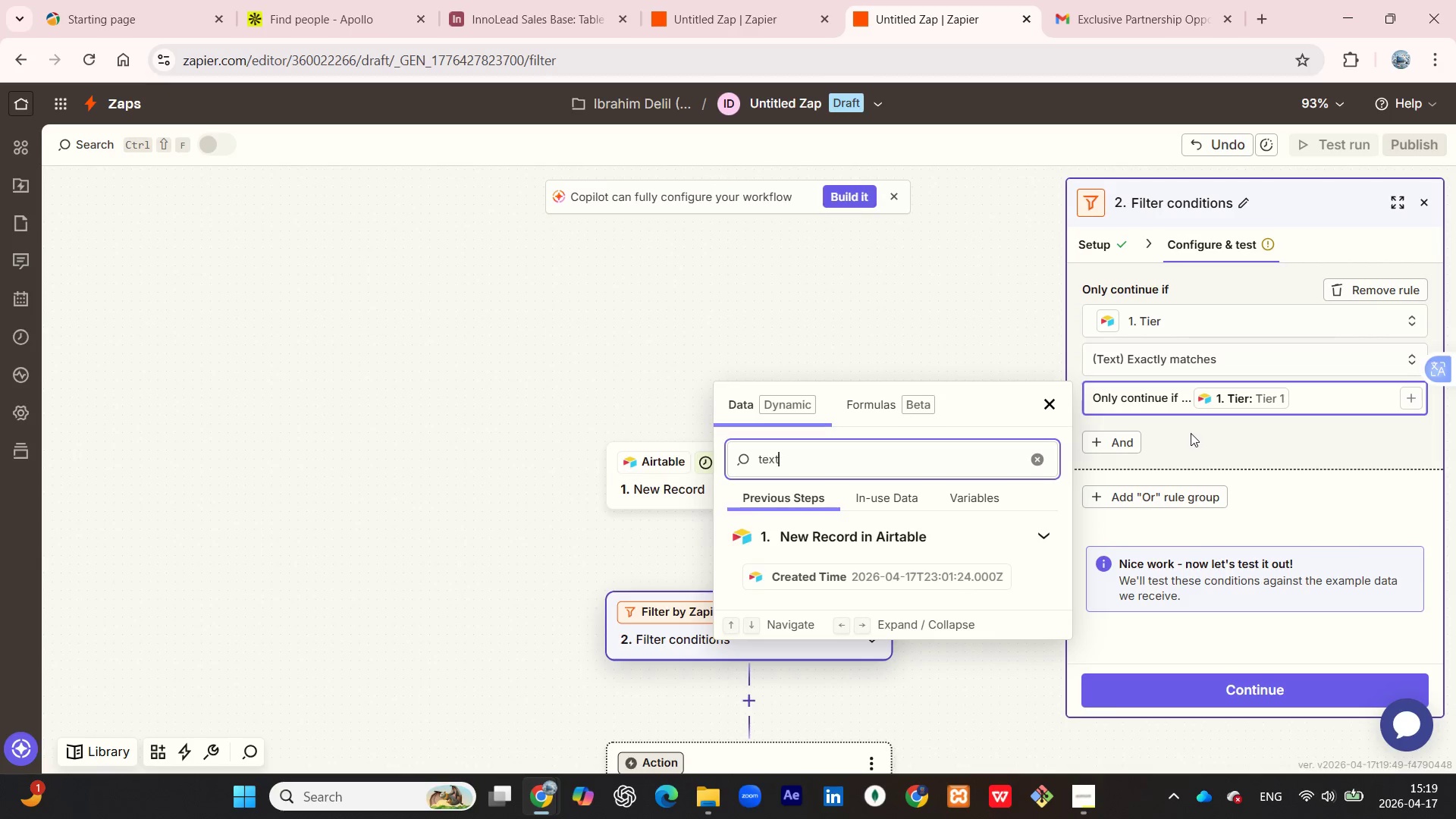 
wait(5.73)
 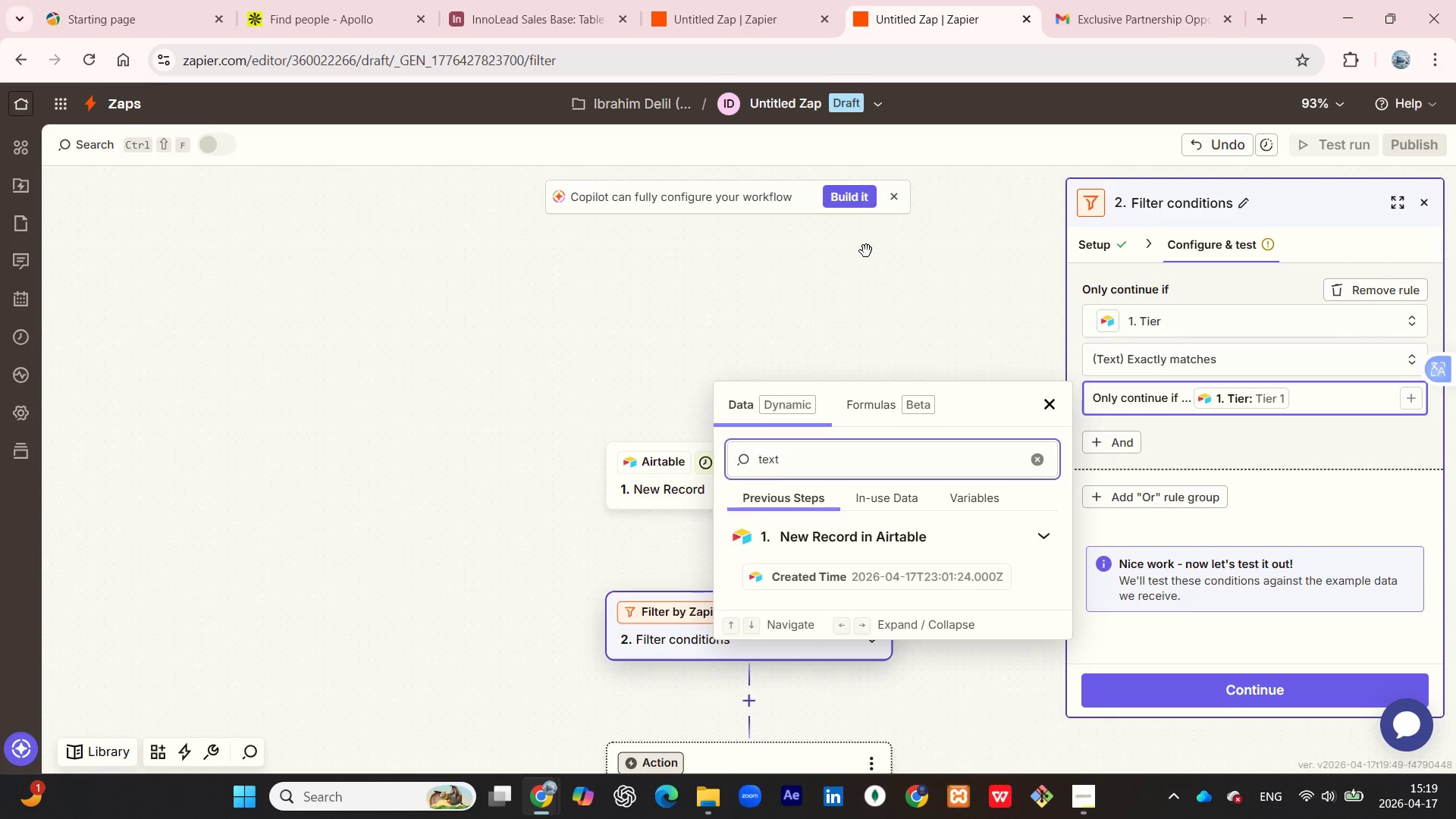 
key(Backspace)
 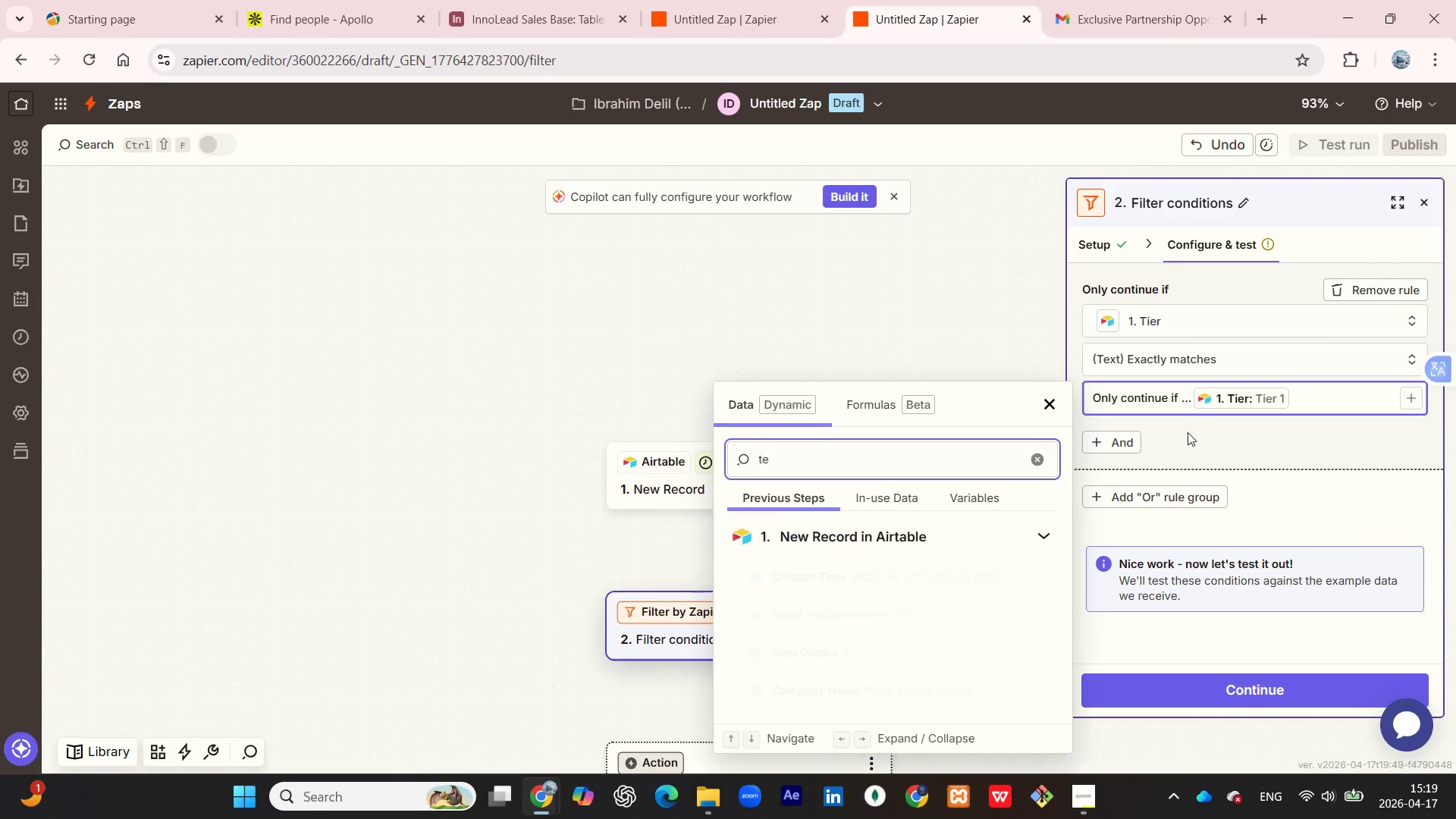 
key(Backspace)
 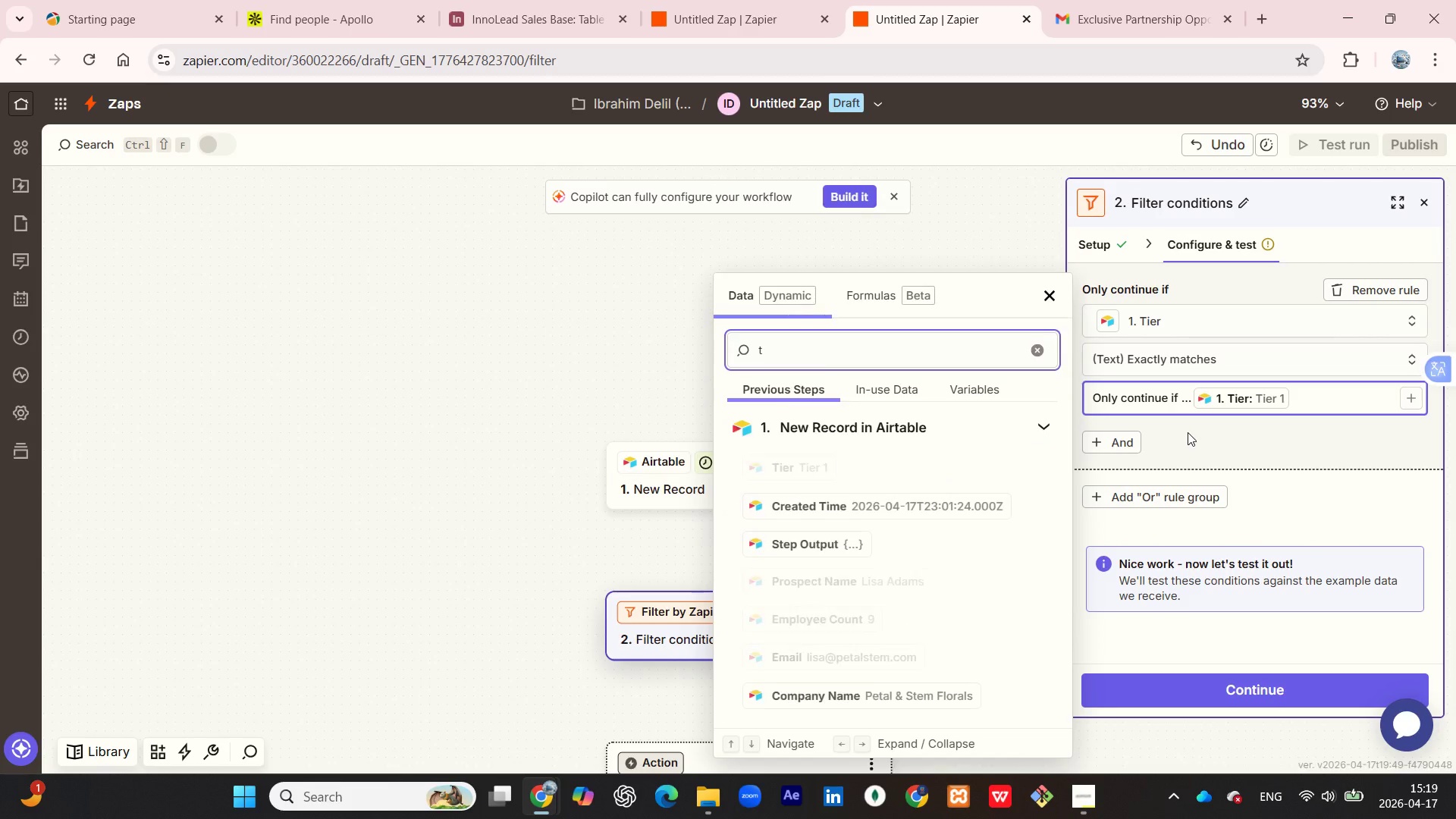 
key(Backspace)
 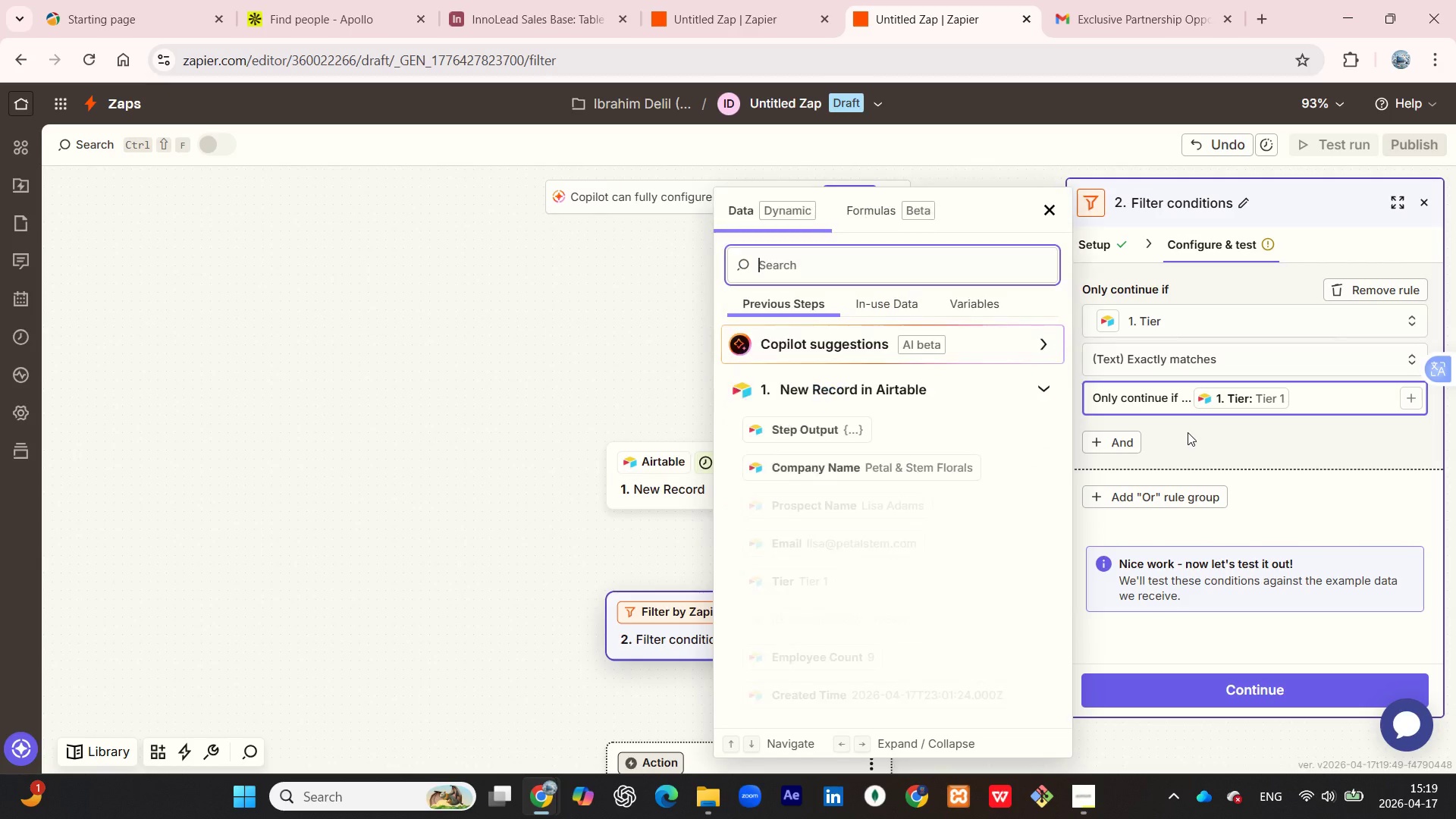 
key(Backspace)
 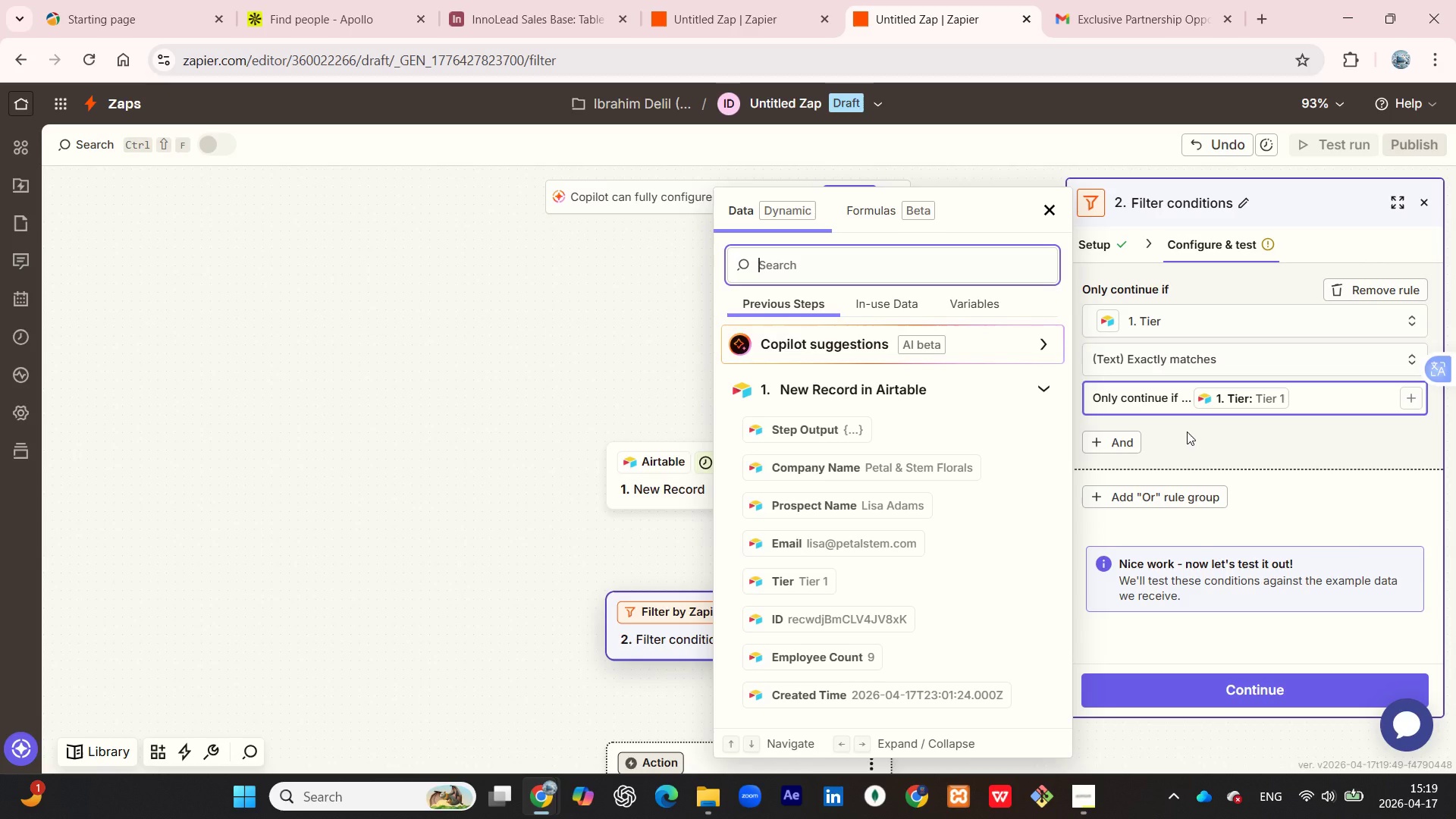 
wait(10.61)
 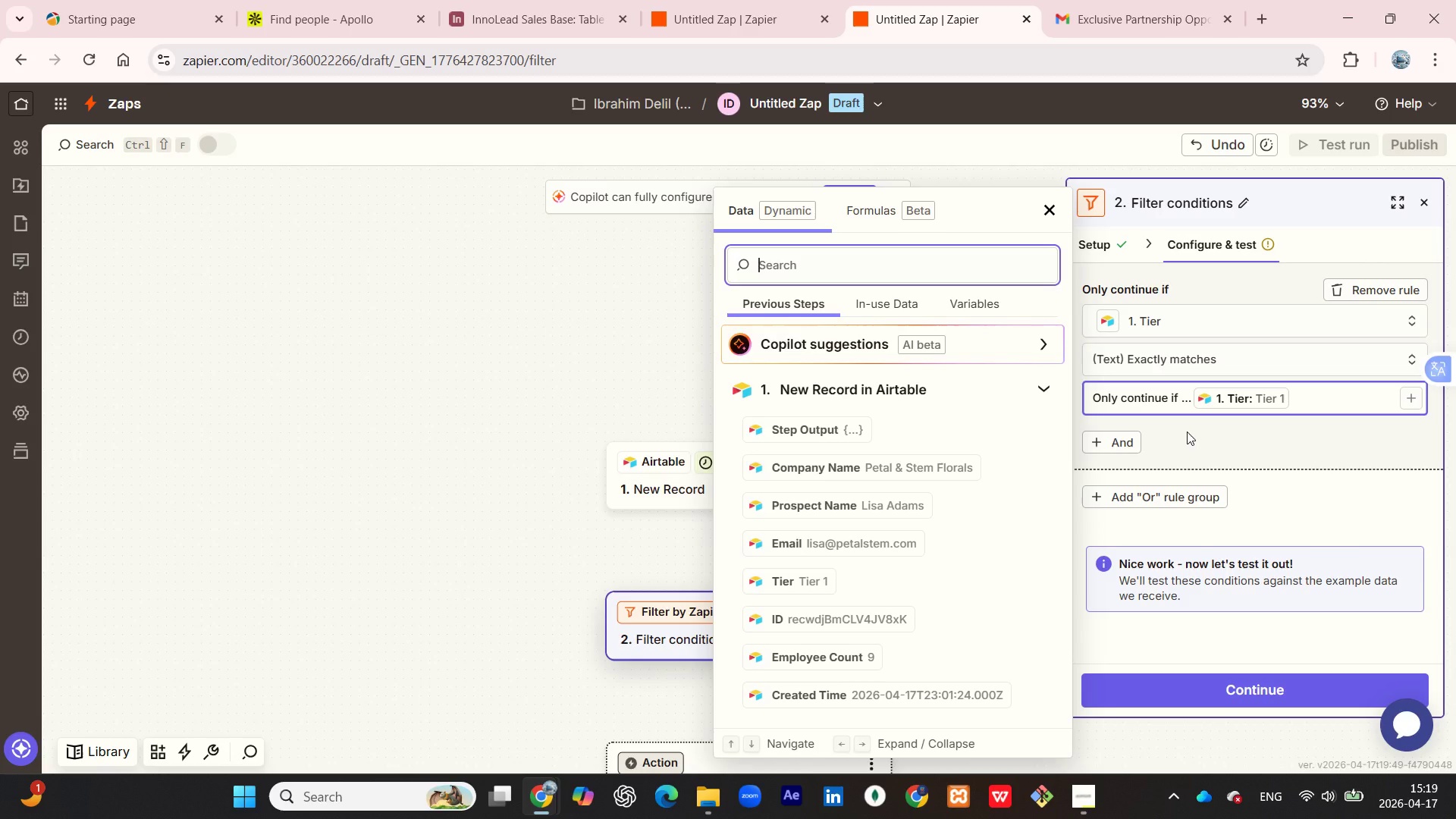 
left_click([1309, 435])
 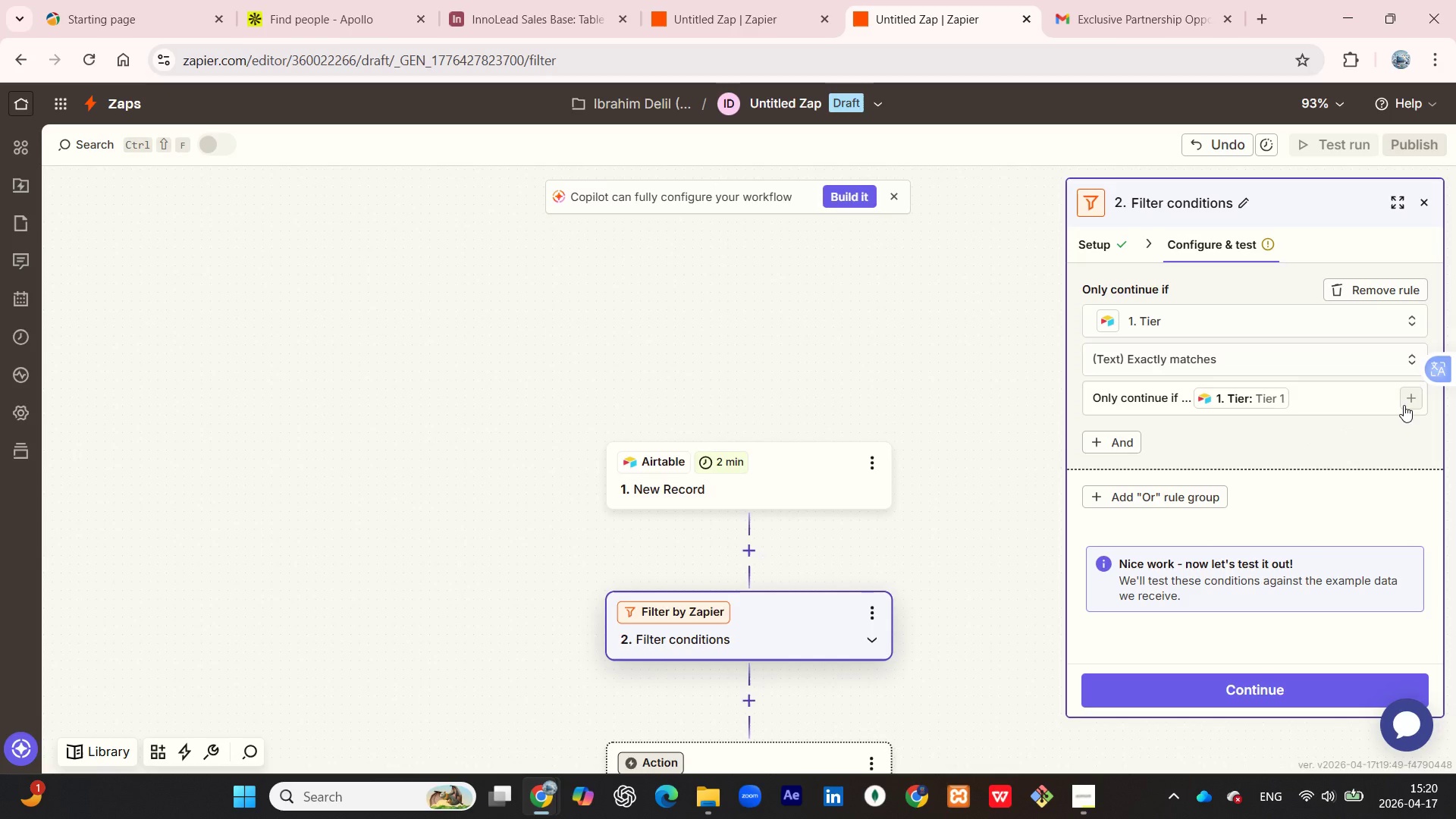 
wait(9.23)
 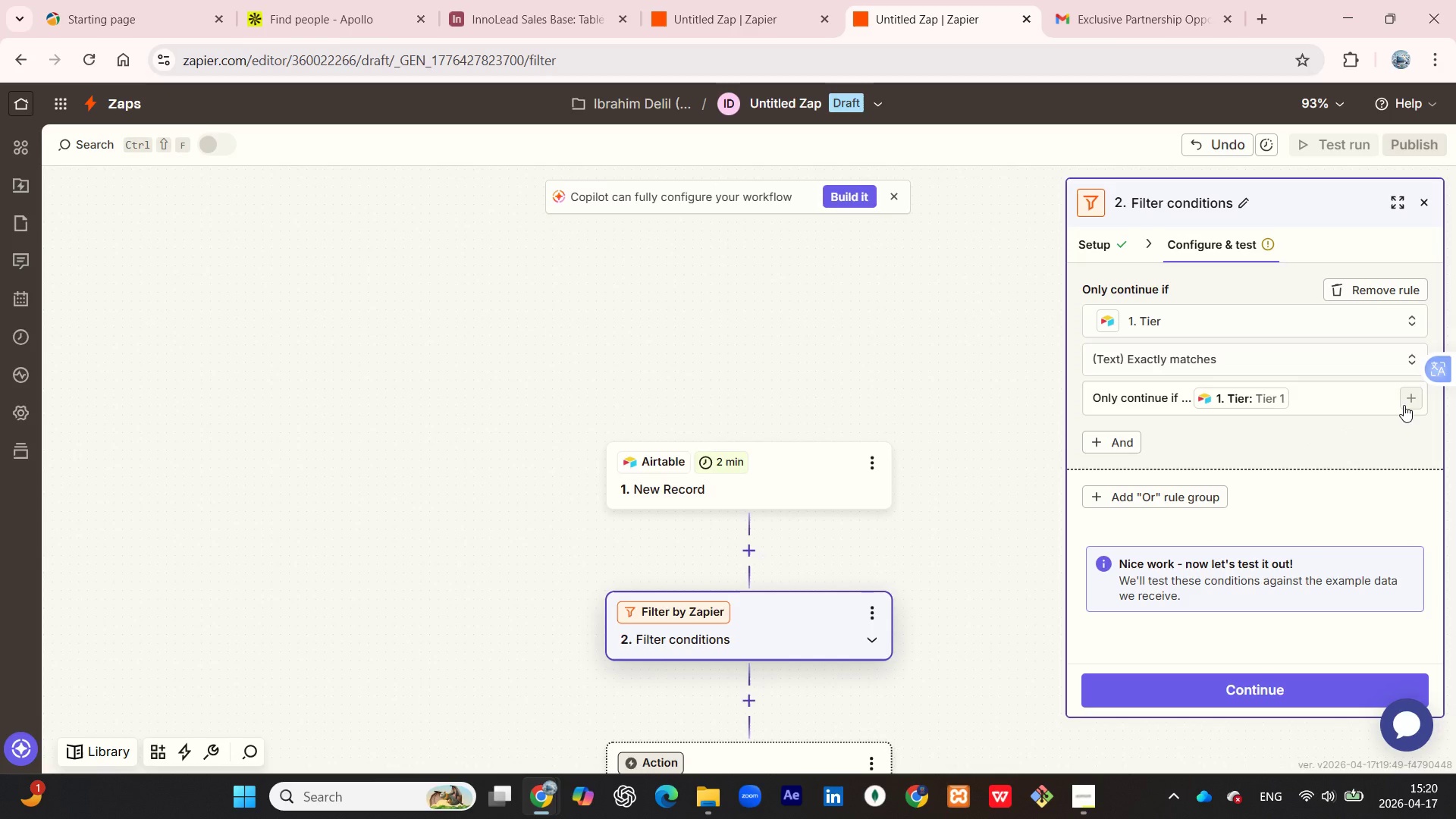 
left_click([1404, 405])
 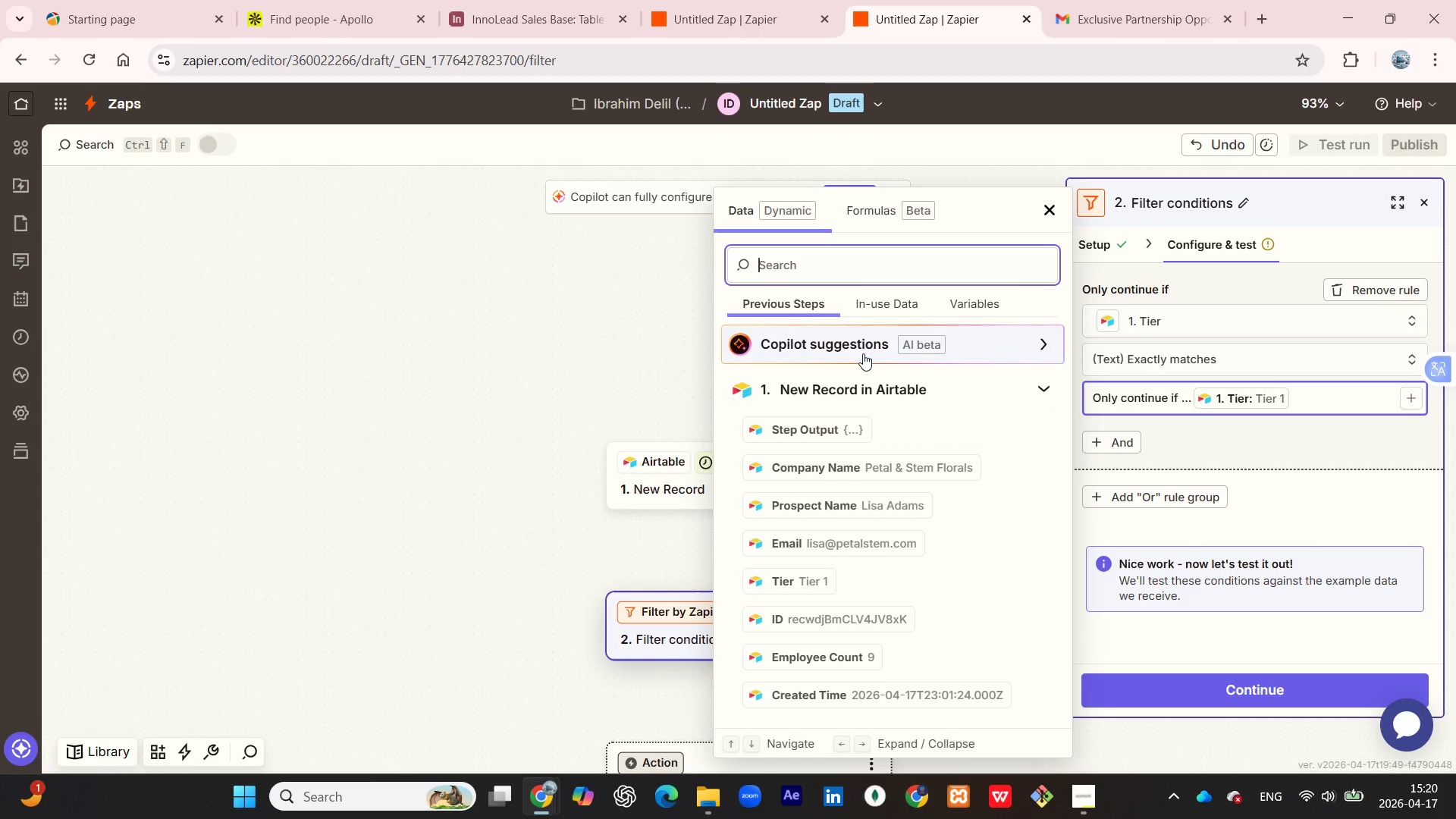 
type(exact)
 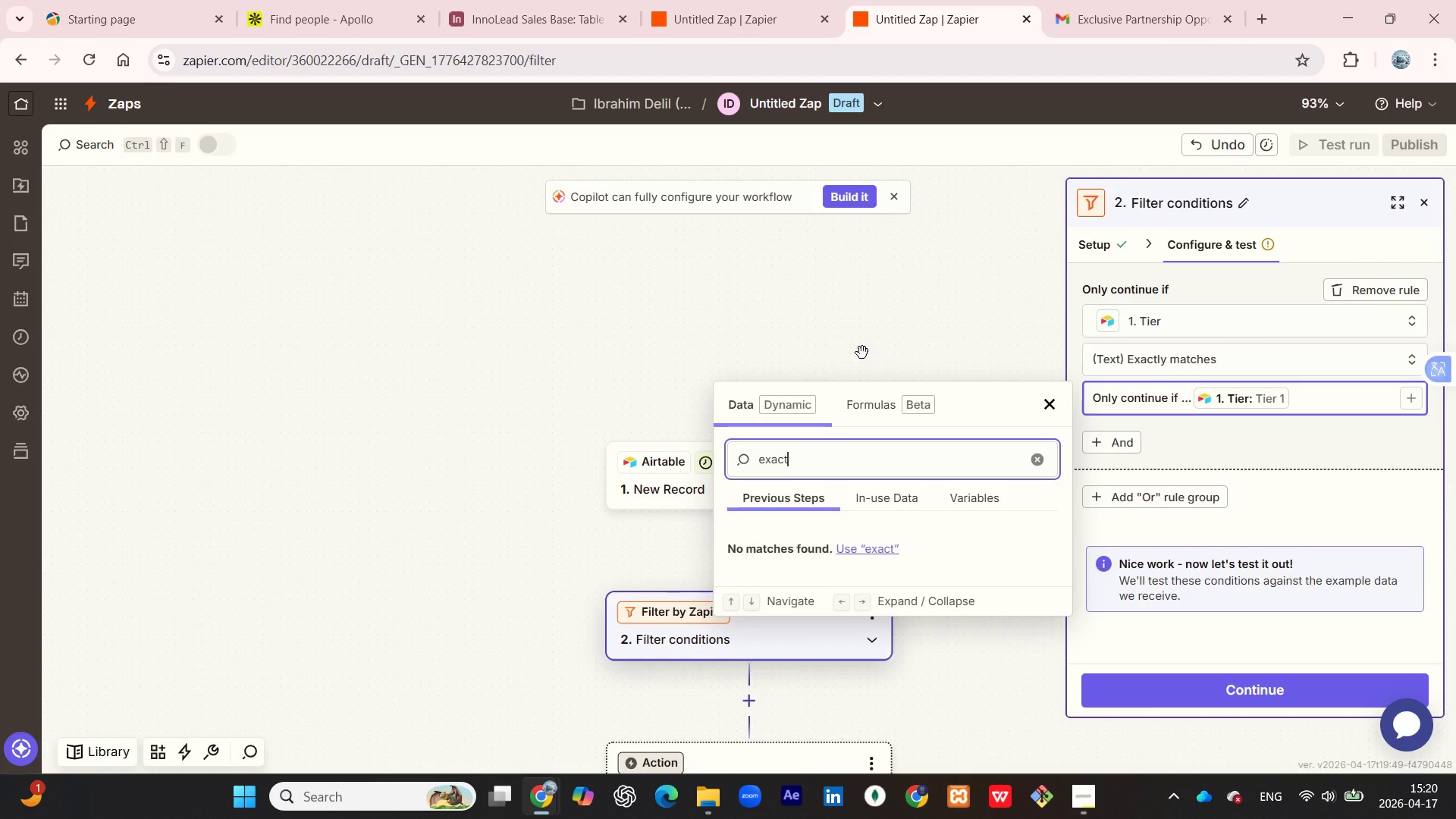 
key(Enter)
 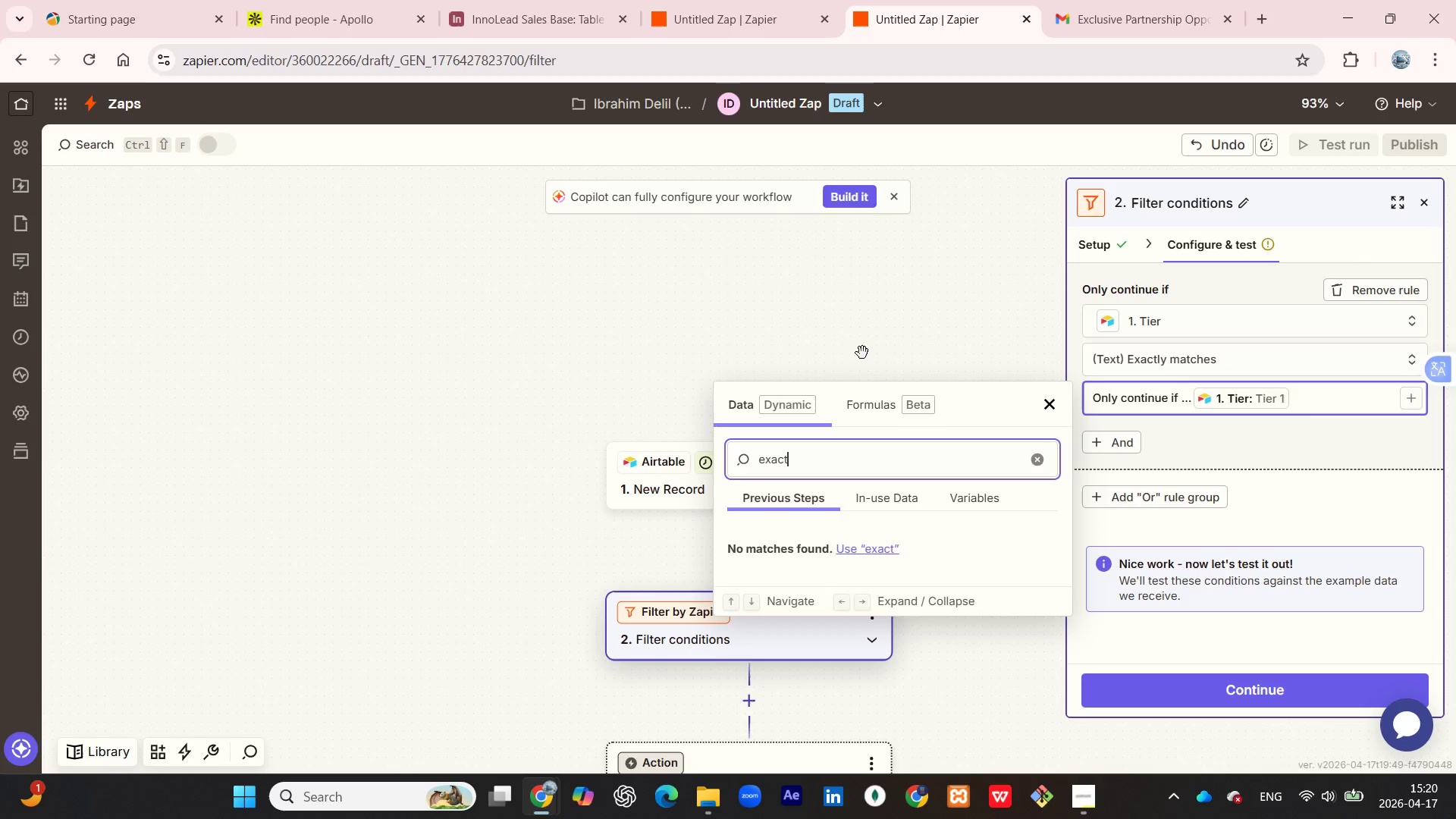 
wait(5.61)
 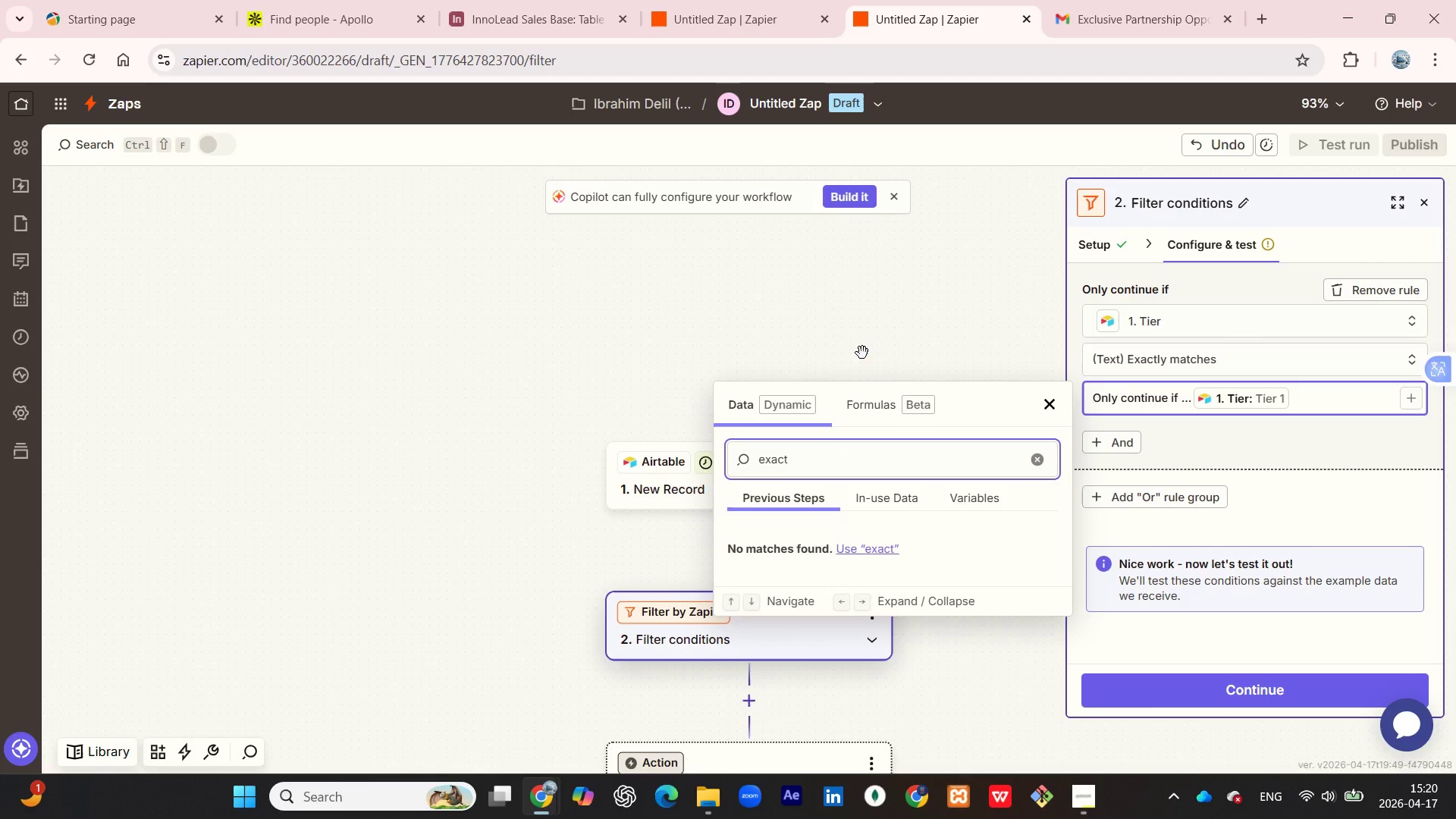 
left_click([1034, 464])
 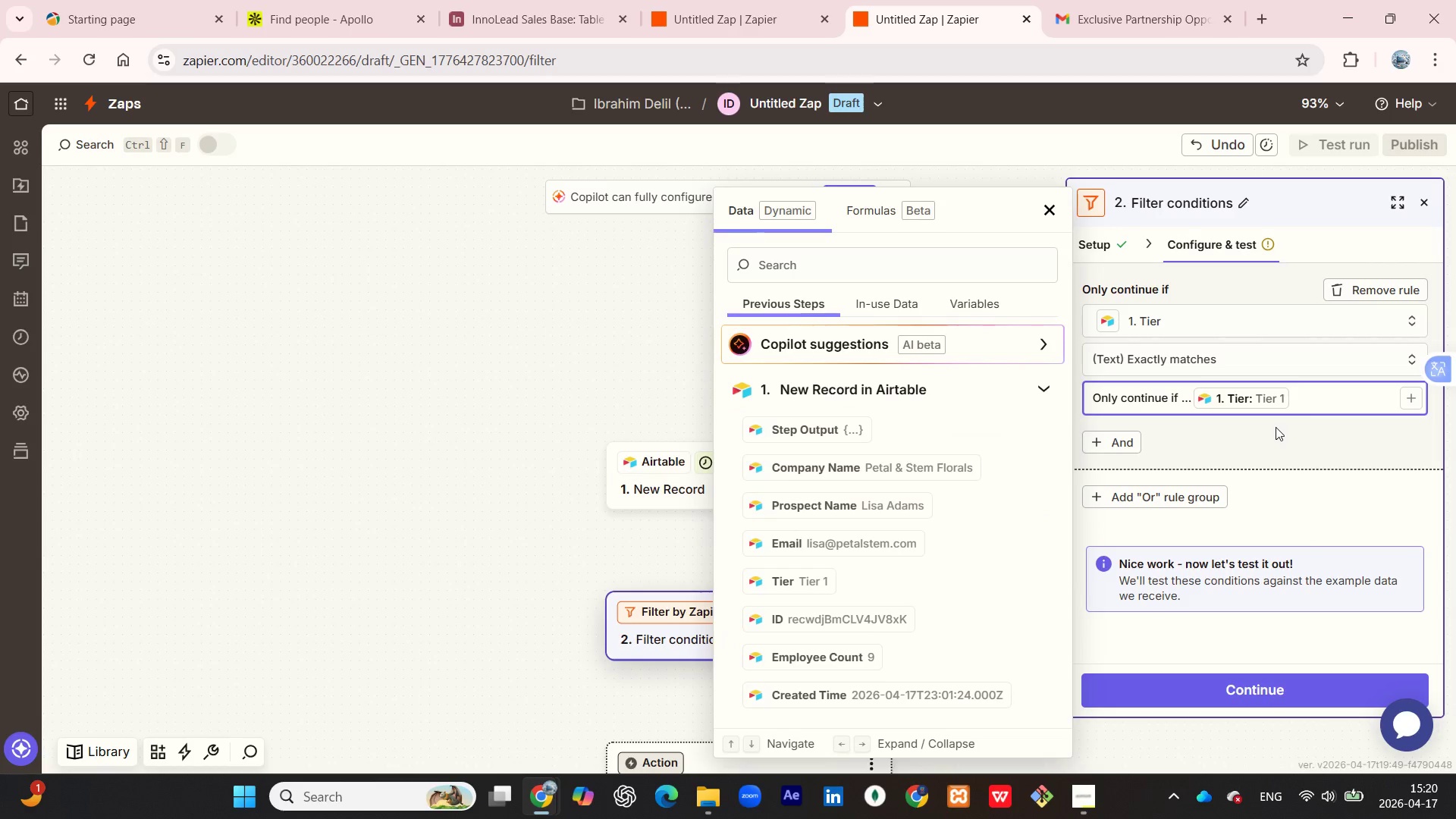 
left_click([1298, 428])
 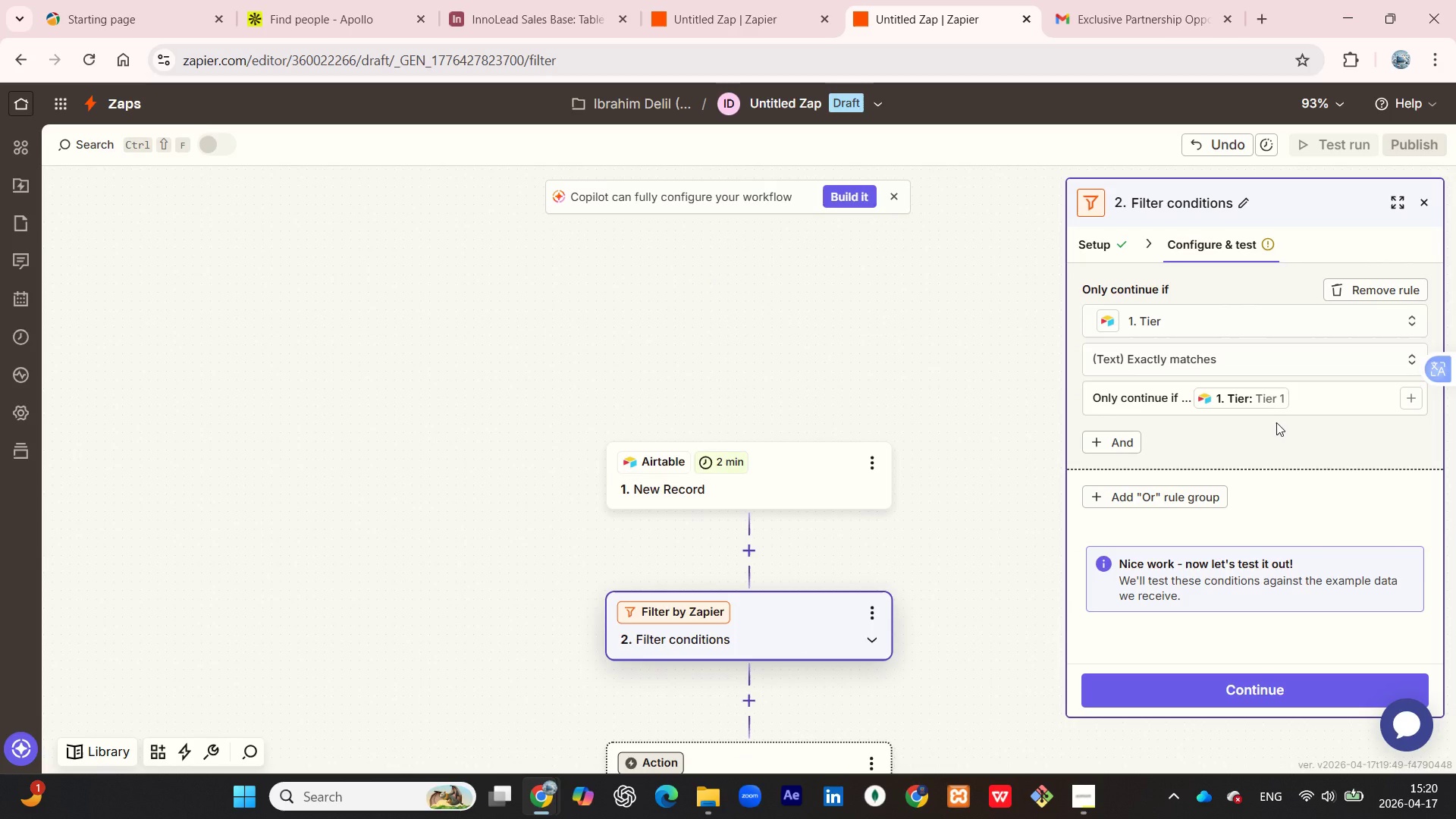 
wait(17.02)
 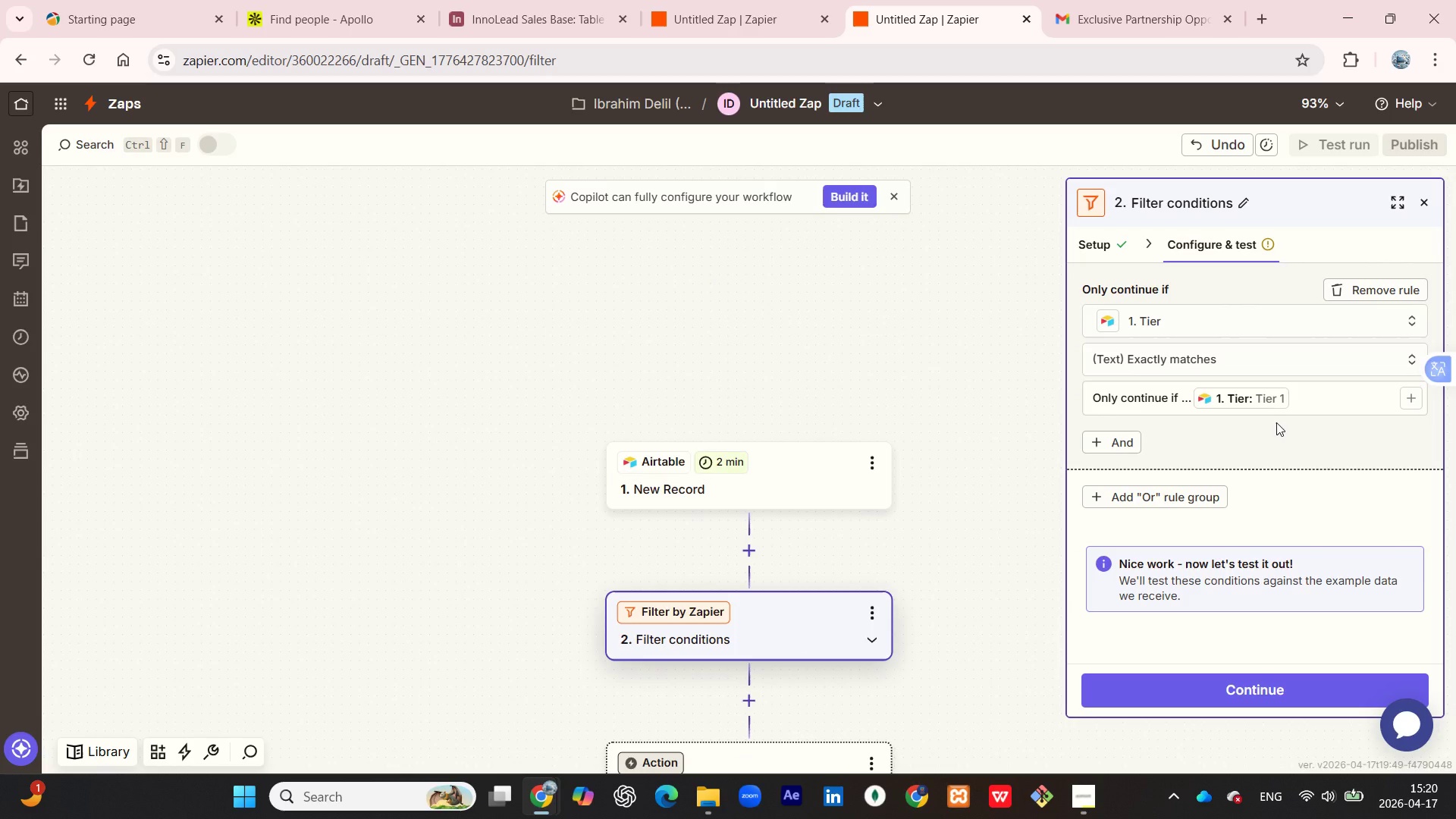 
left_click([1301, 397])
 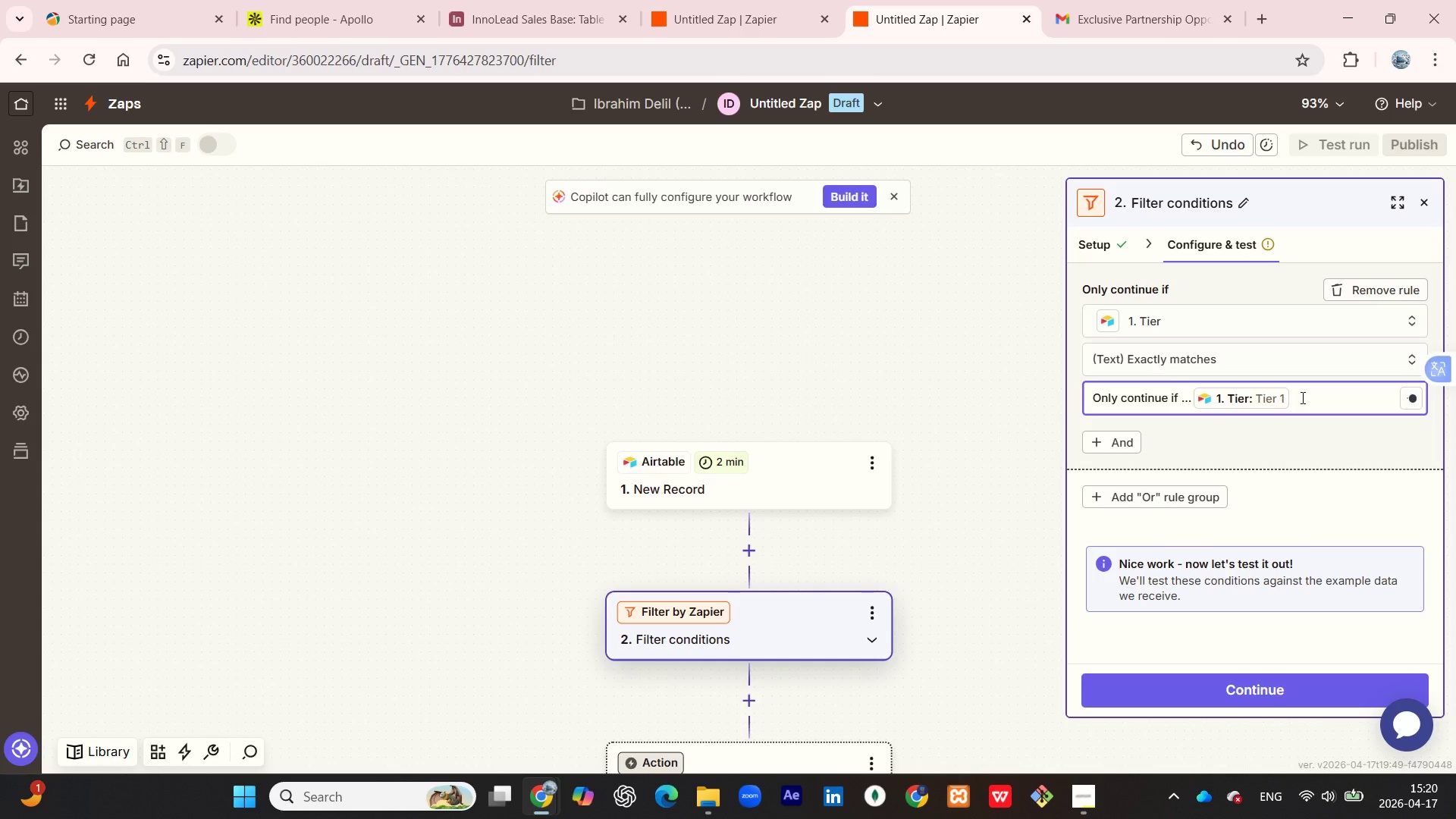 
key(Backspace)
 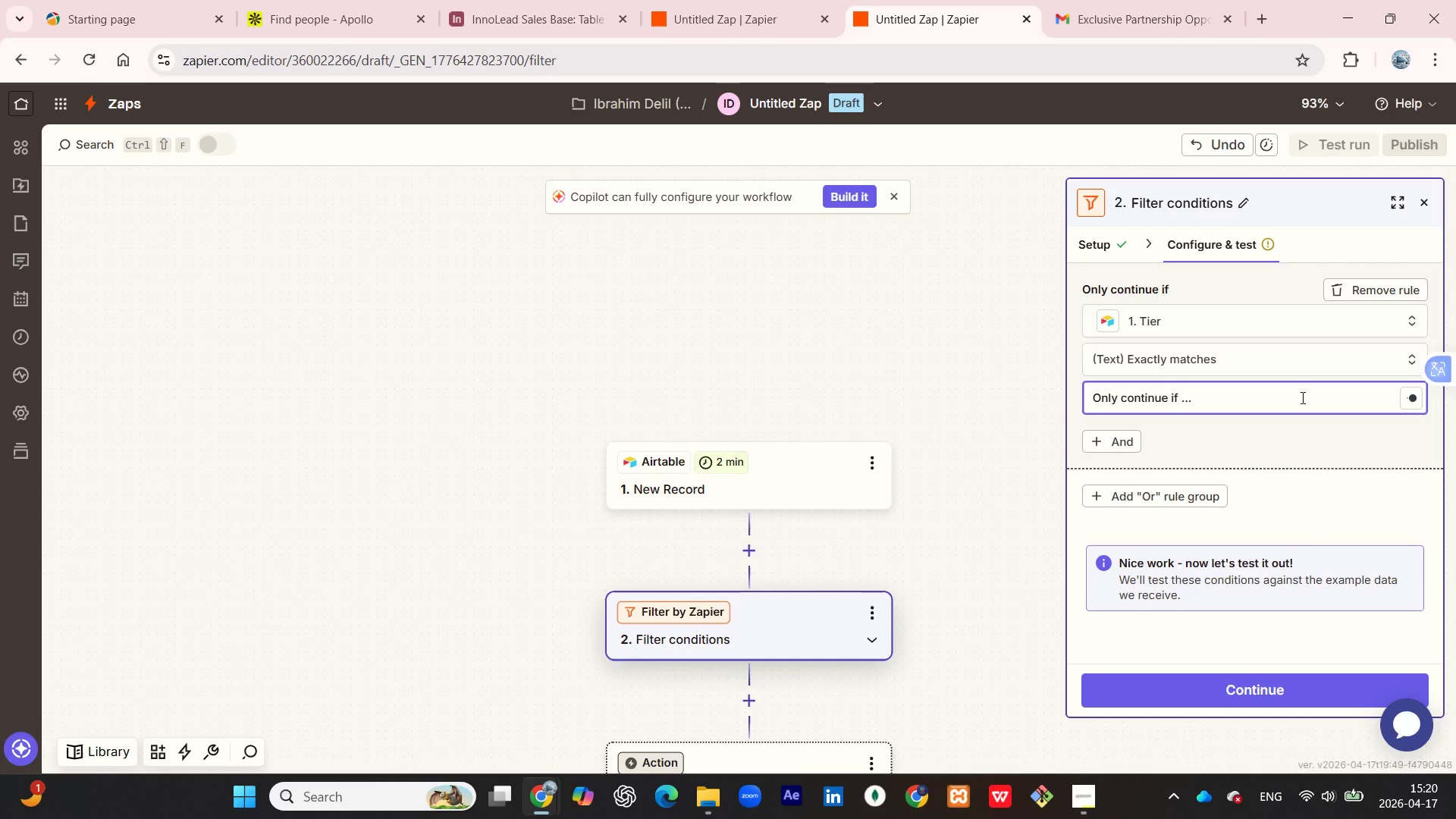 
wait(6.17)
 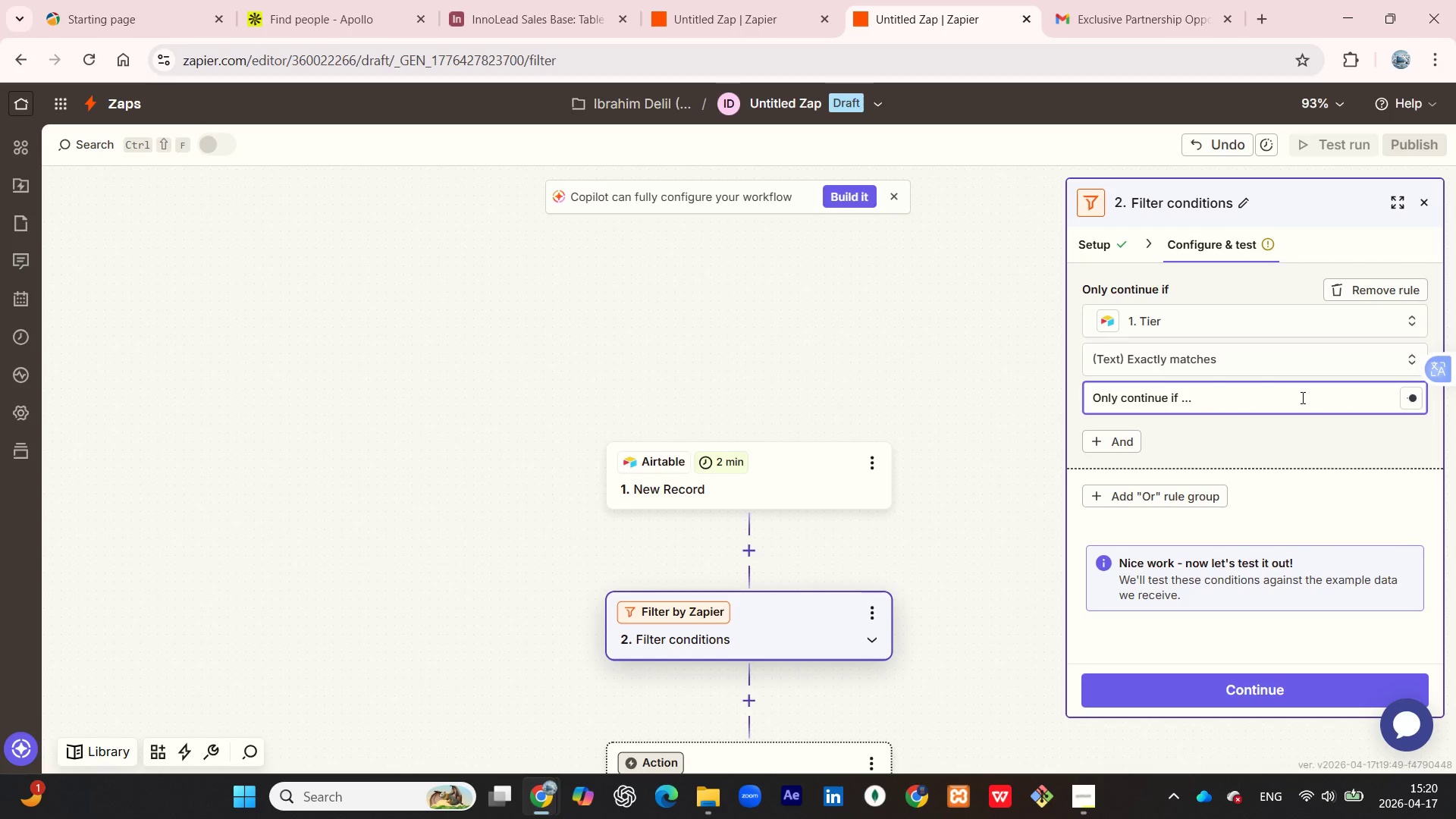 
left_click([1341, 443])
 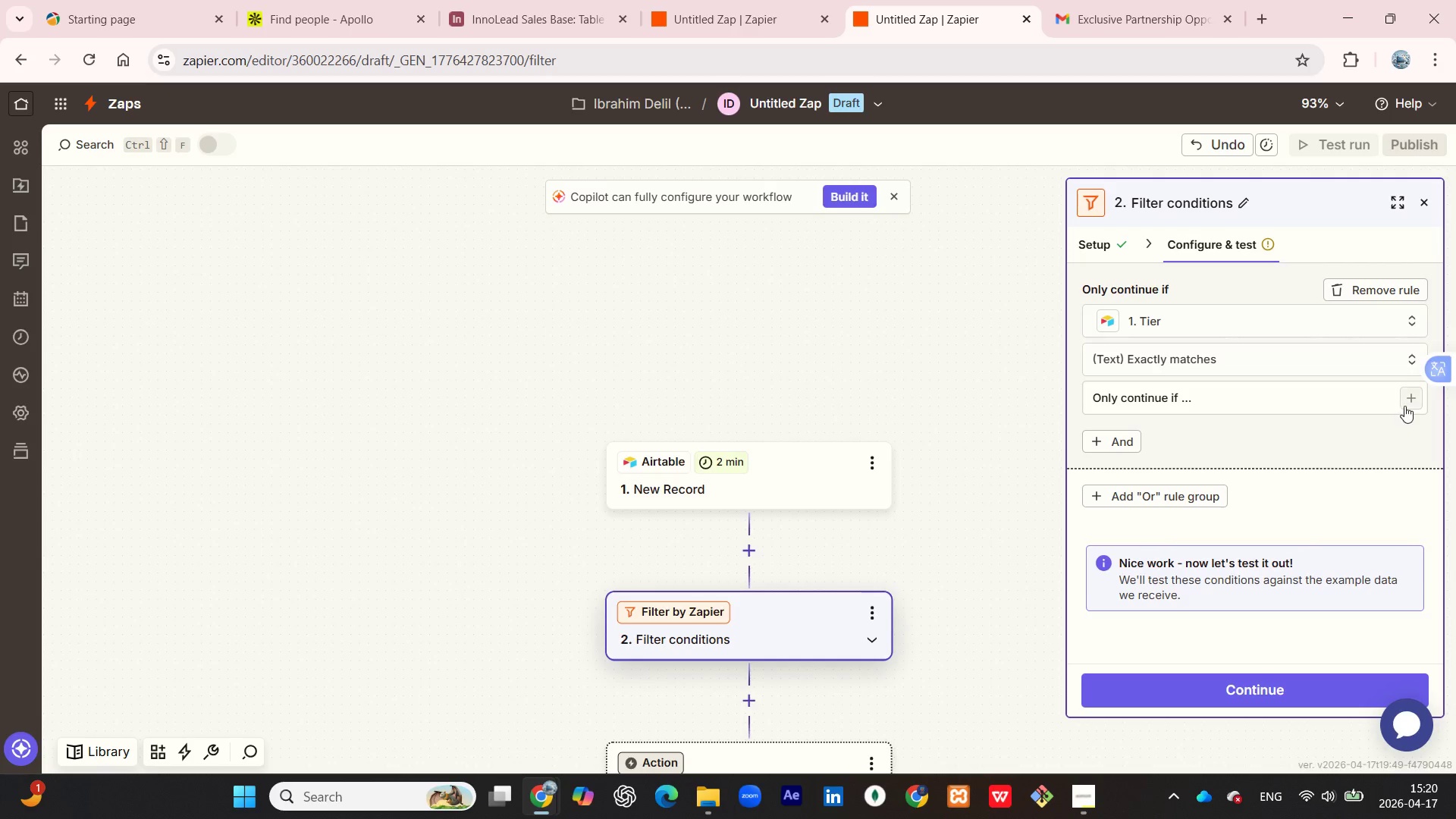 
left_click([1404, 405])
 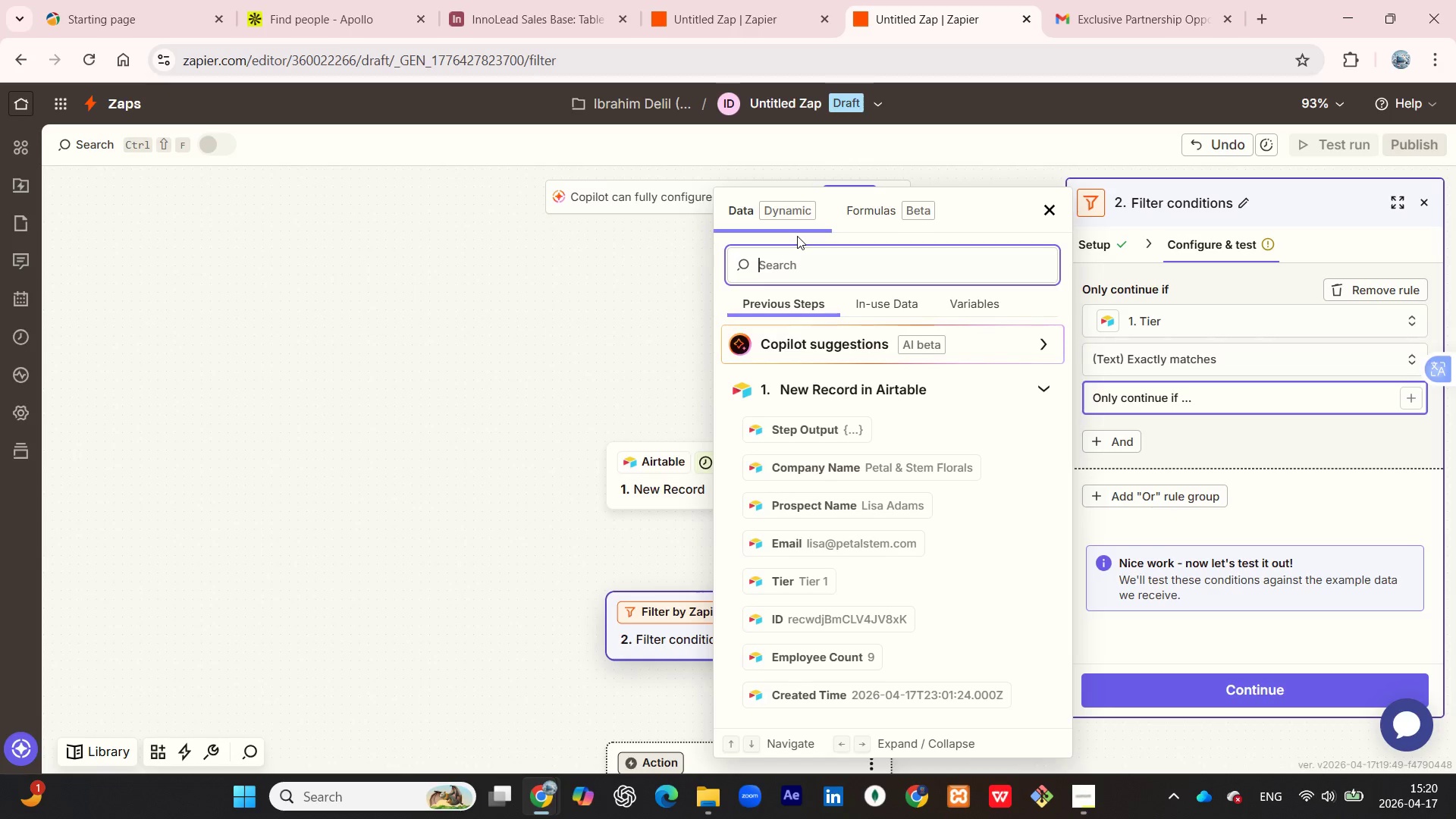 
type(nur)
 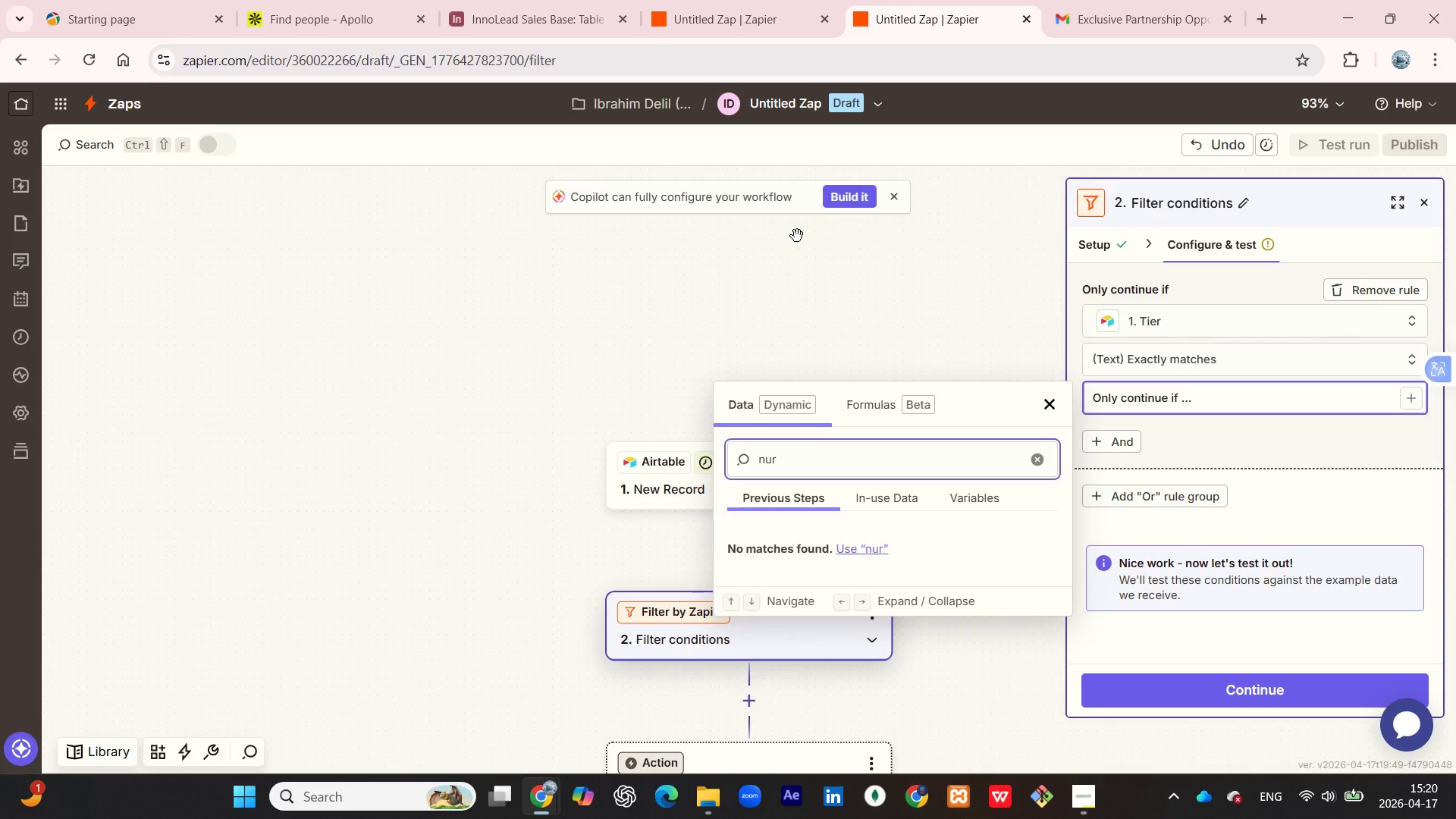 
key(Backspace)
 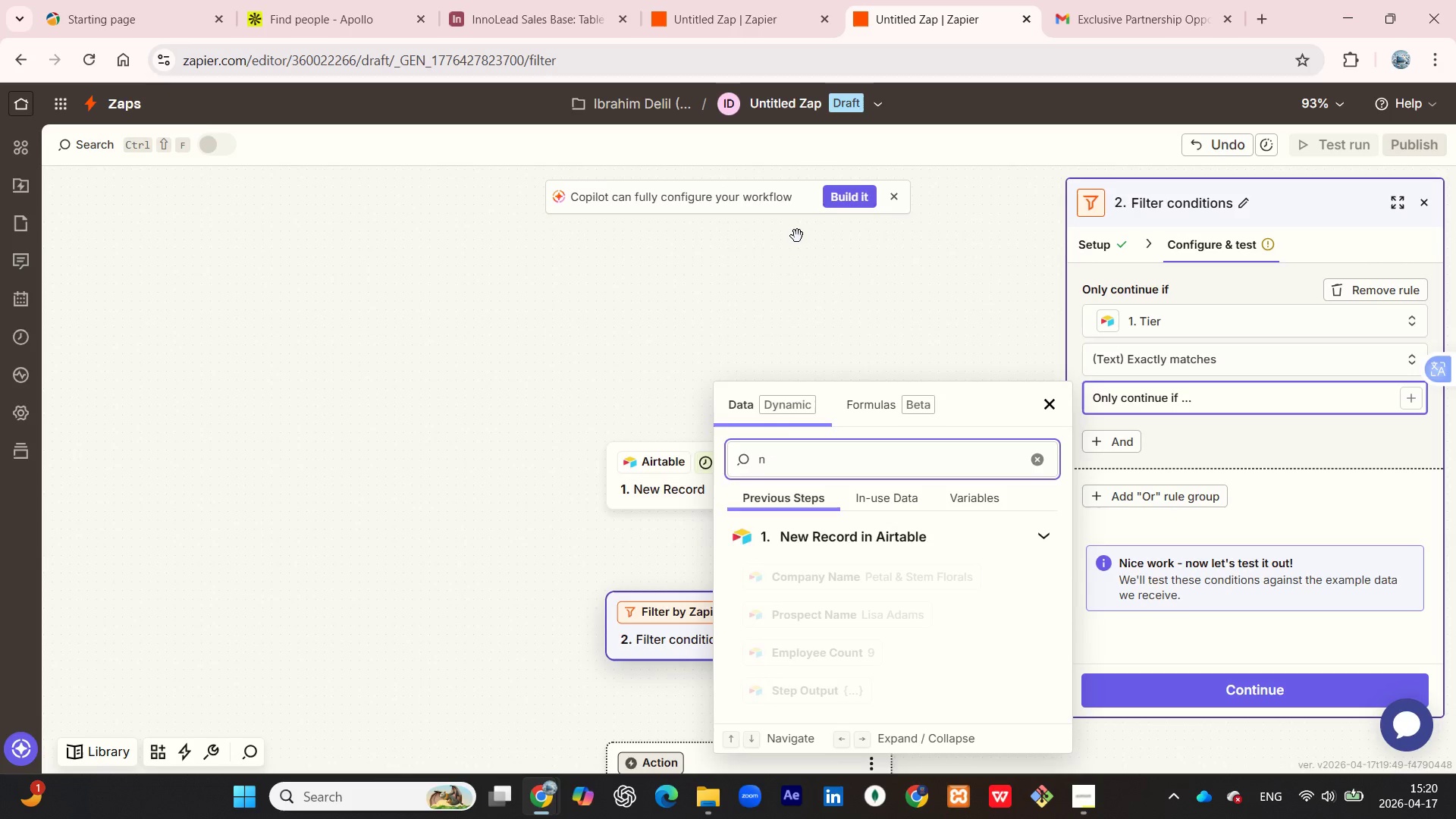 
key(Backspace)
 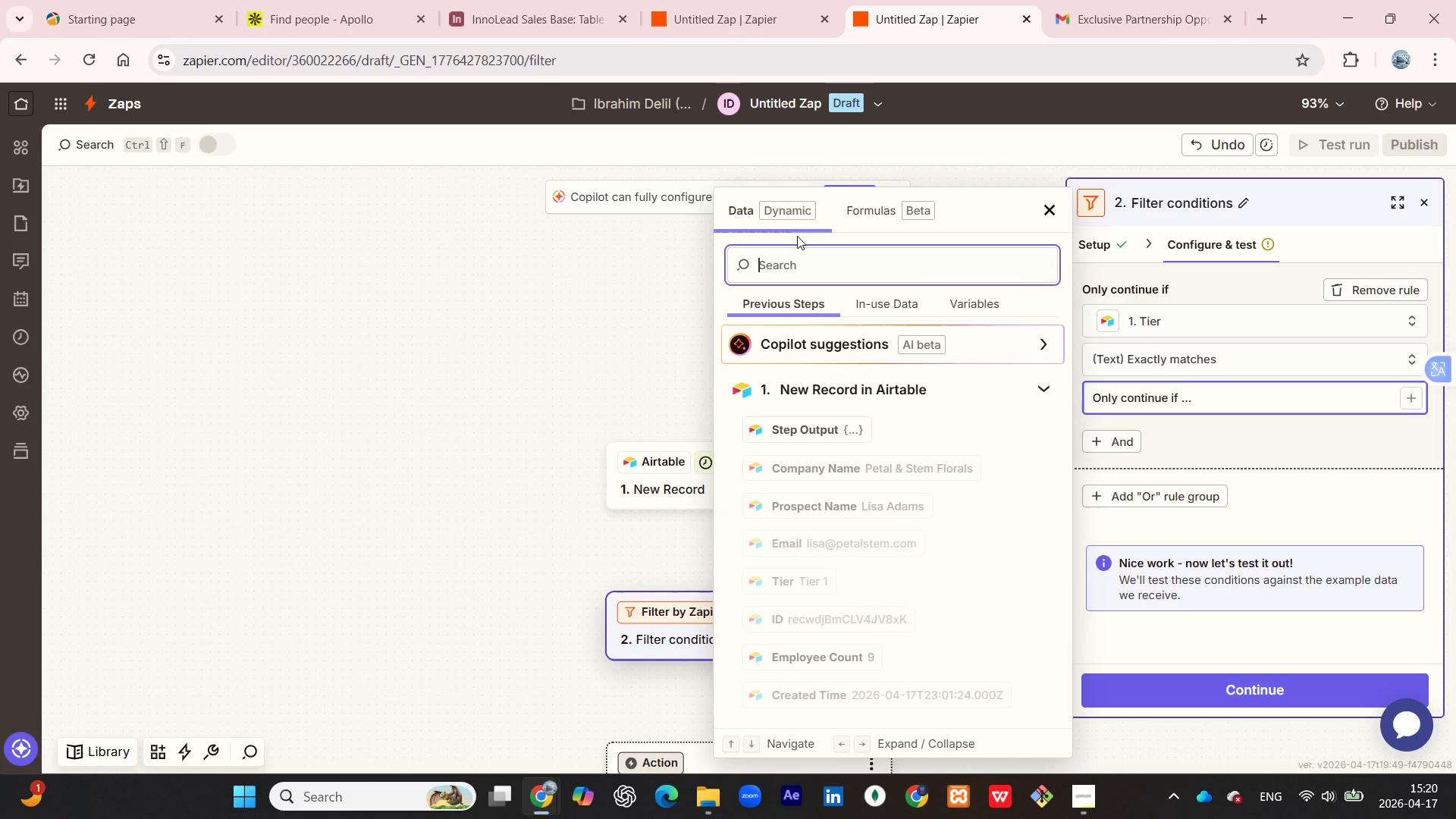 
key(Backspace)
 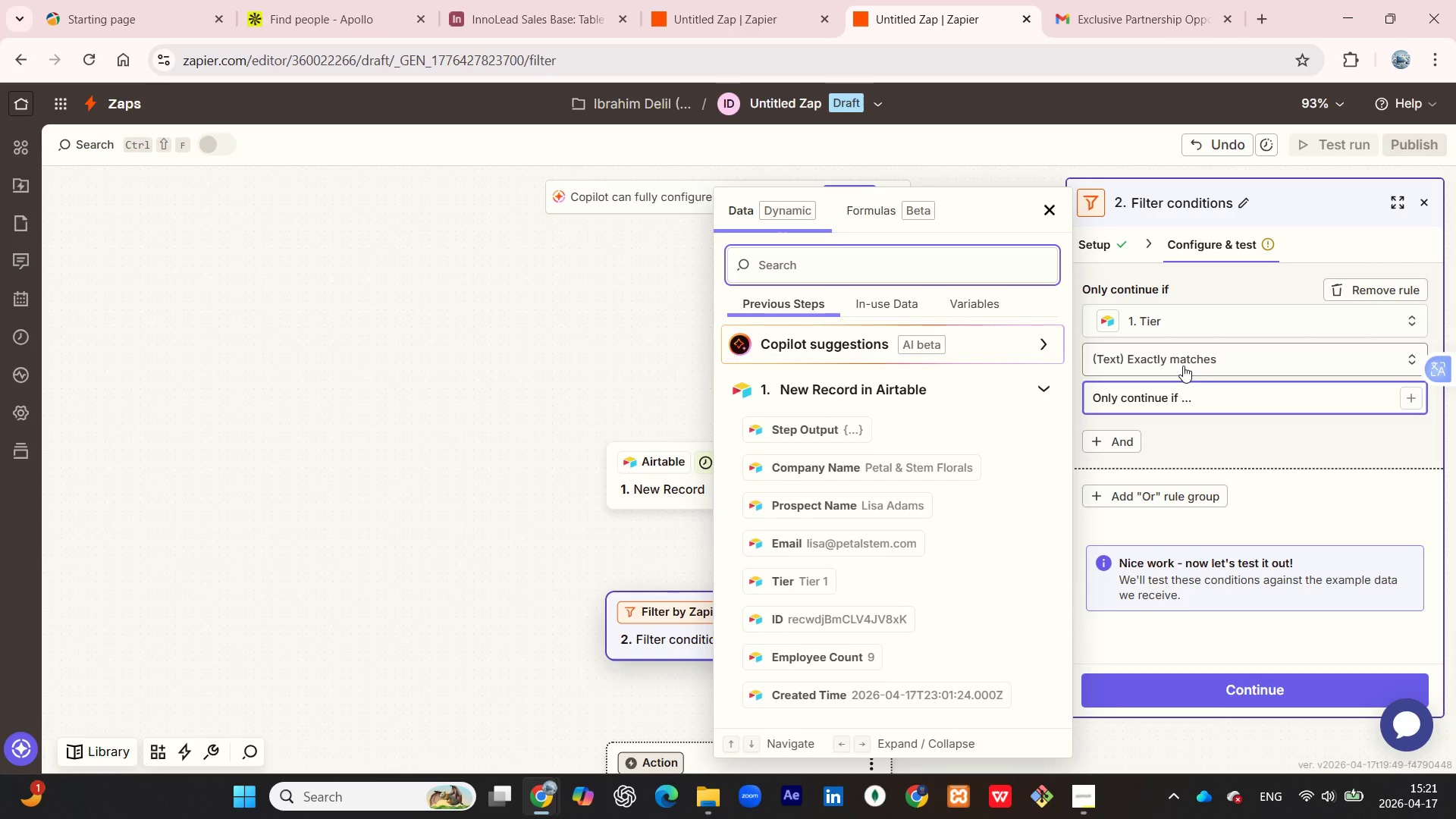 
left_click([1200, 394])
 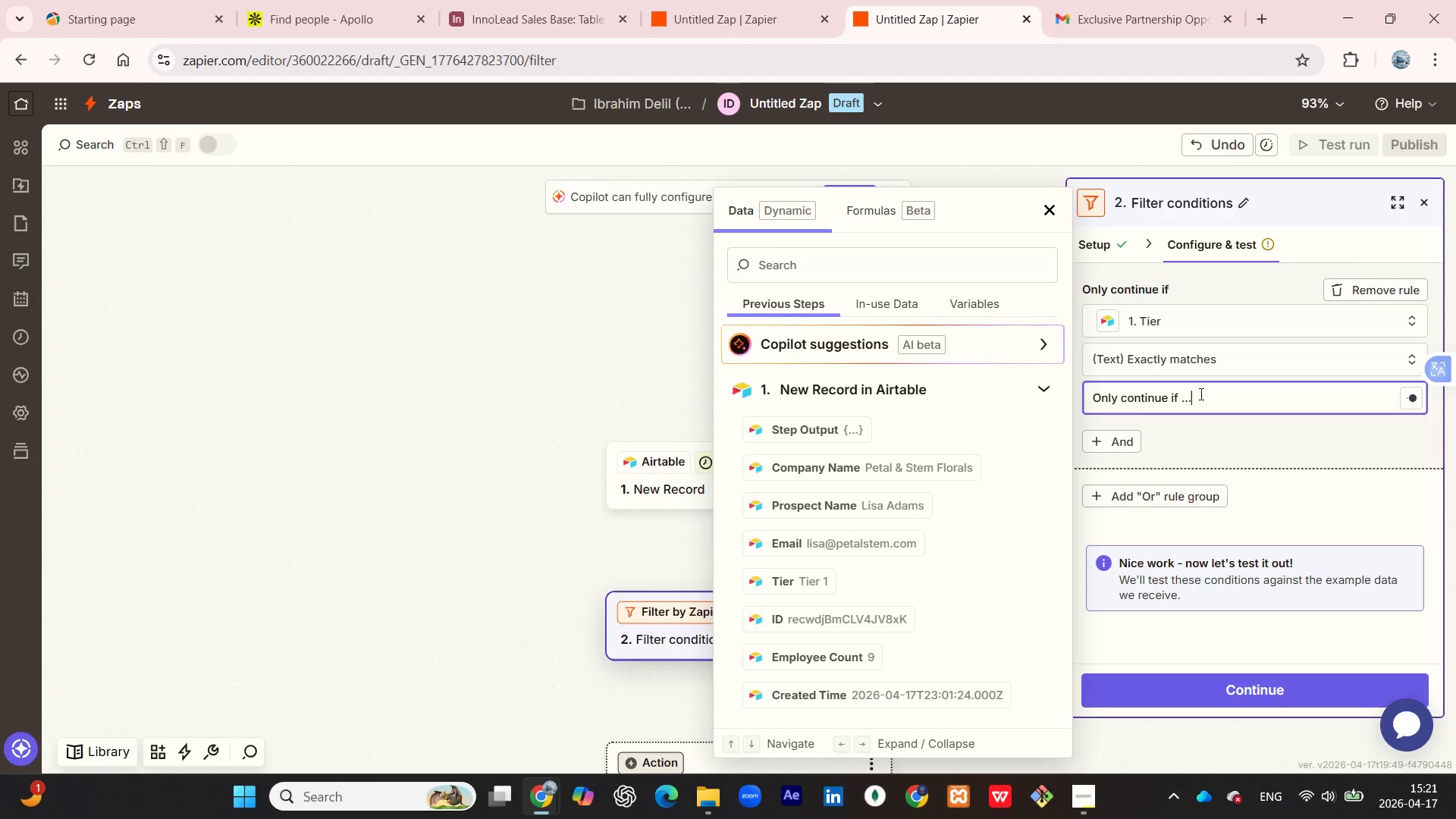 
wait(8.45)
 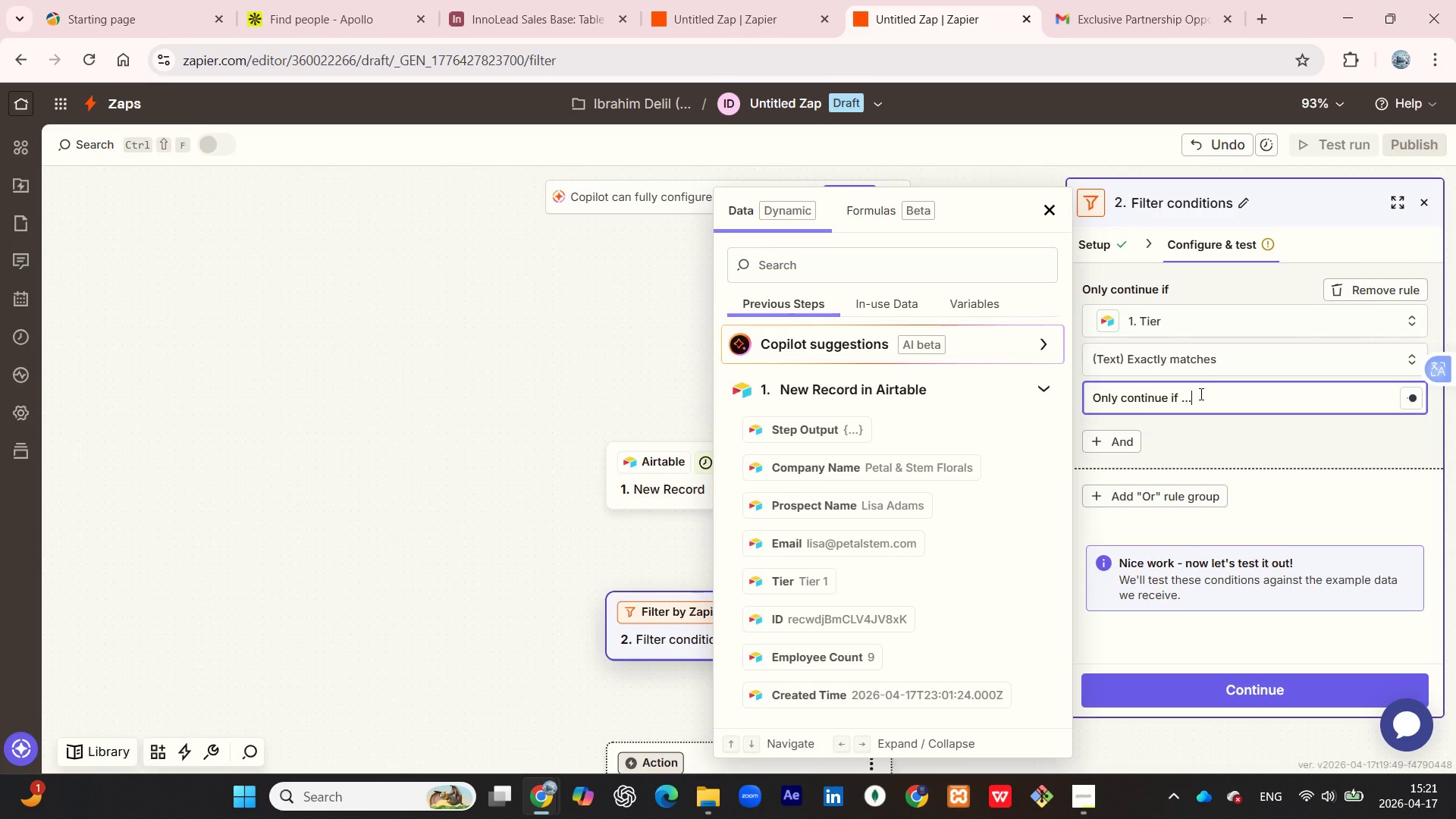 
key(Shift+BracketLeft)
 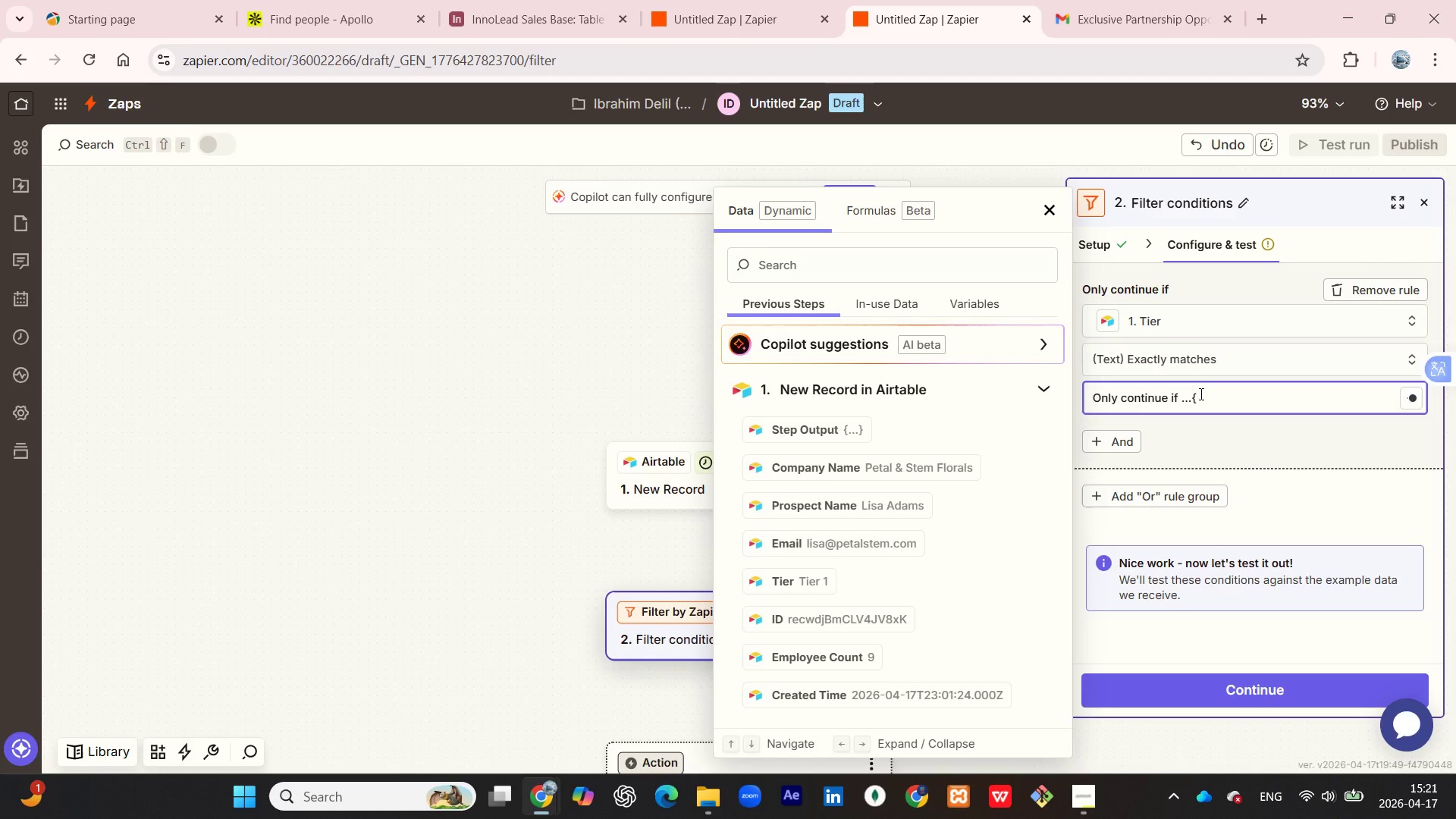 
key(Backspace)
 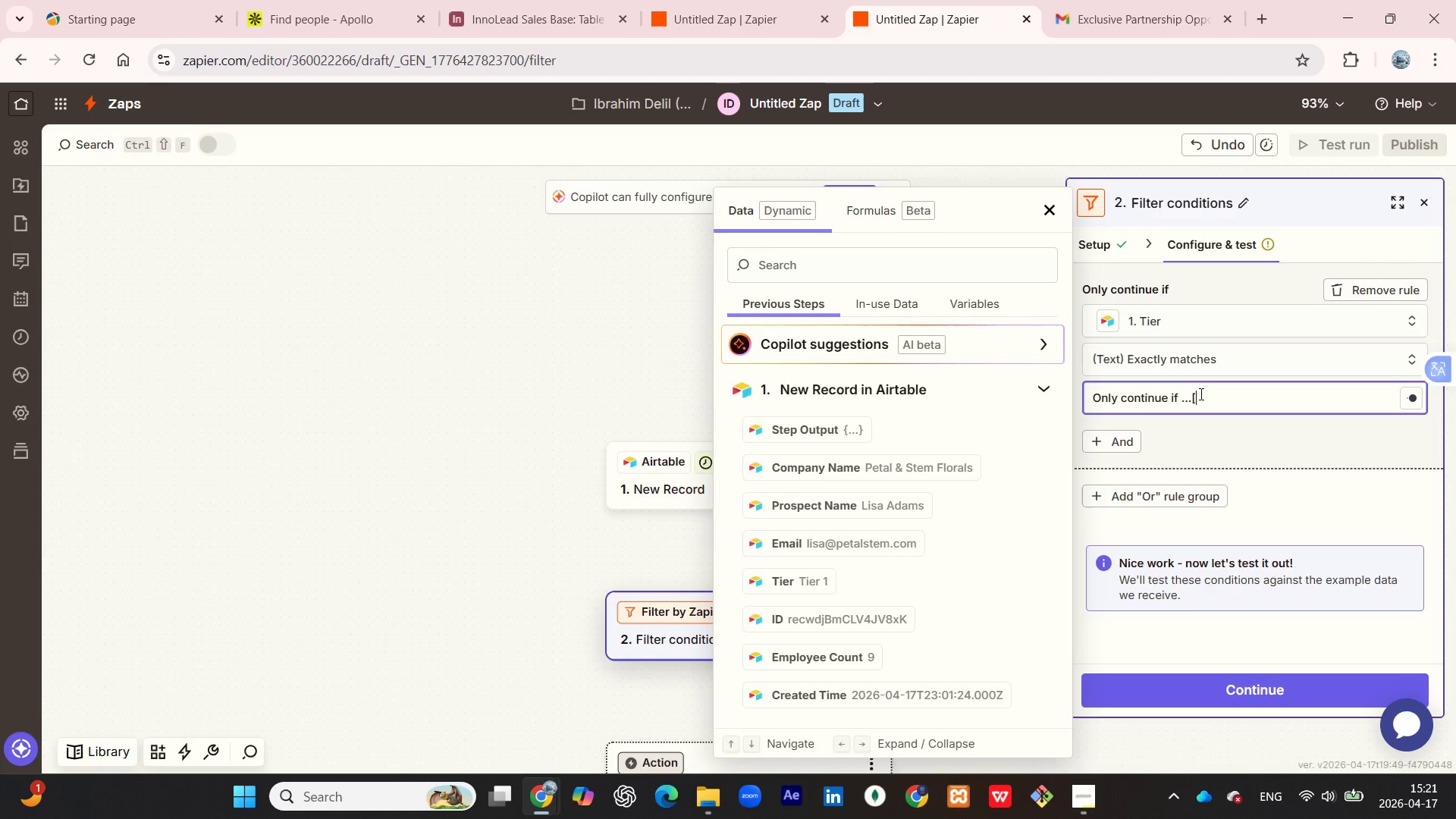 
key(BracketLeft)
 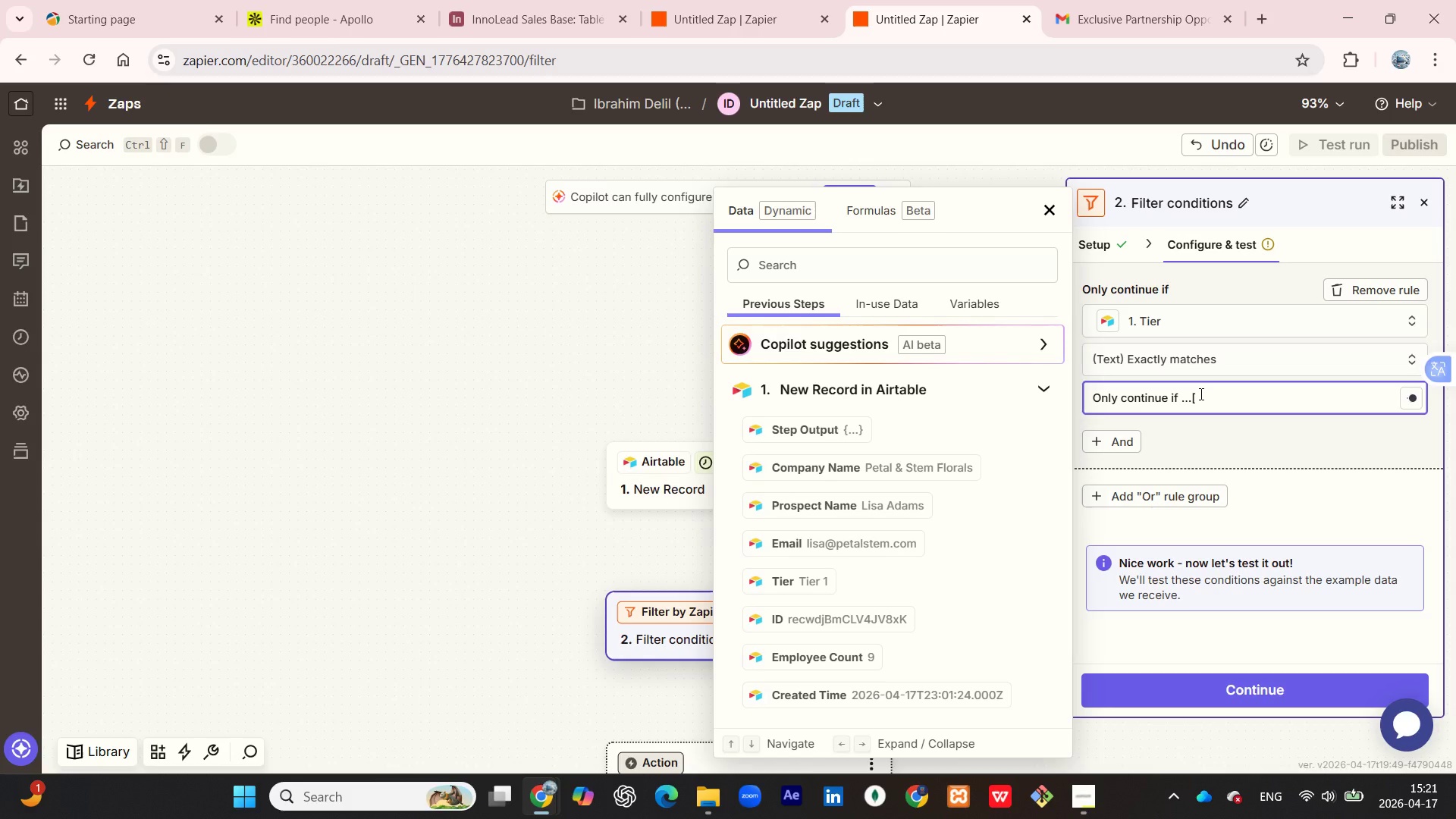 
key(CapsLock)
 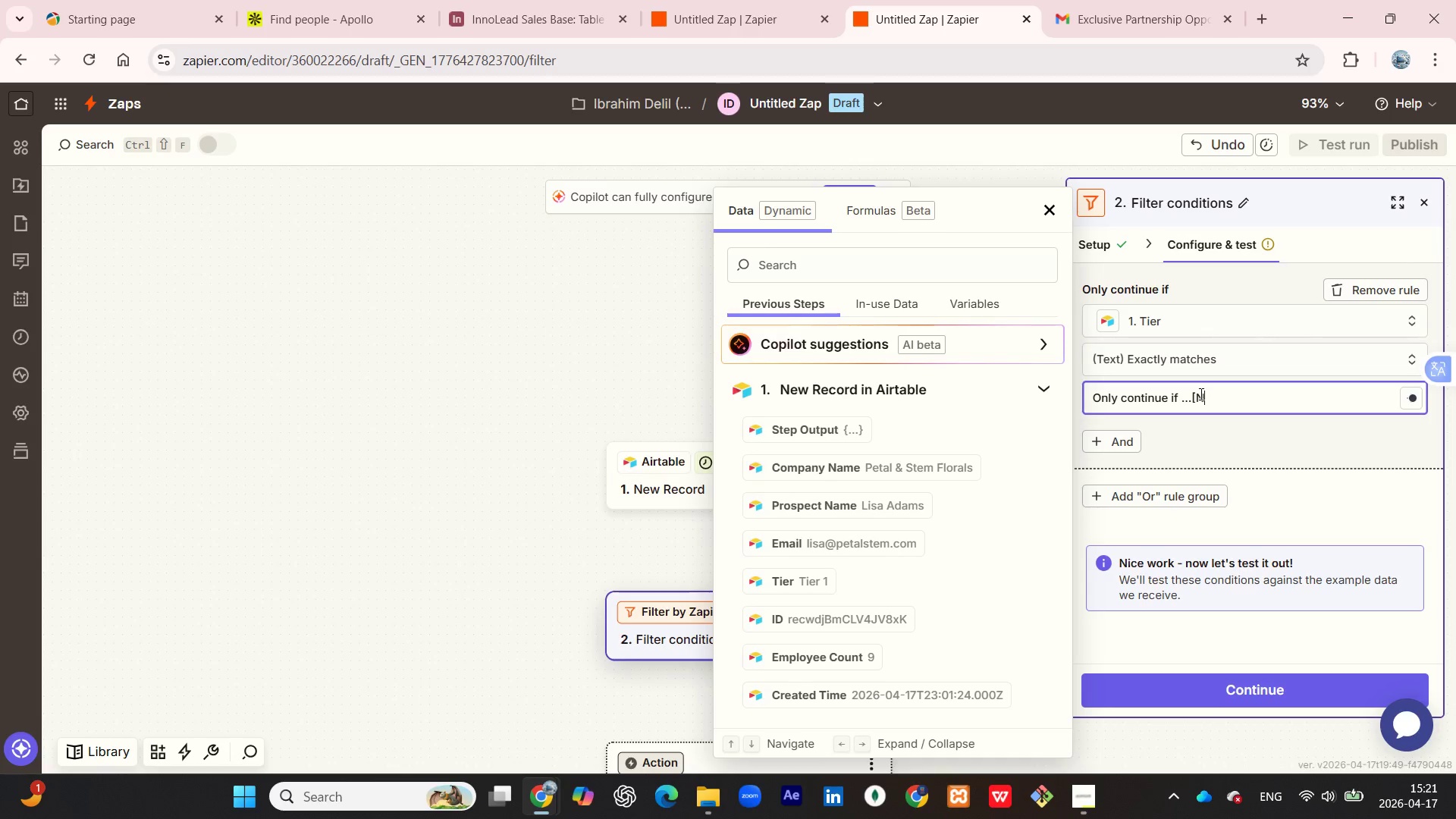 
key(N)
 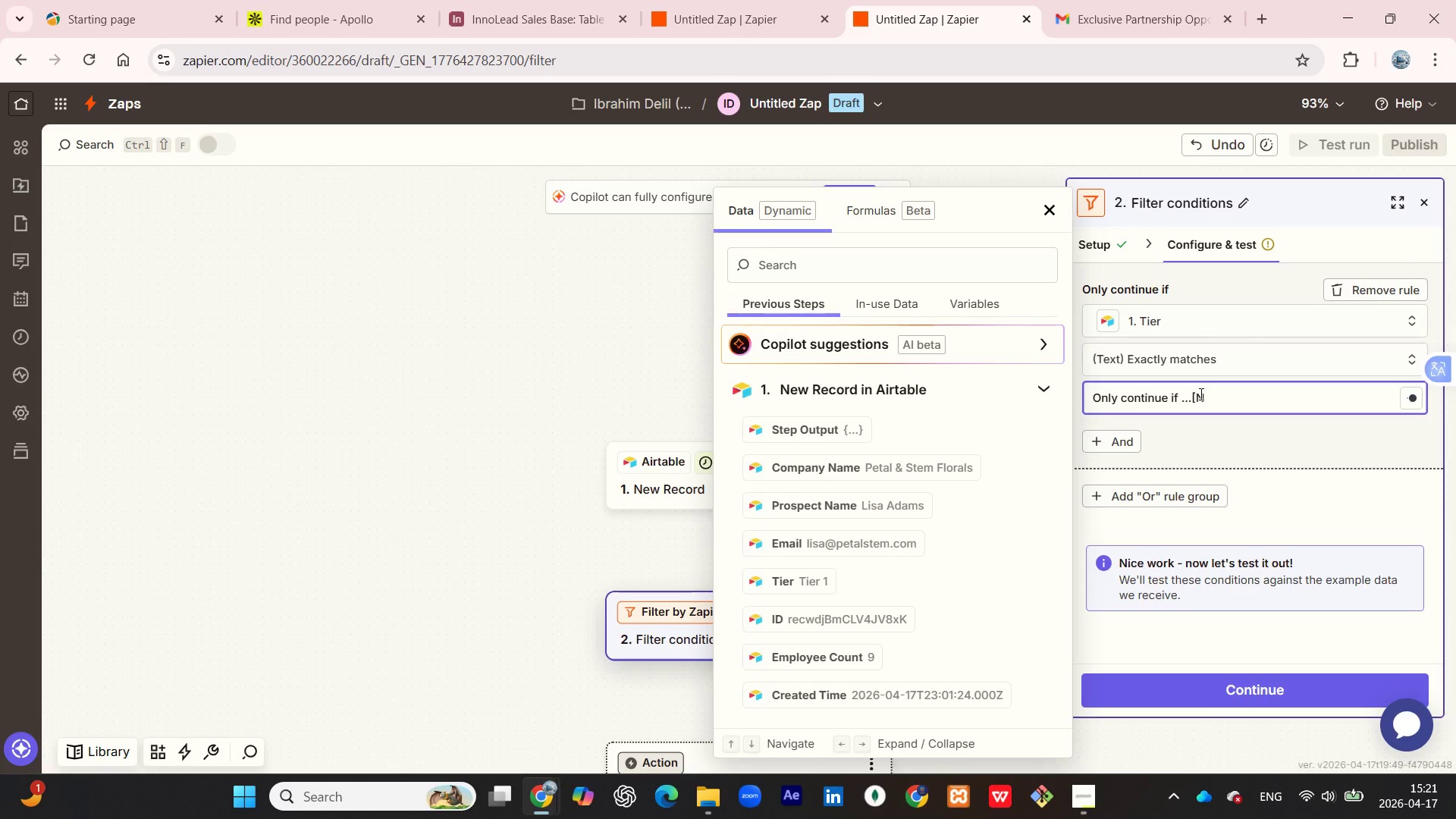 
key(CapsLock)
 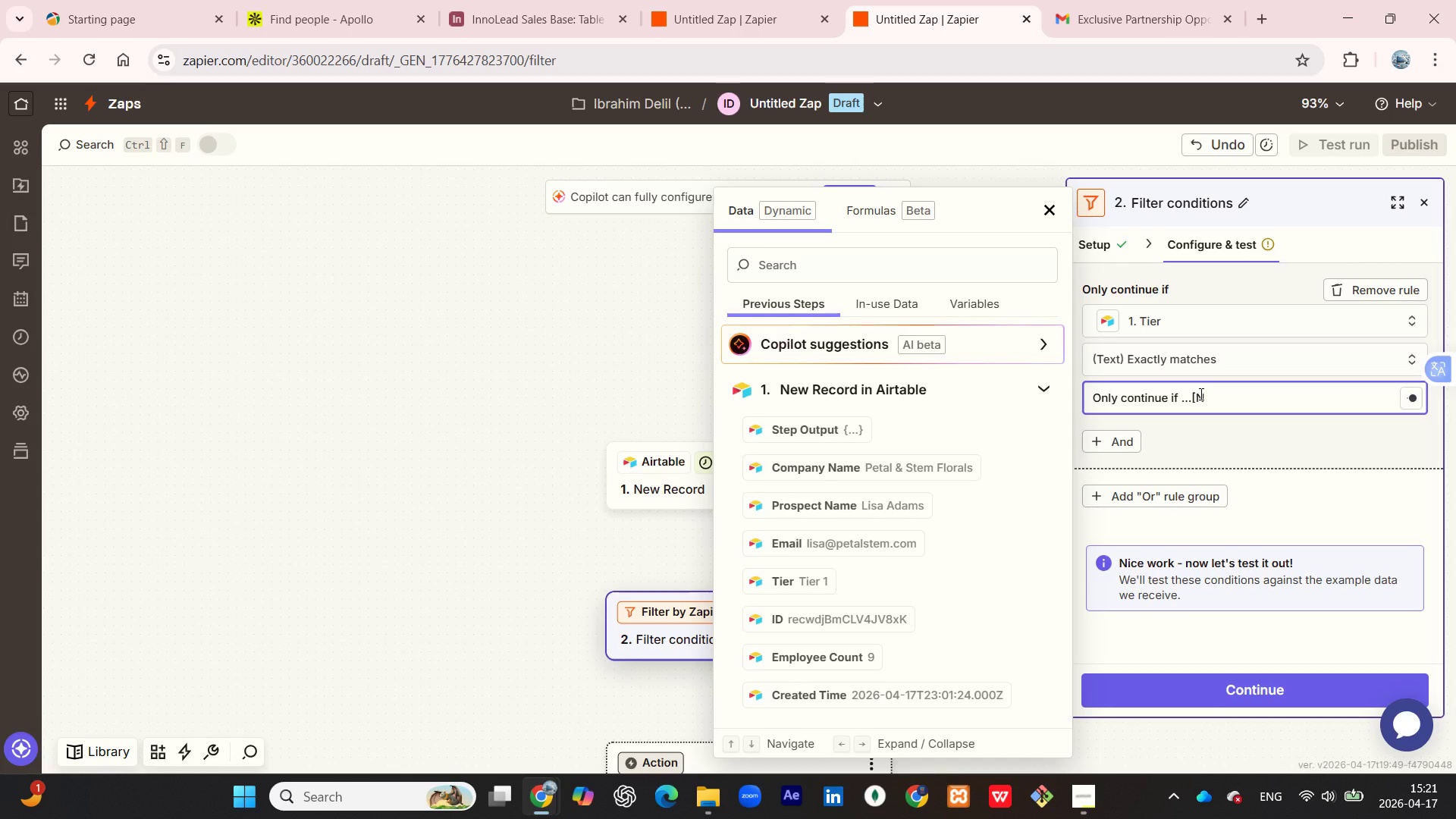 
scroll: coordinate [867, 556], scroll_direction: down, amount: 5.0
 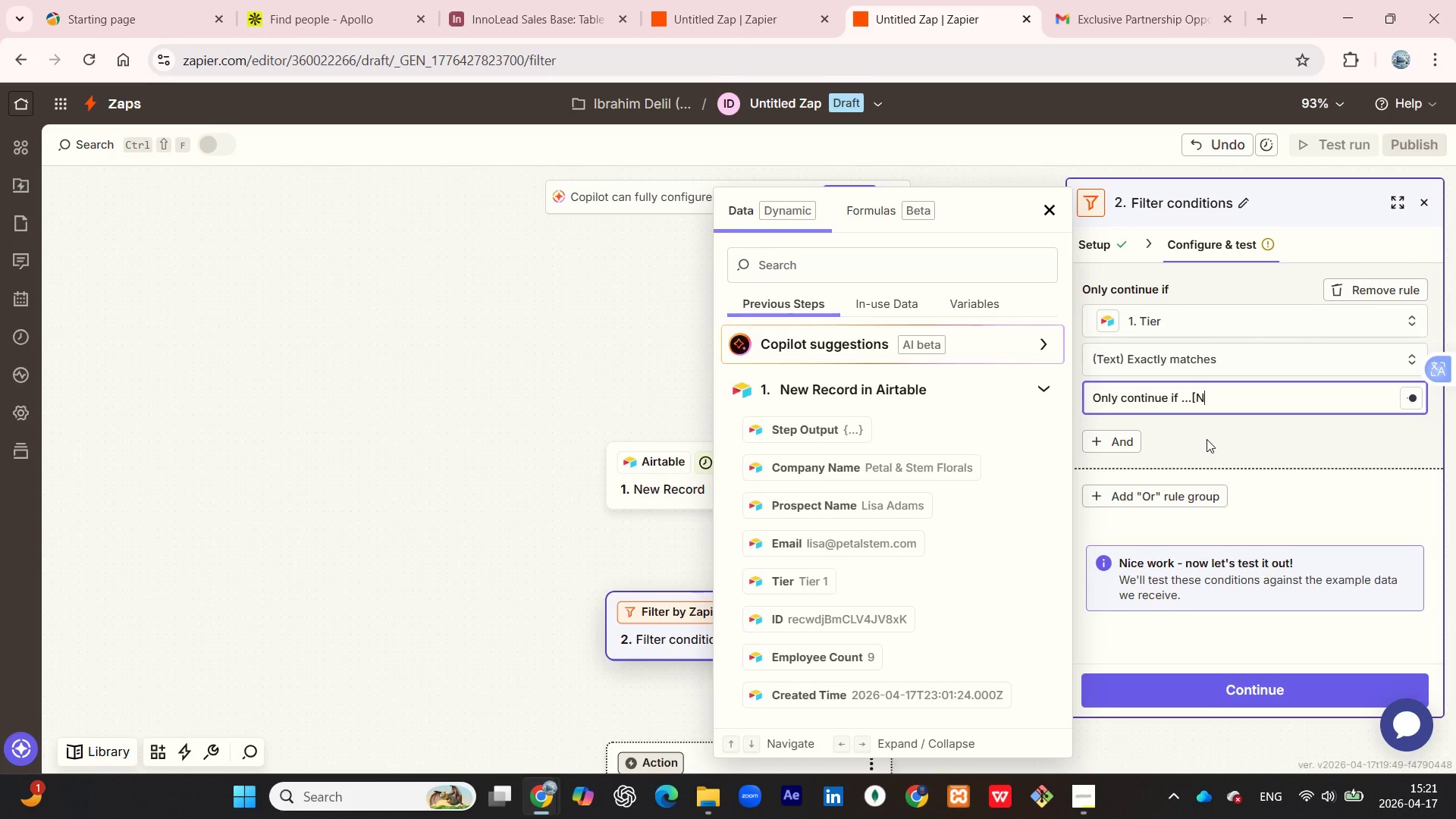 
type(urture])
 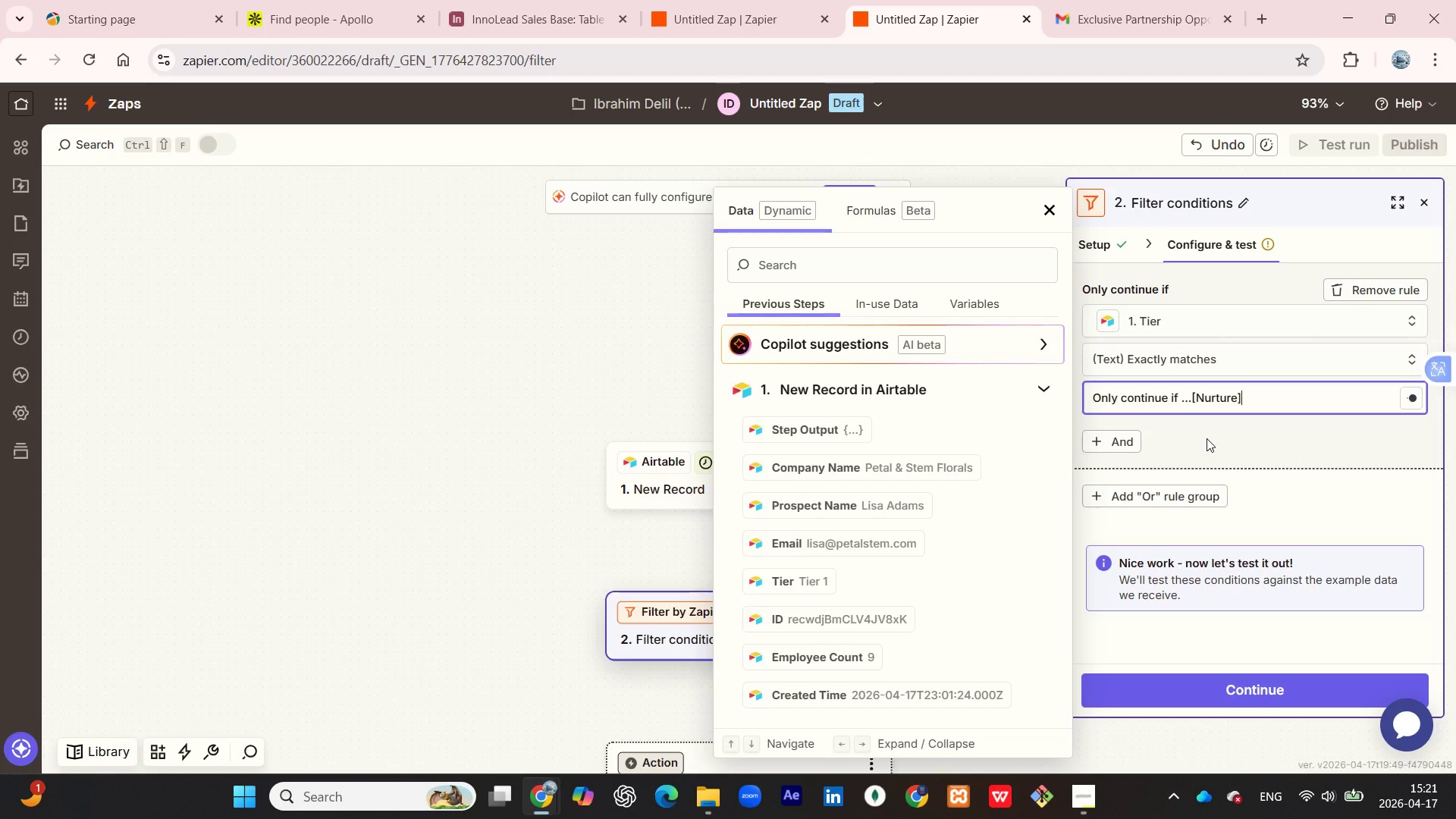 
left_click([1207, 438])
 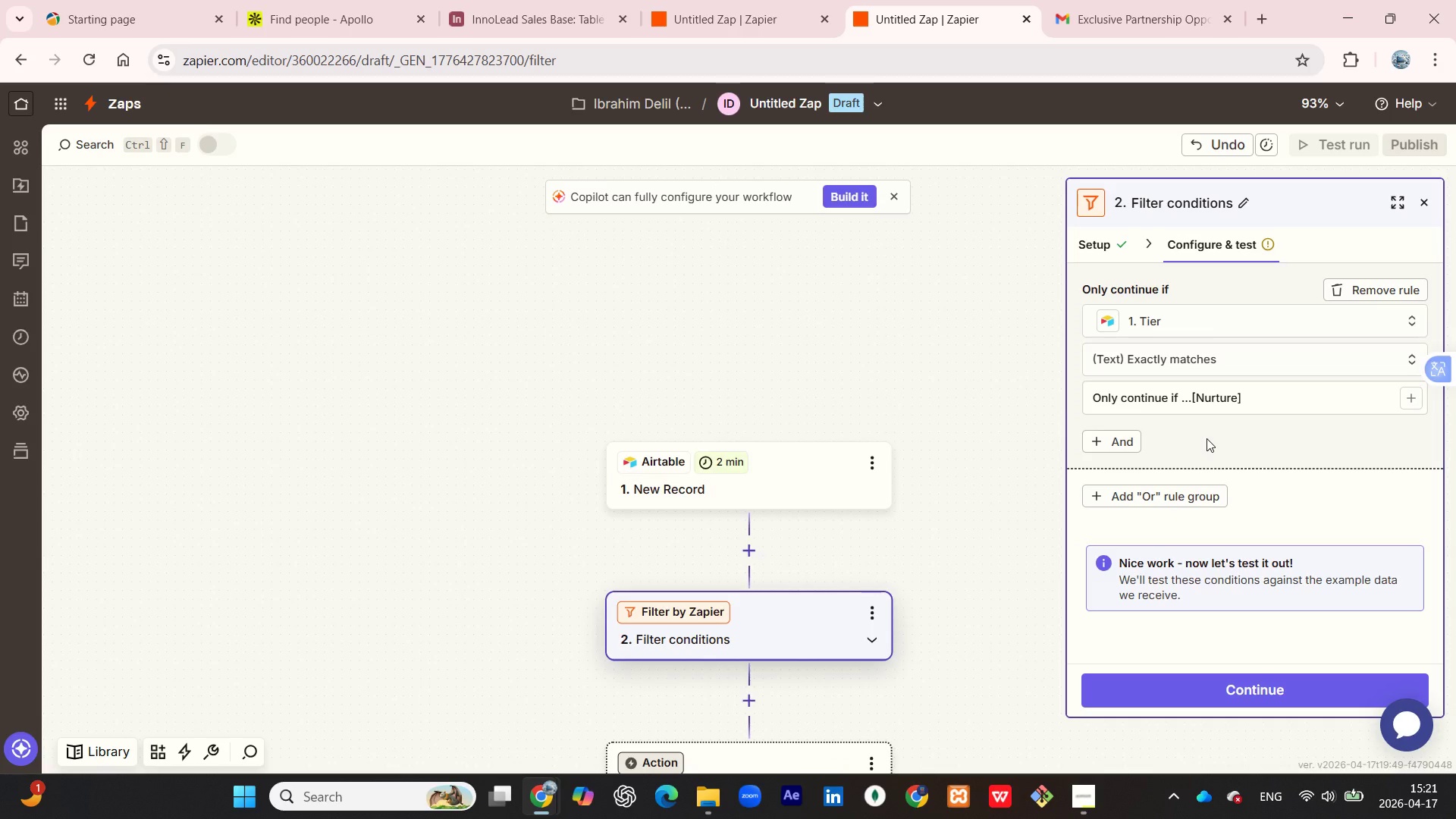 
wait(32.36)
 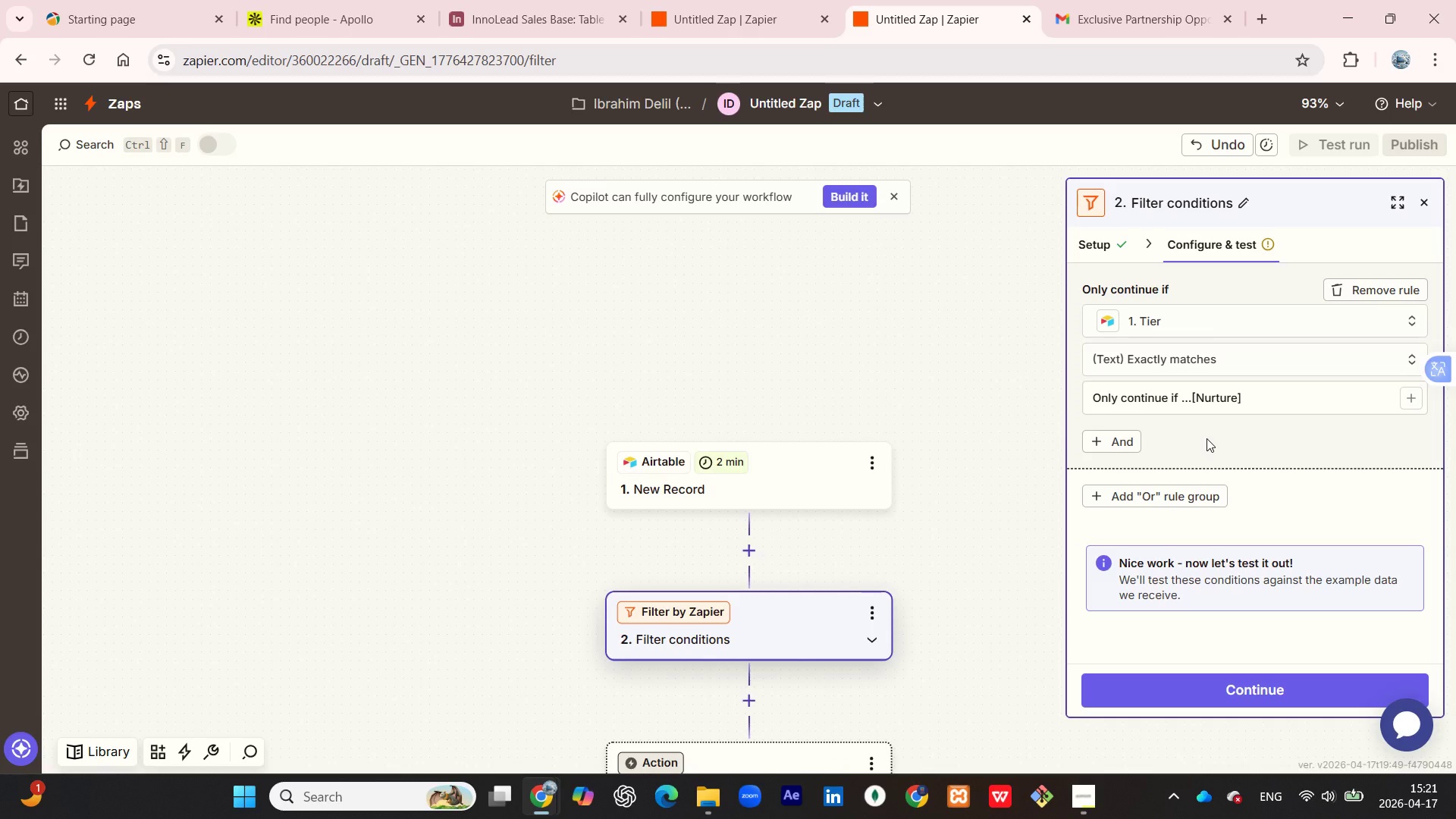 
left_click([1179, 691])
 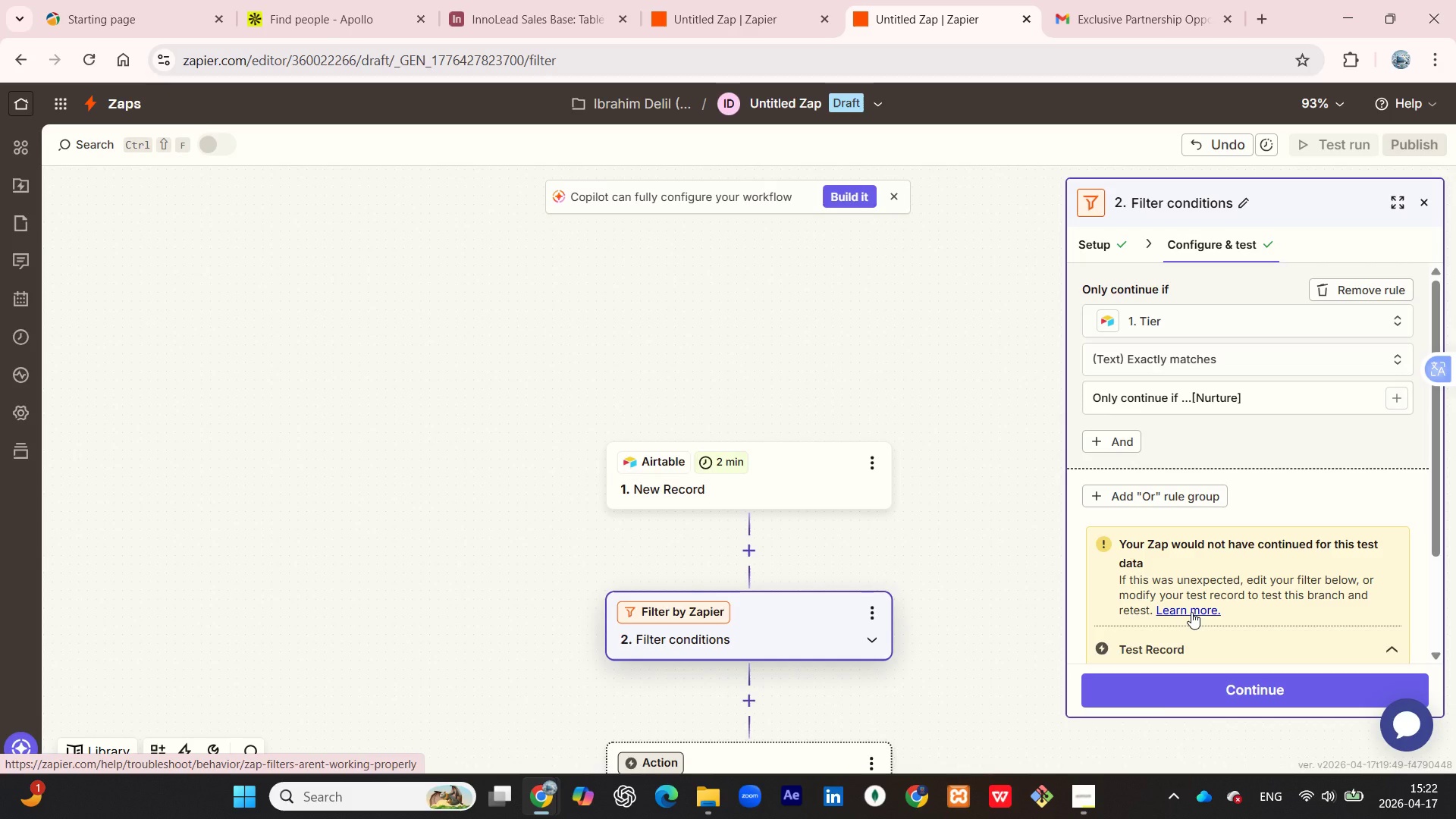 
wait(11.7)
 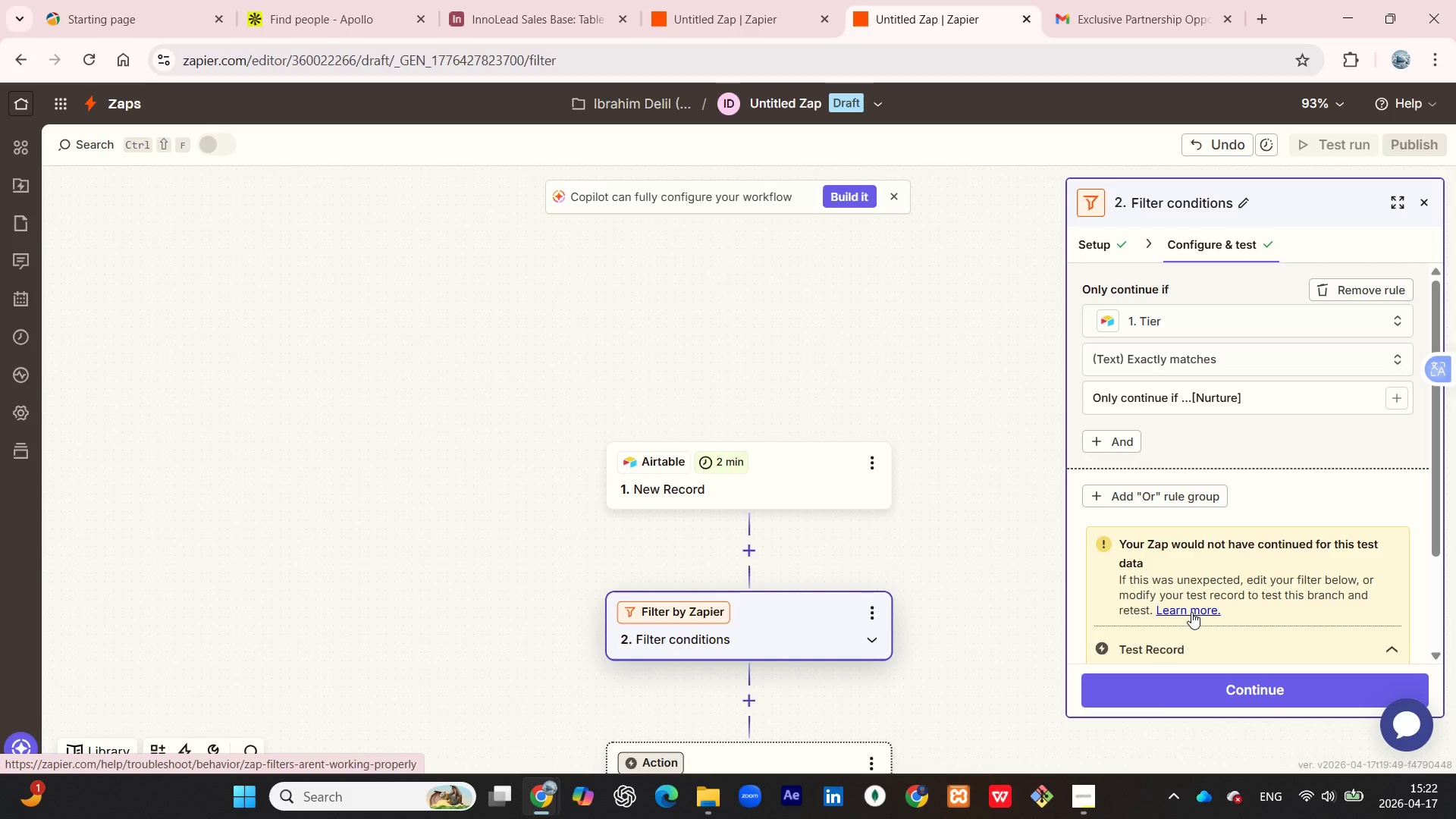 
left_click([1294, 393])
 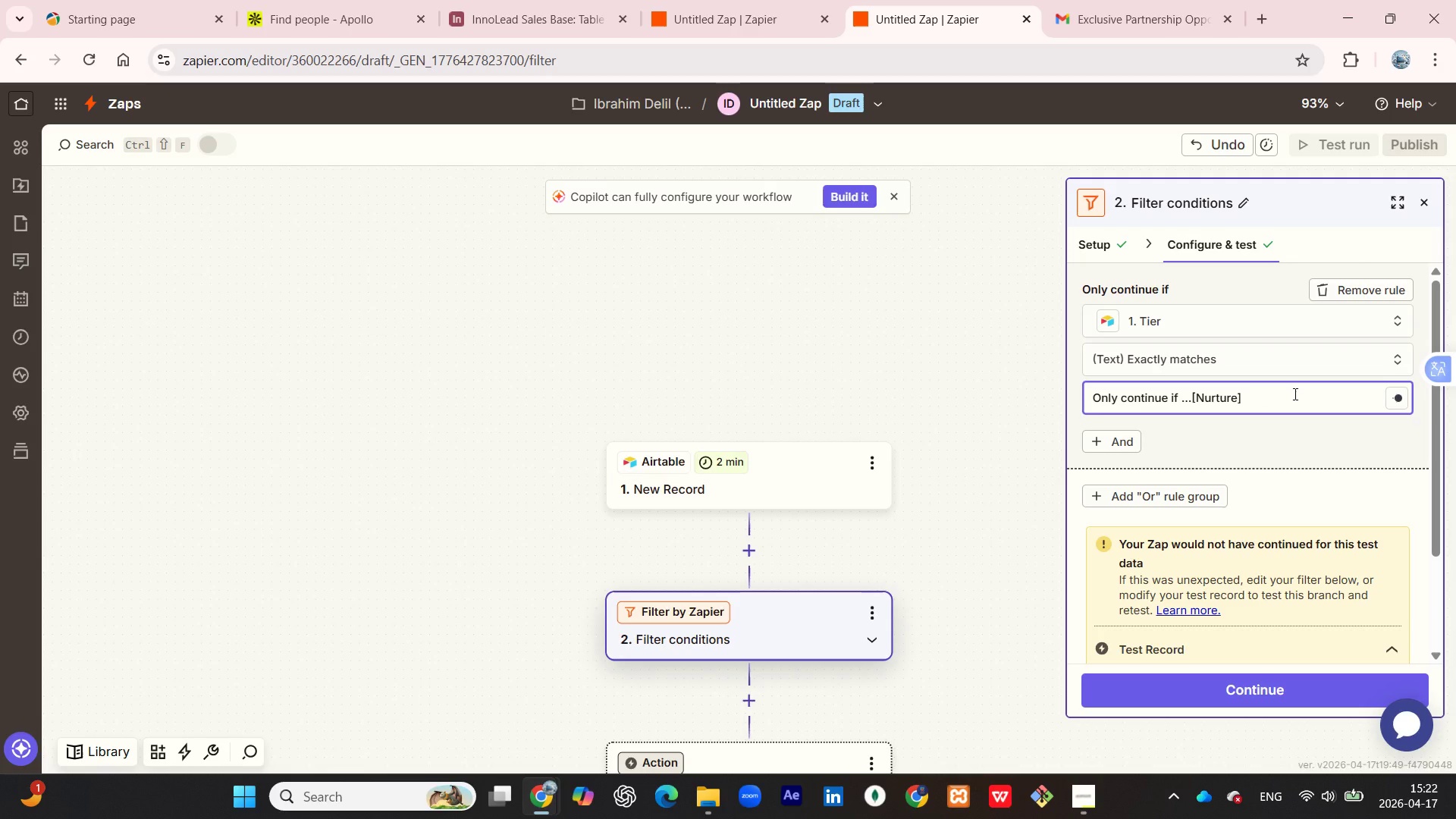 
key(Backspace)
 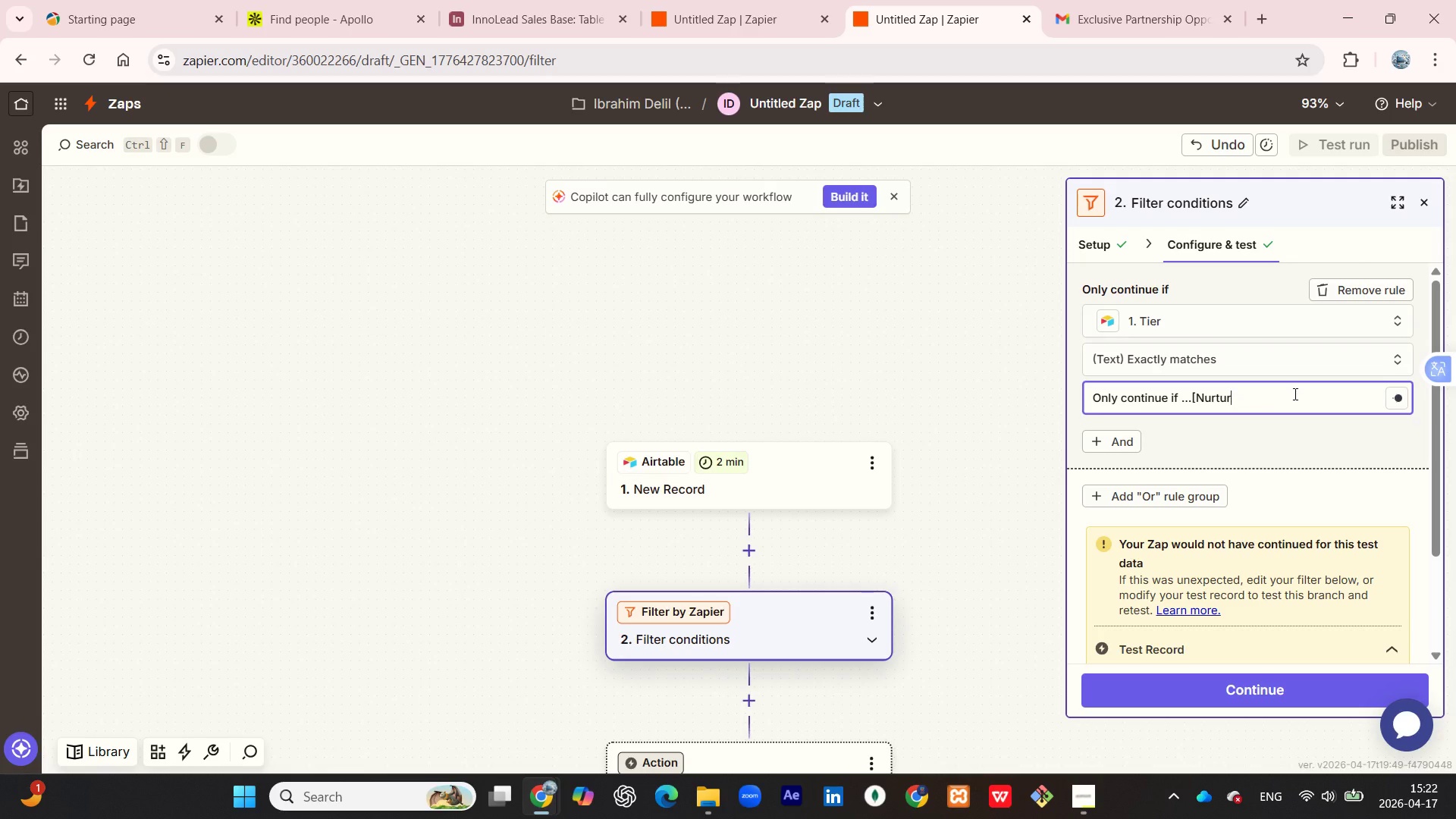 
key(Backspace)
 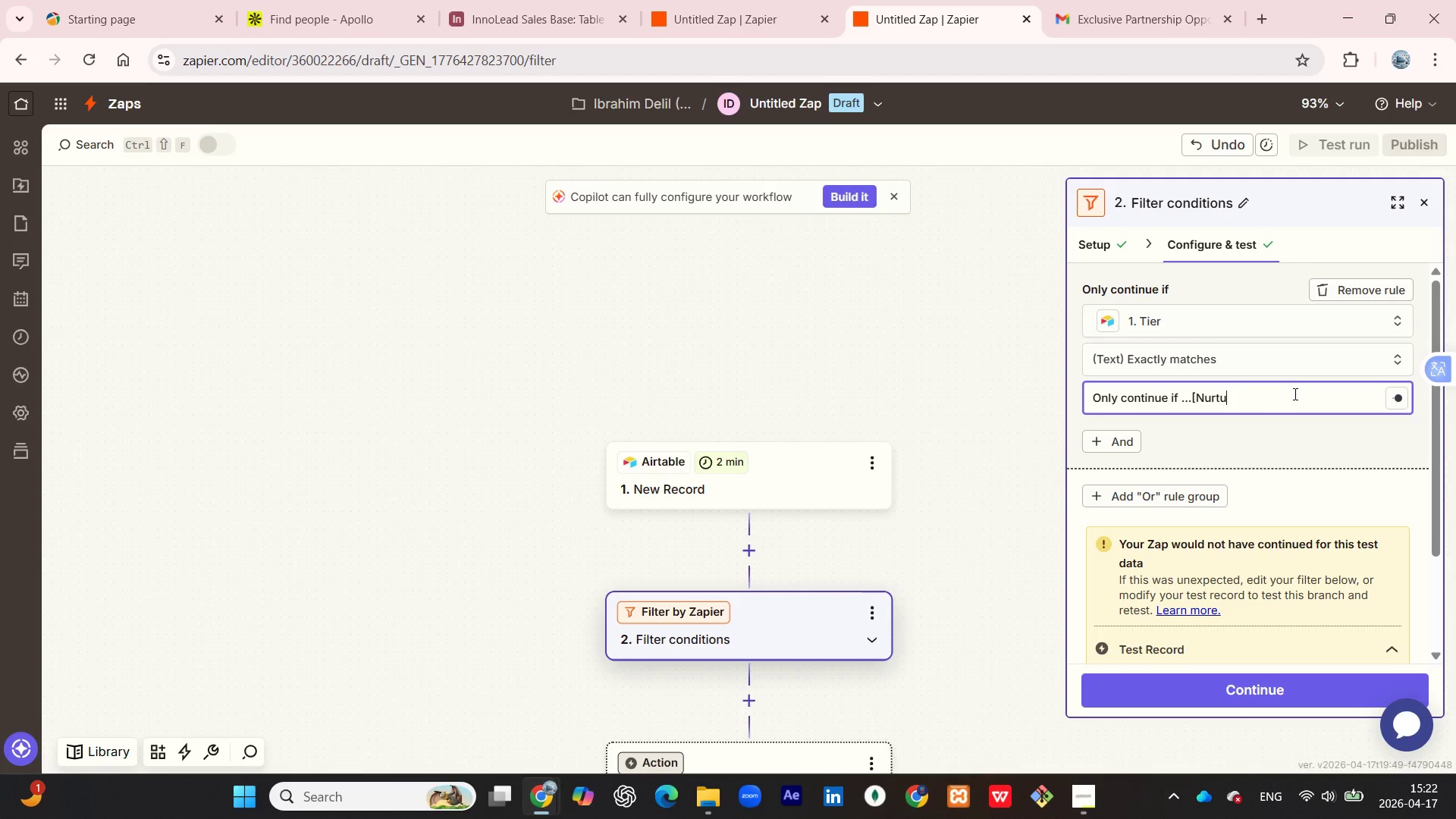 
key(Backspace)
 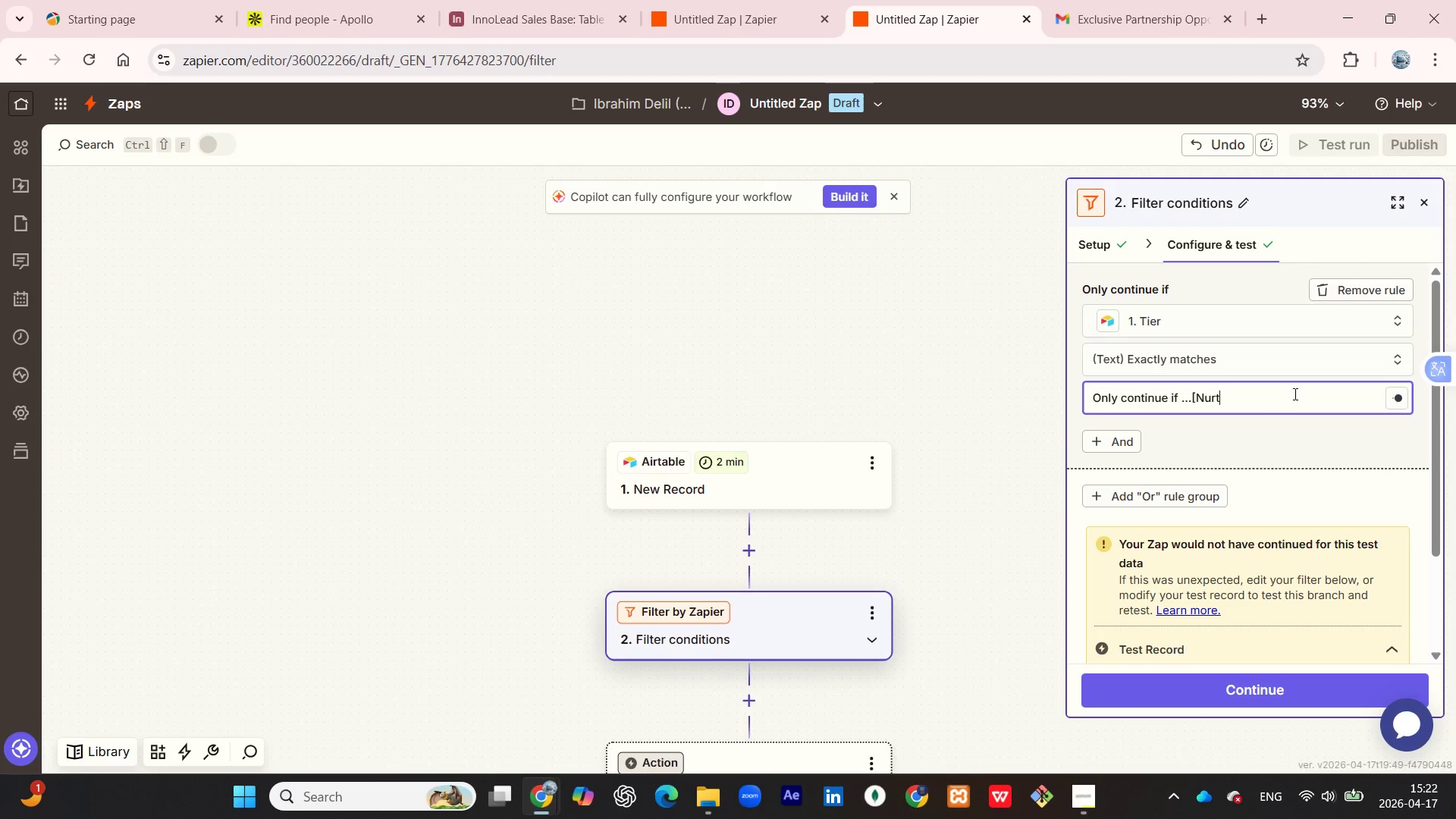 
key(Backspace)
 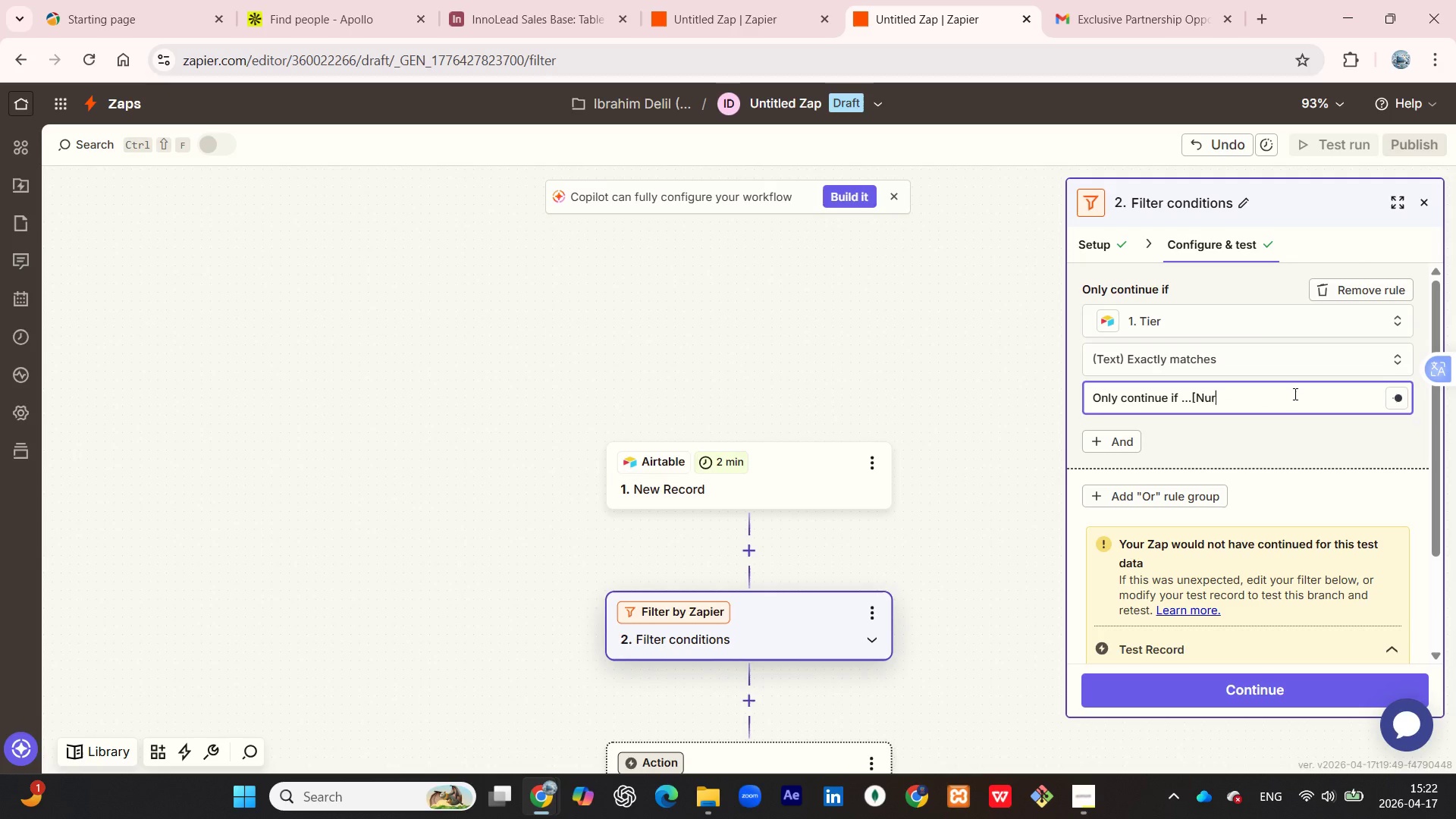 
key(Backspace)
 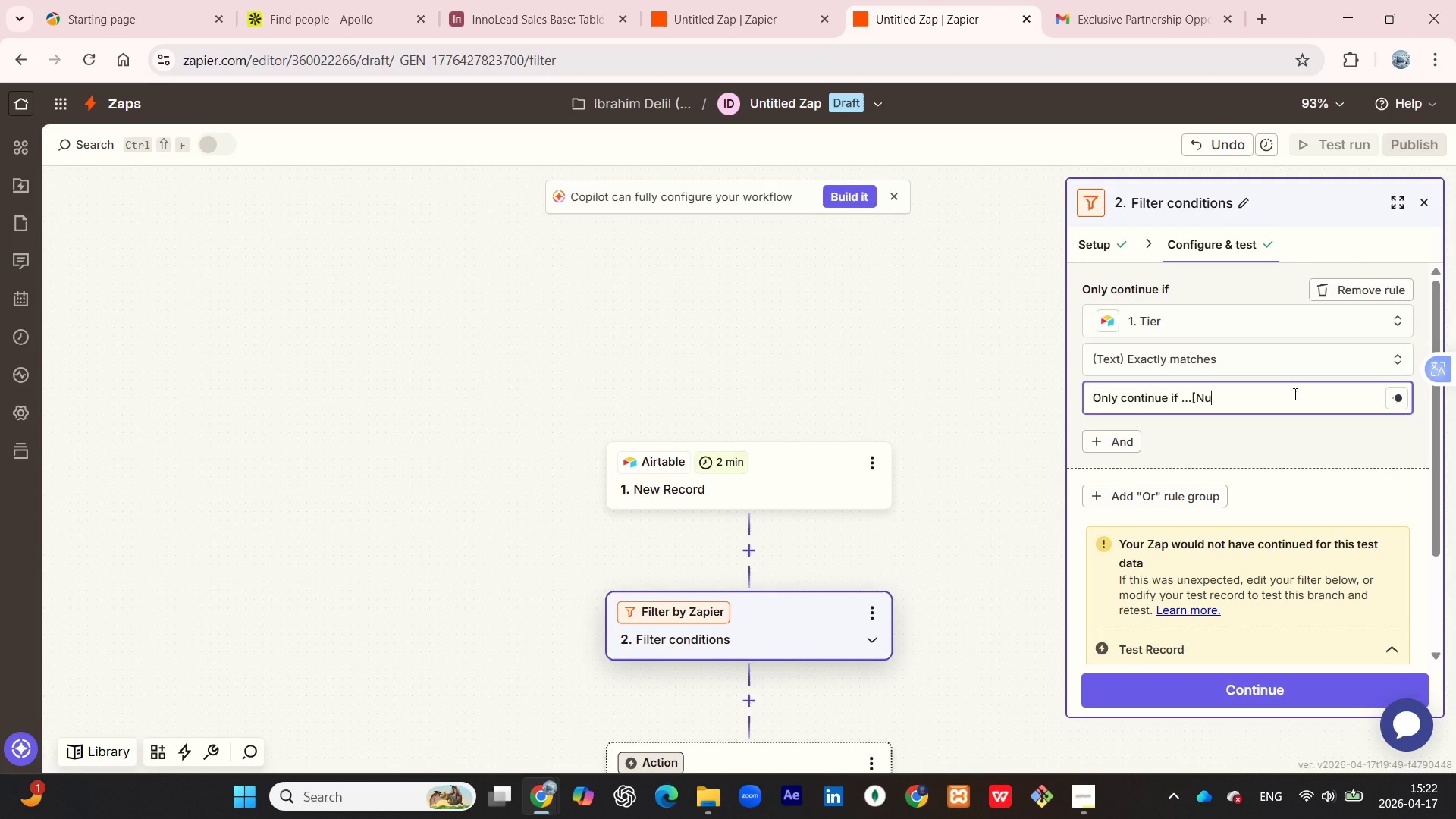 
key(Backspace)
 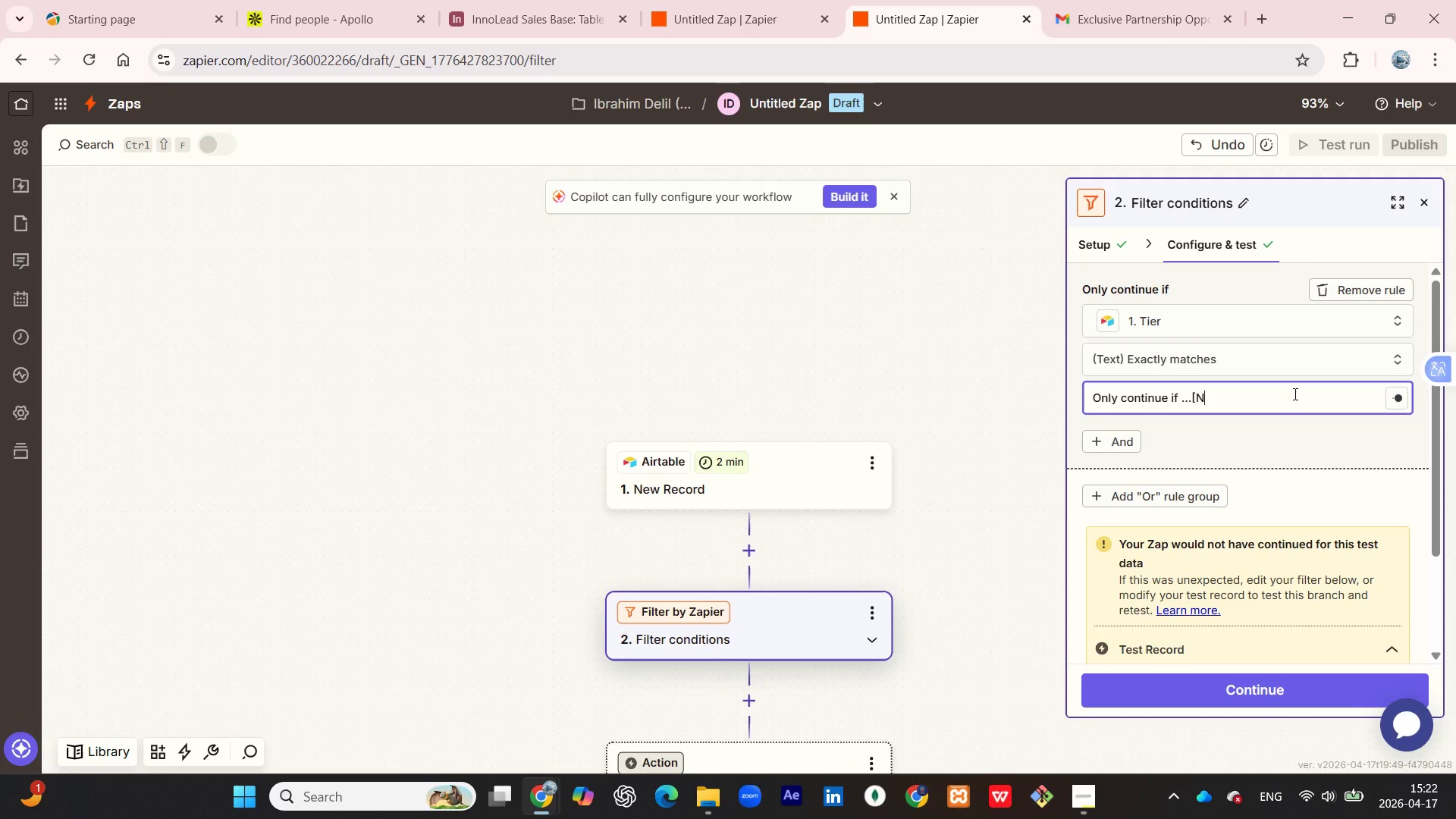 
key(Backspace)
 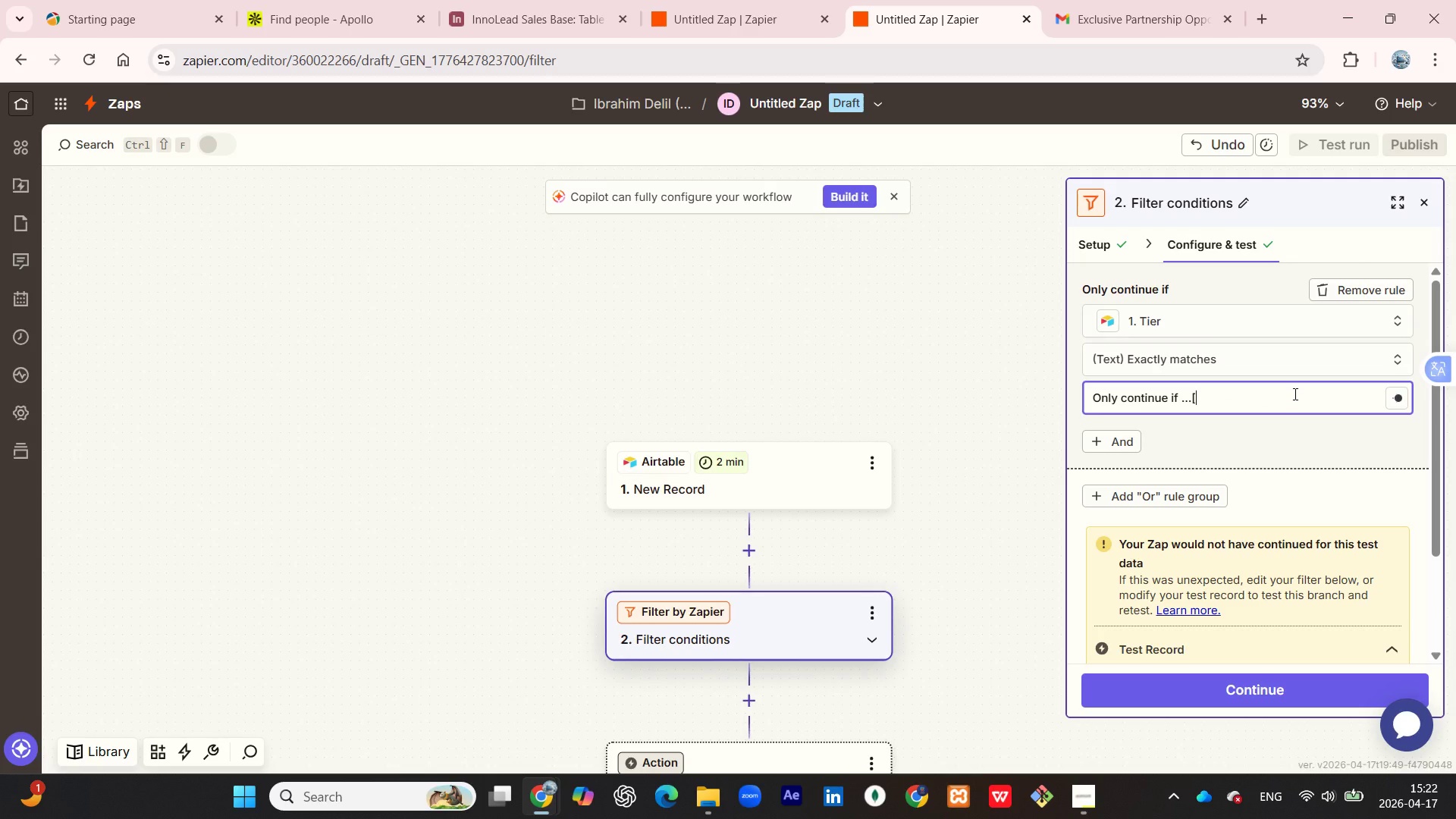 
key(Backspace)
 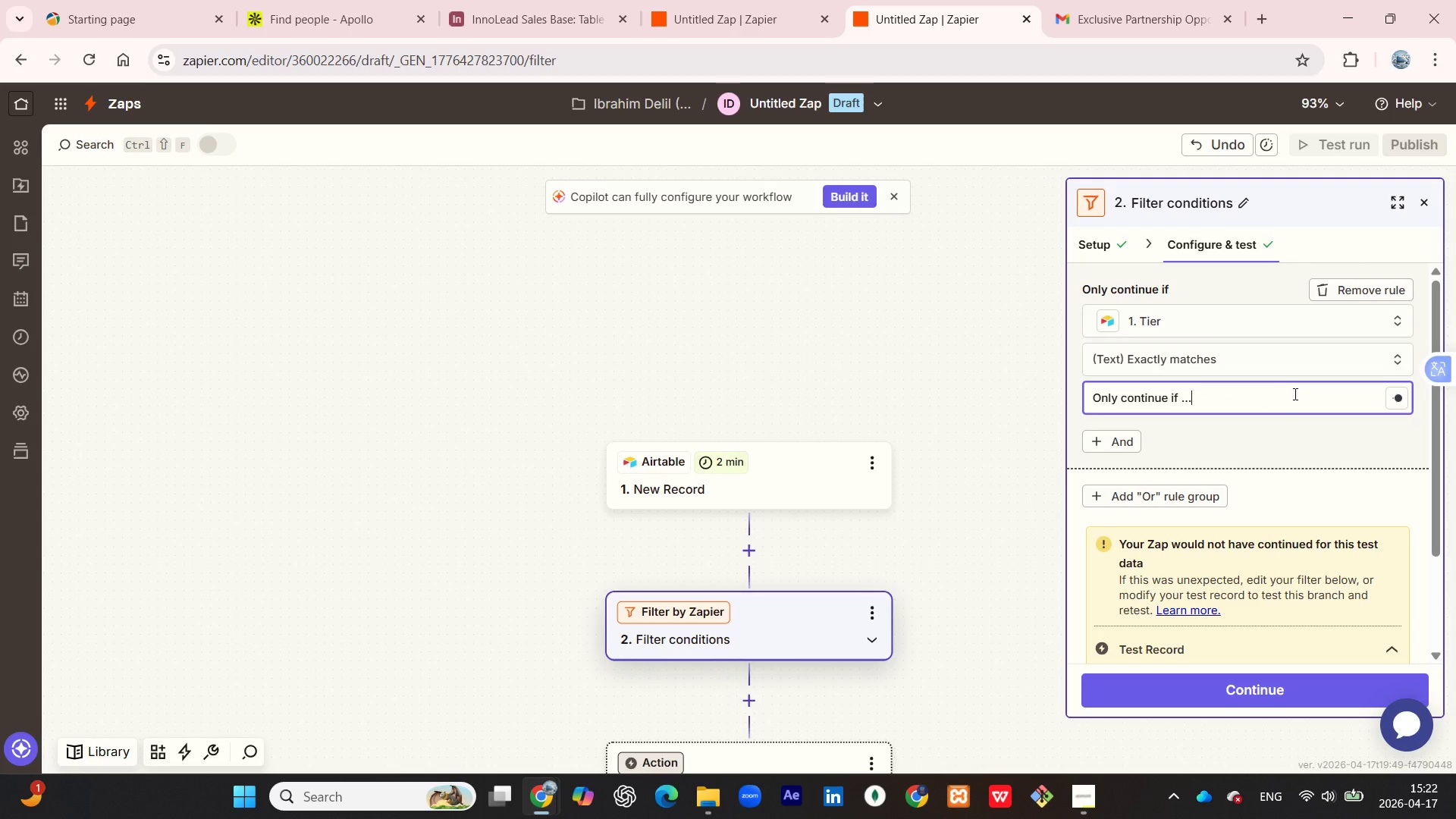 
key(Backspace)
 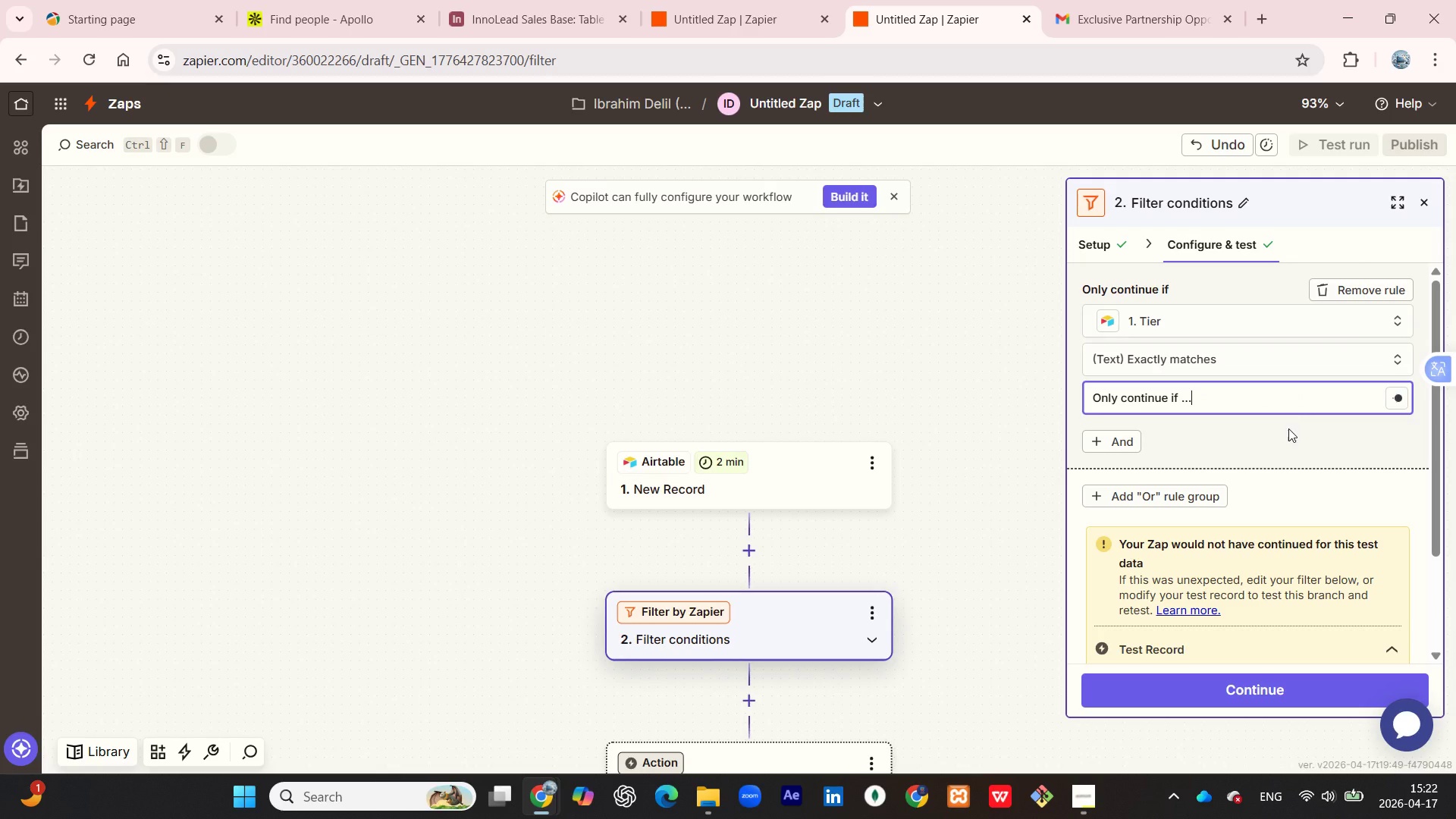 
left_click([1288, 428])
 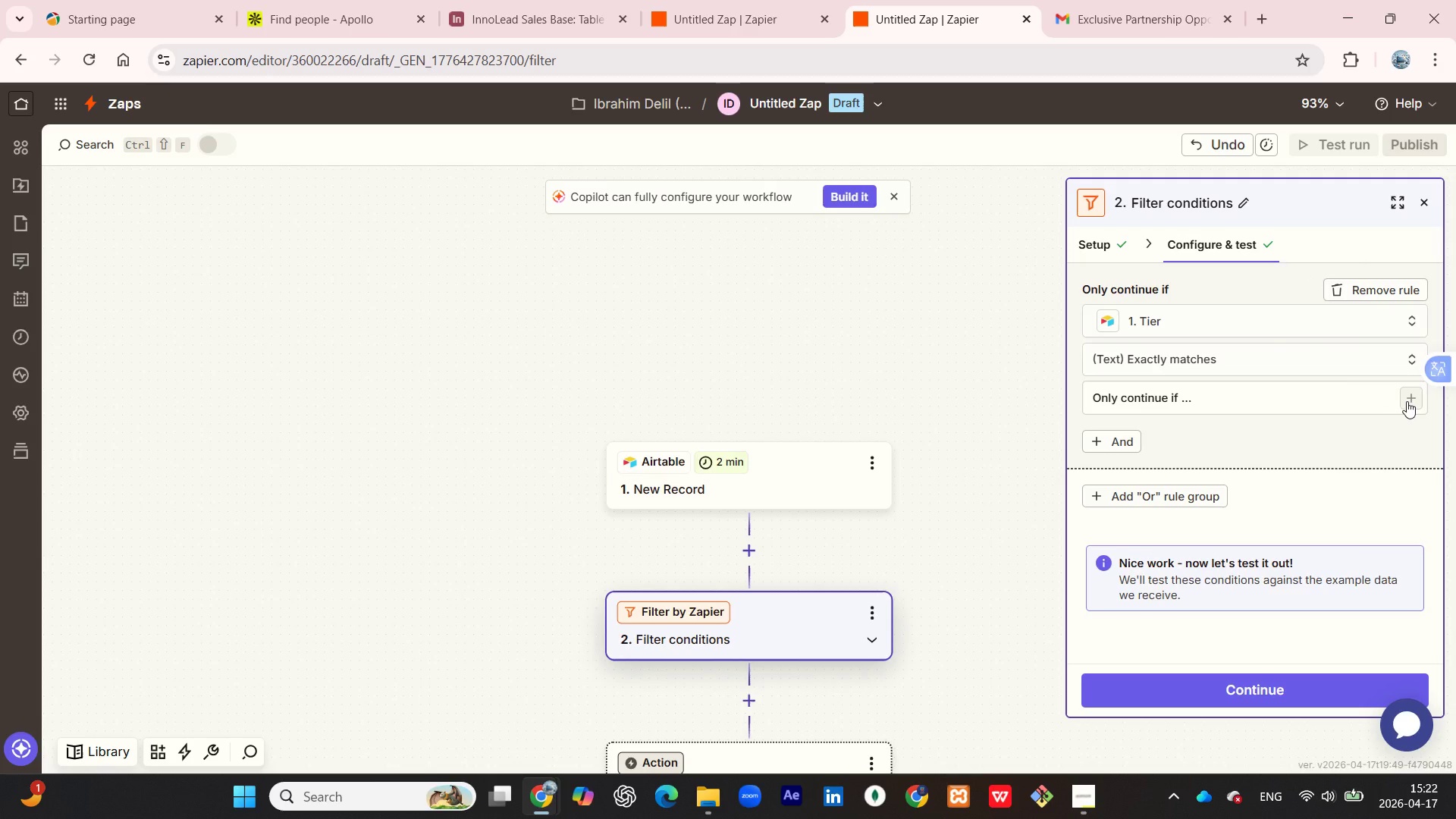 
left_click([1407, 401])
 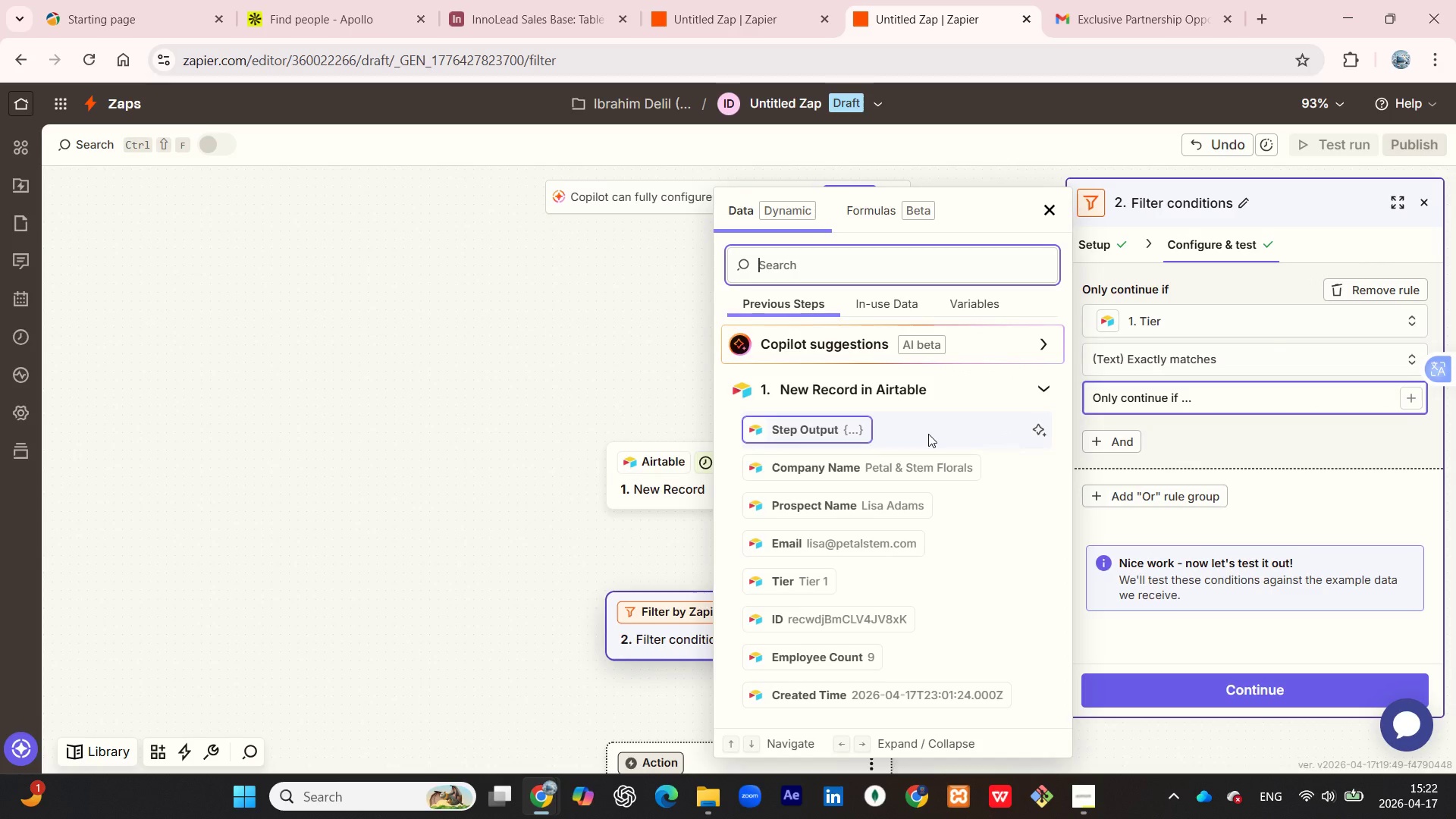 
scroll: coordinate [927, 434], scroll_direction: down, amount: 2.0
 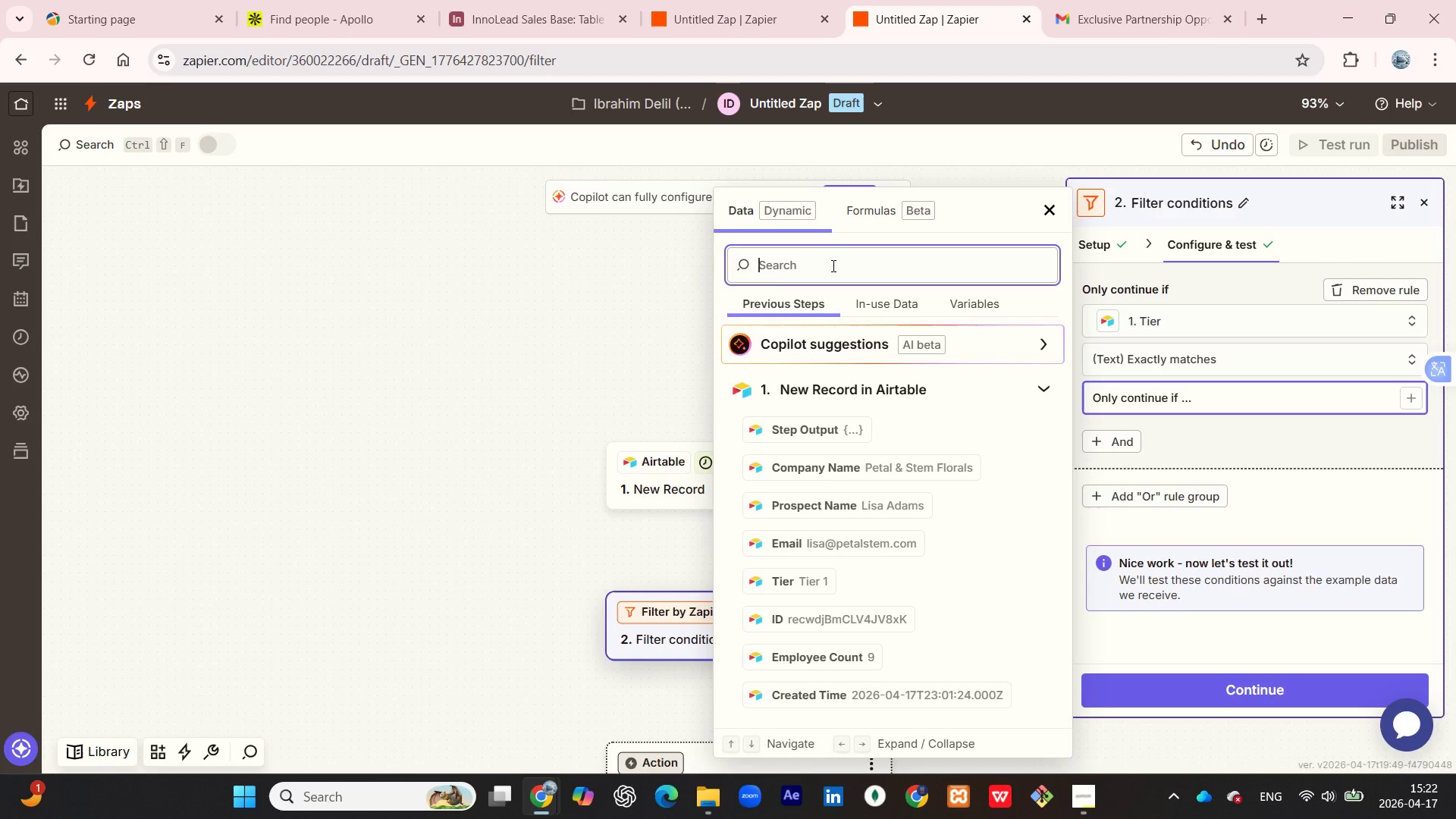 
left_click([882, 302])
 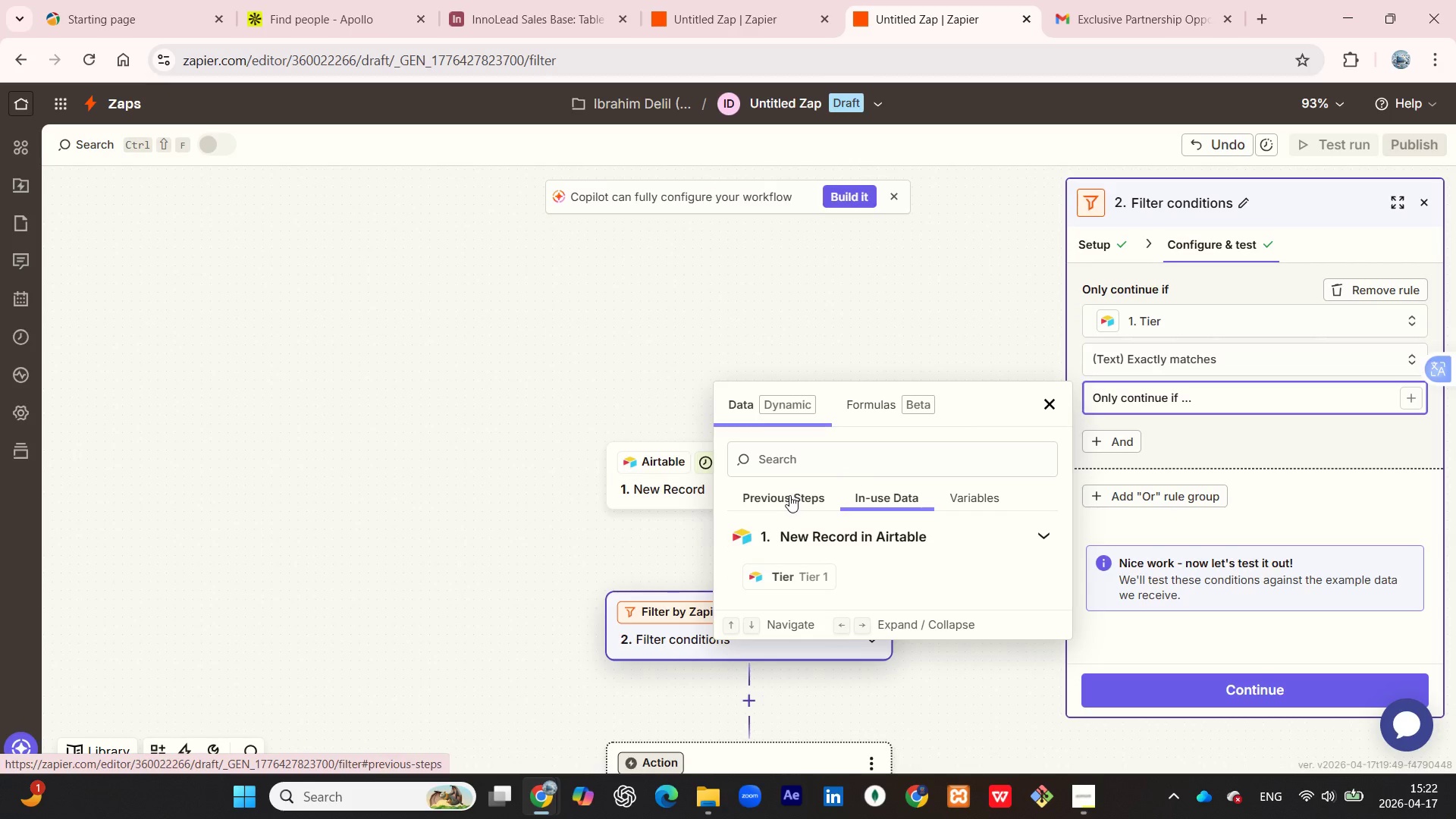 
left_click([789, 495])
 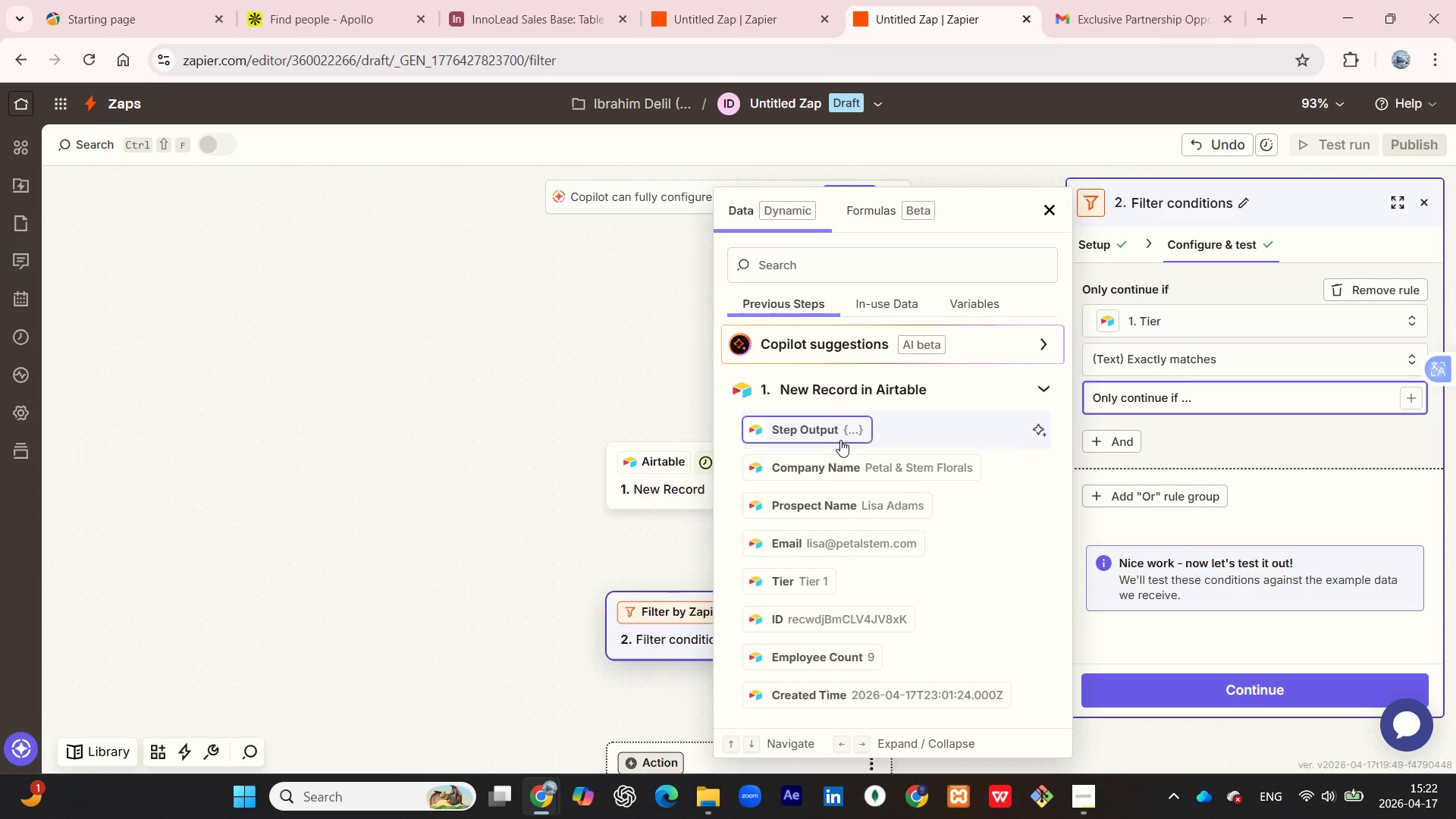 
scroll: coordinate [840, 447], scroll_direction: down, amount: 3.0
 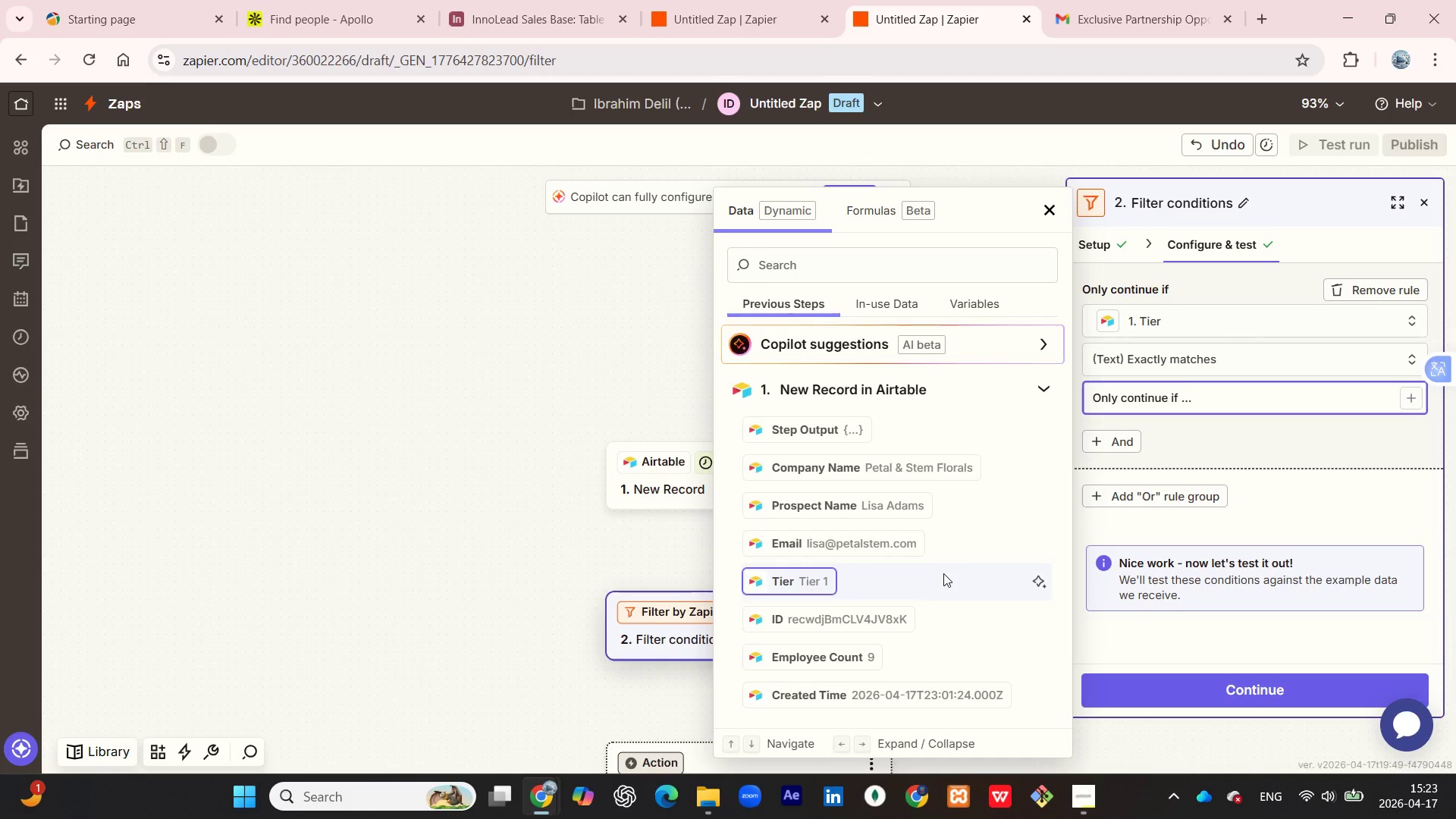 
wait(62.27)
 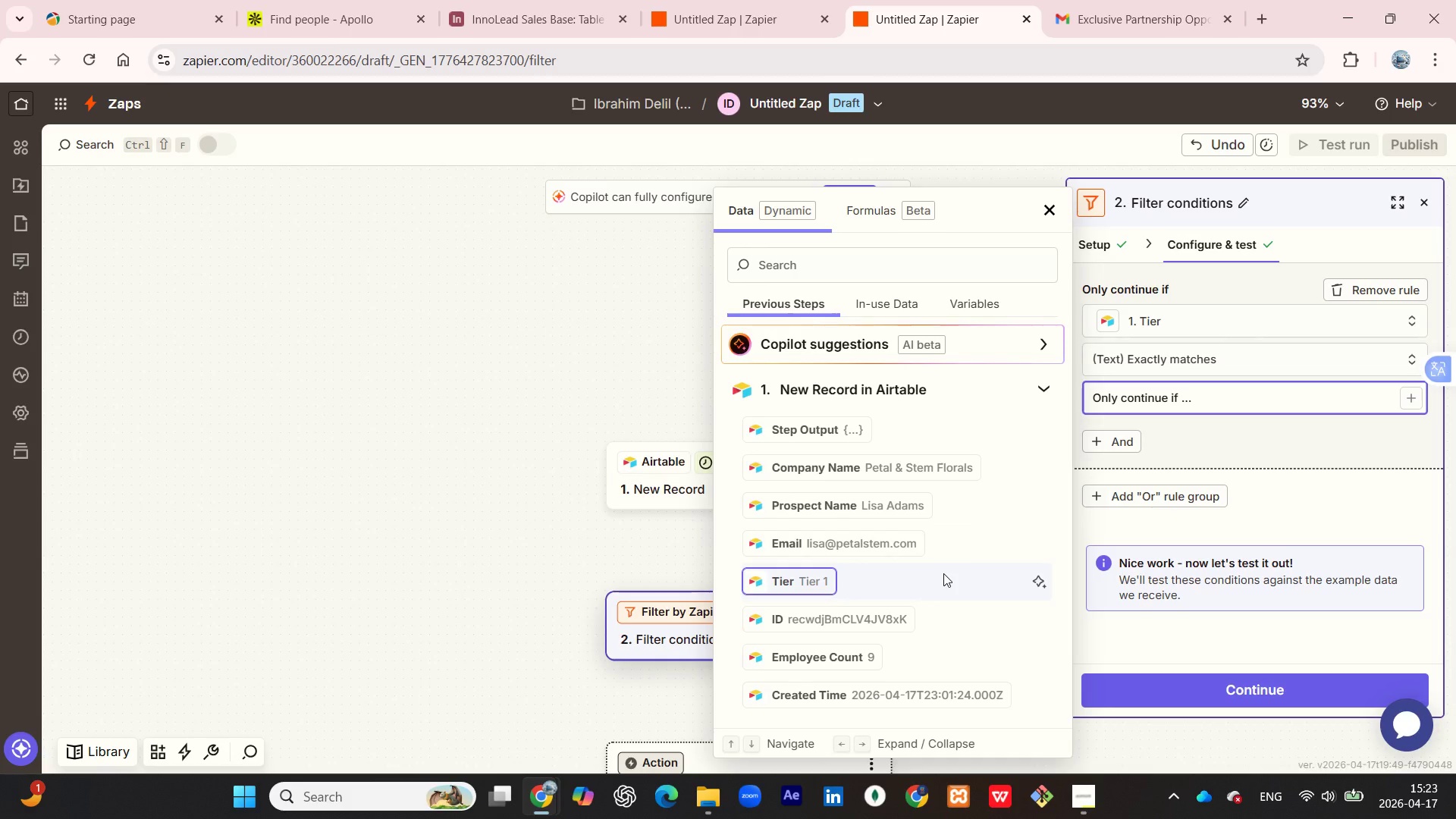 
left_click([1106, 249])
 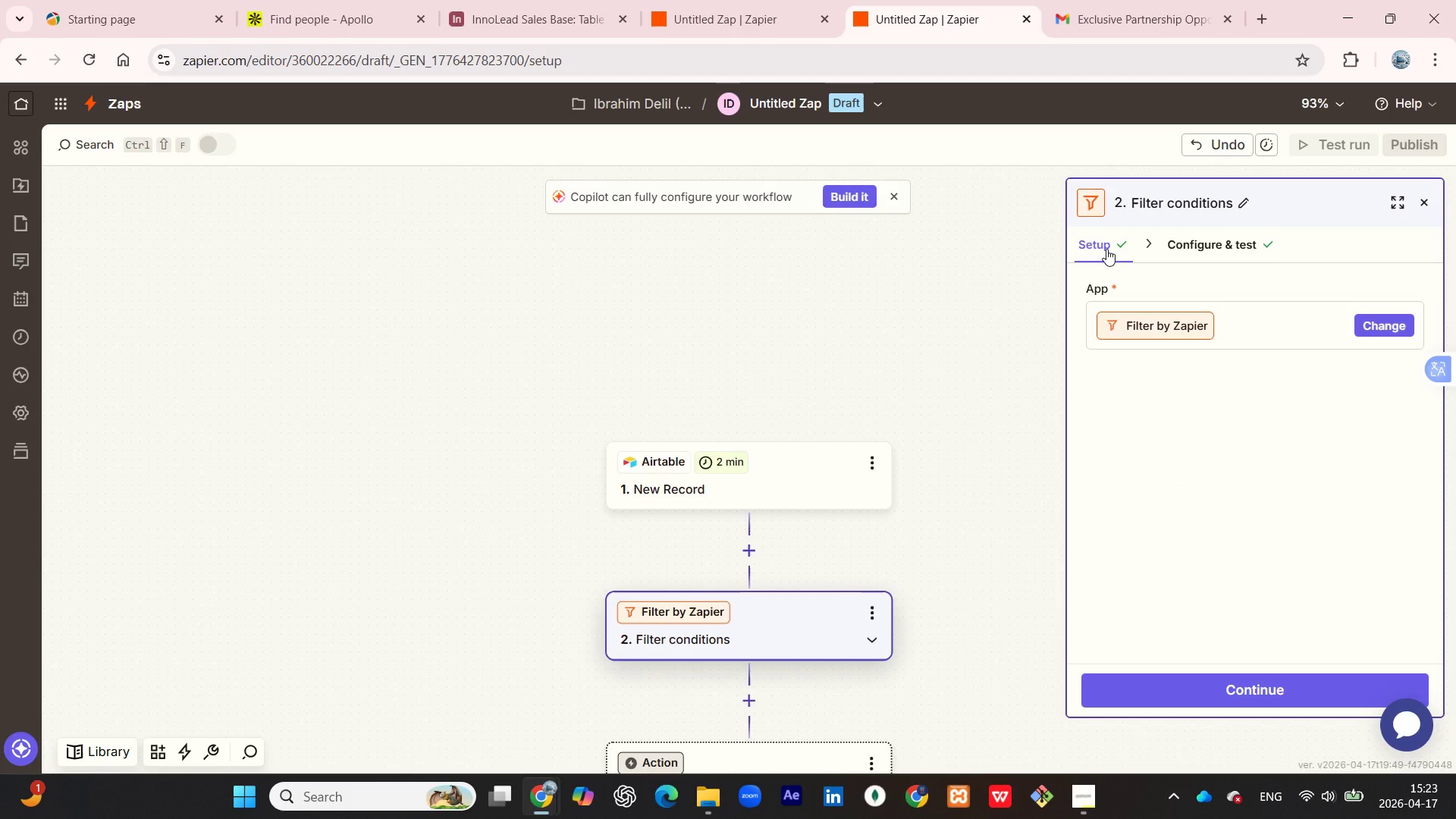 
wait(7.35)
 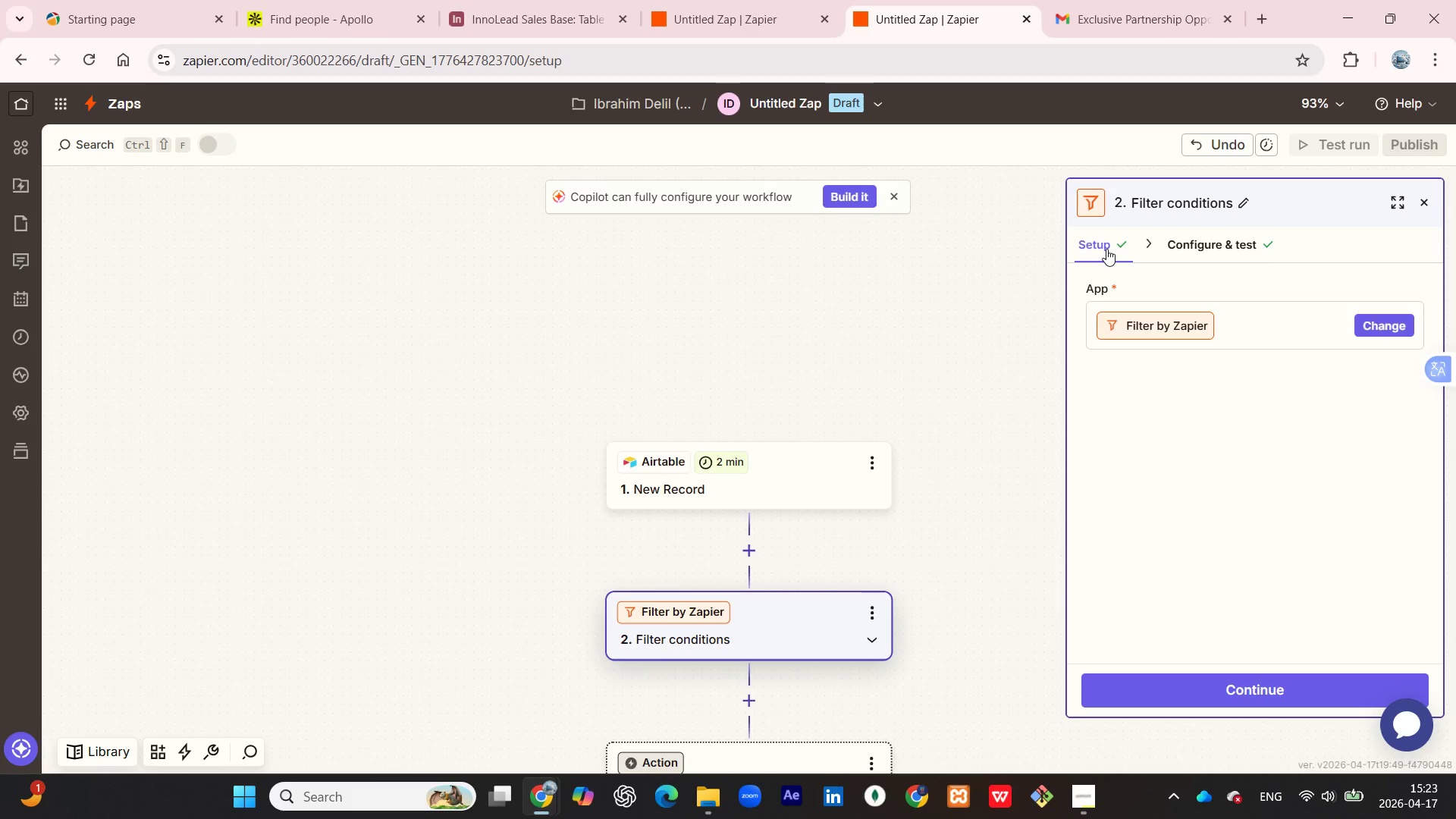 
mouse_move([1228, 277])
 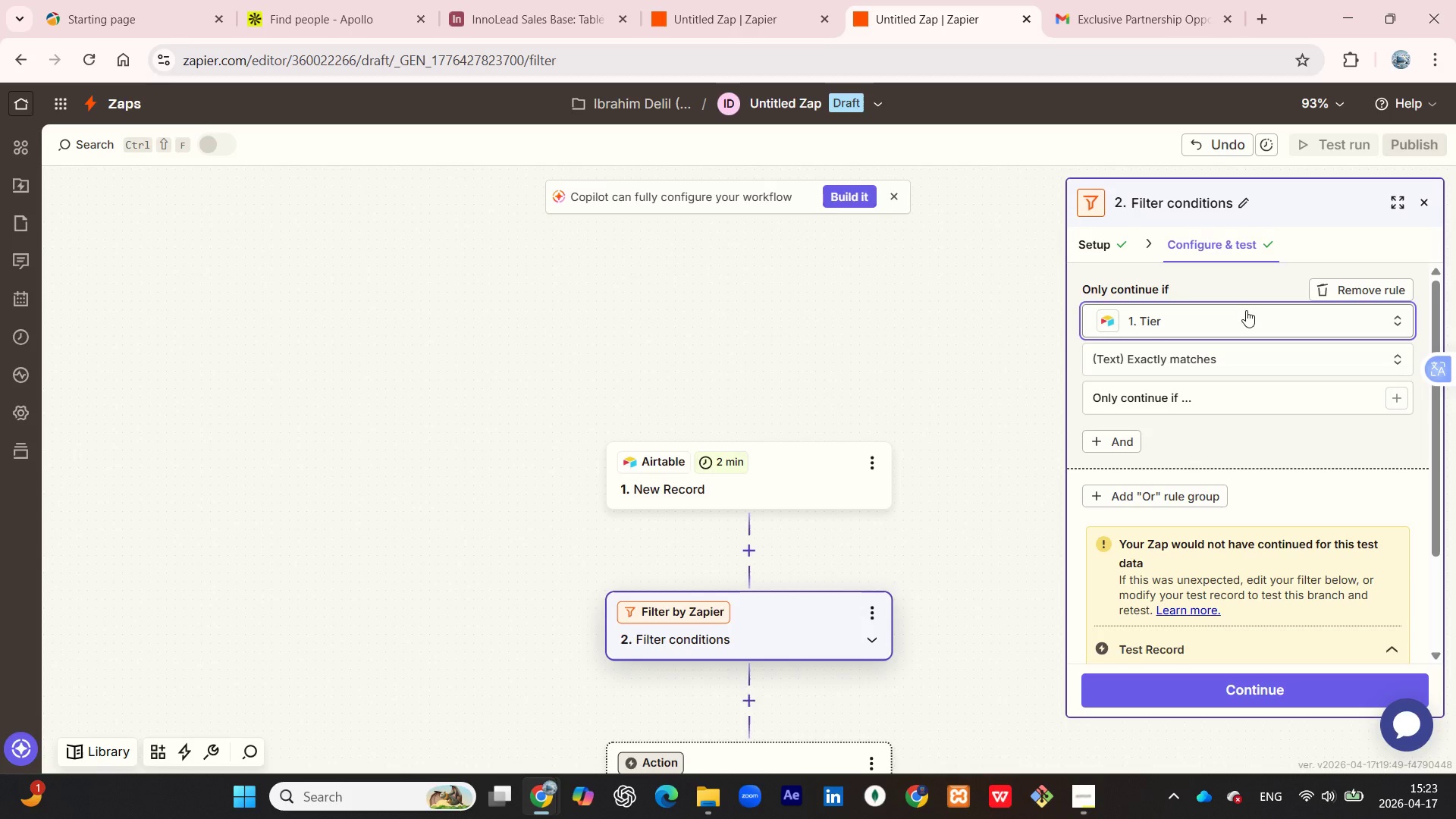 
left_click([1246, 310])
 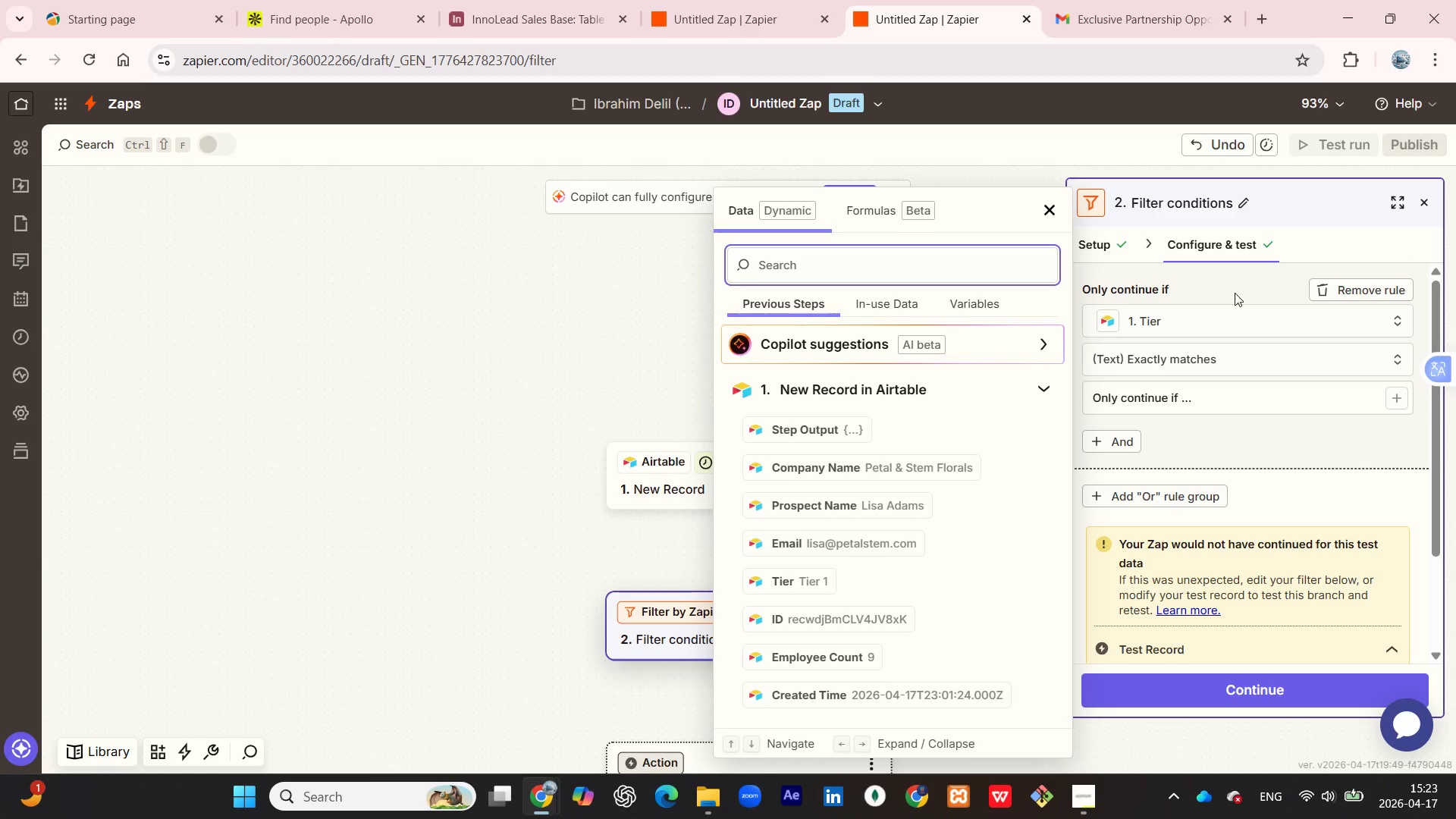 
left_click([1230, 285])
 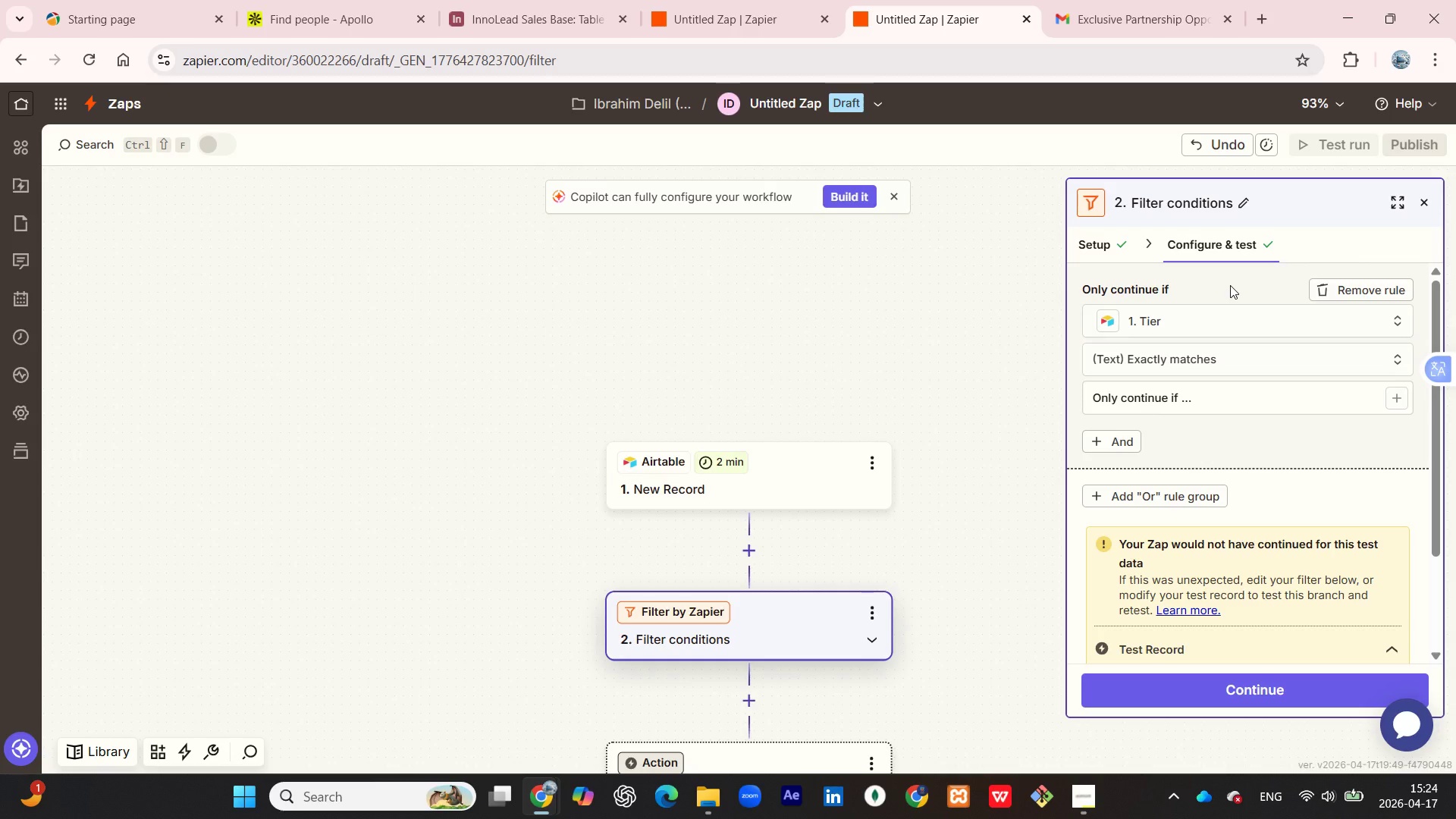 
wait(30.14)
 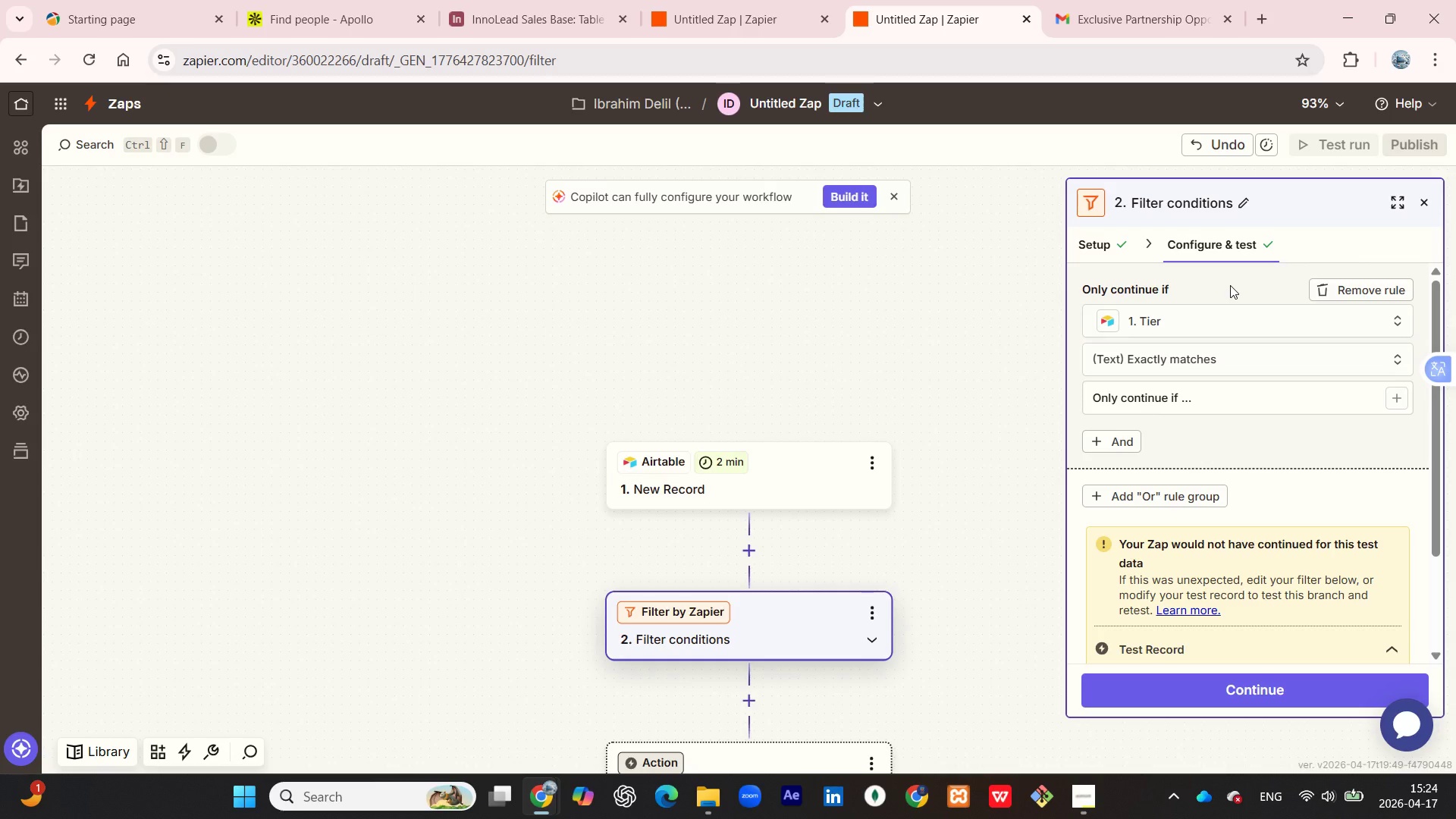 
left_click([516, 0])
 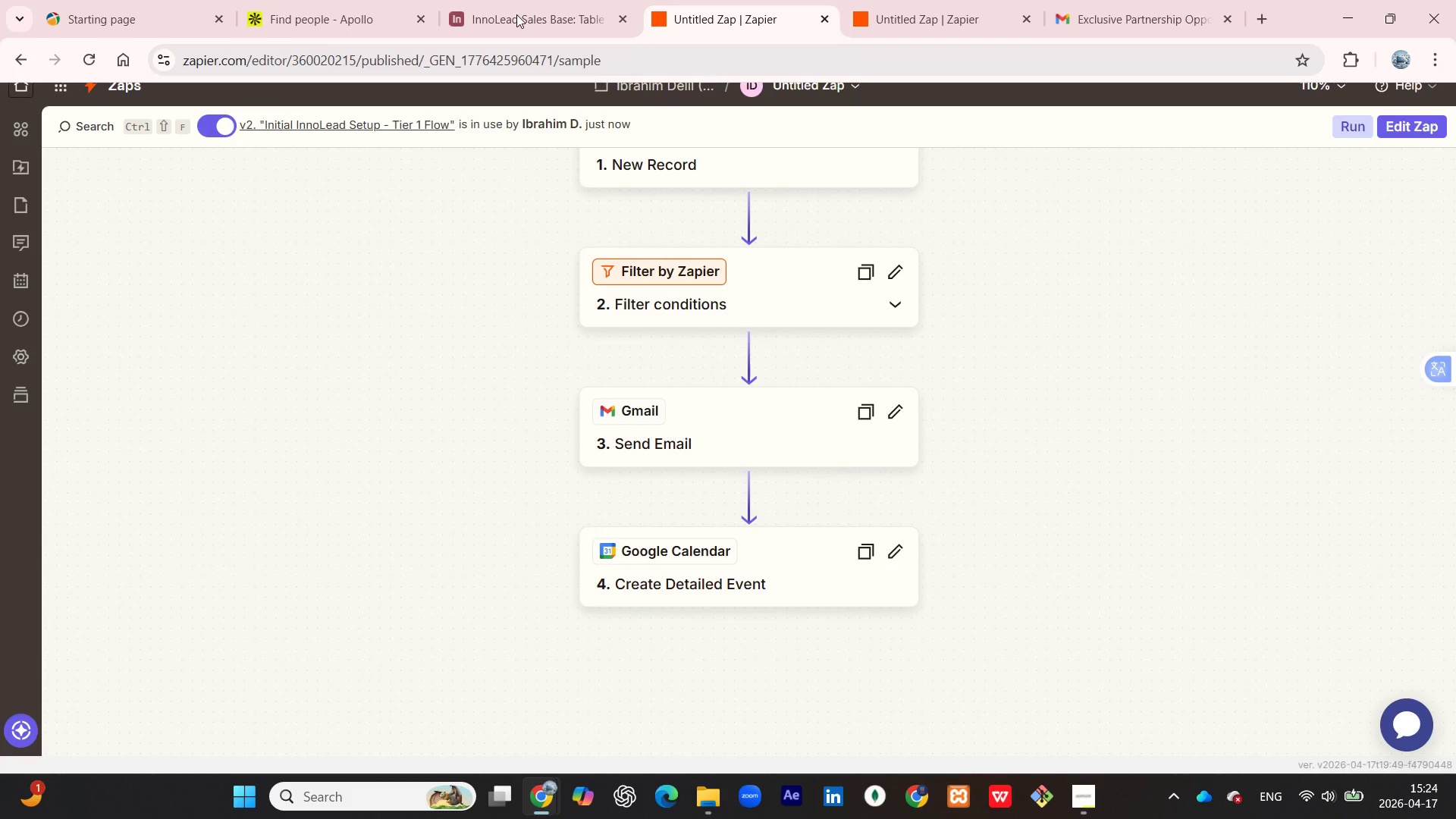 
left_click([516, 14])
 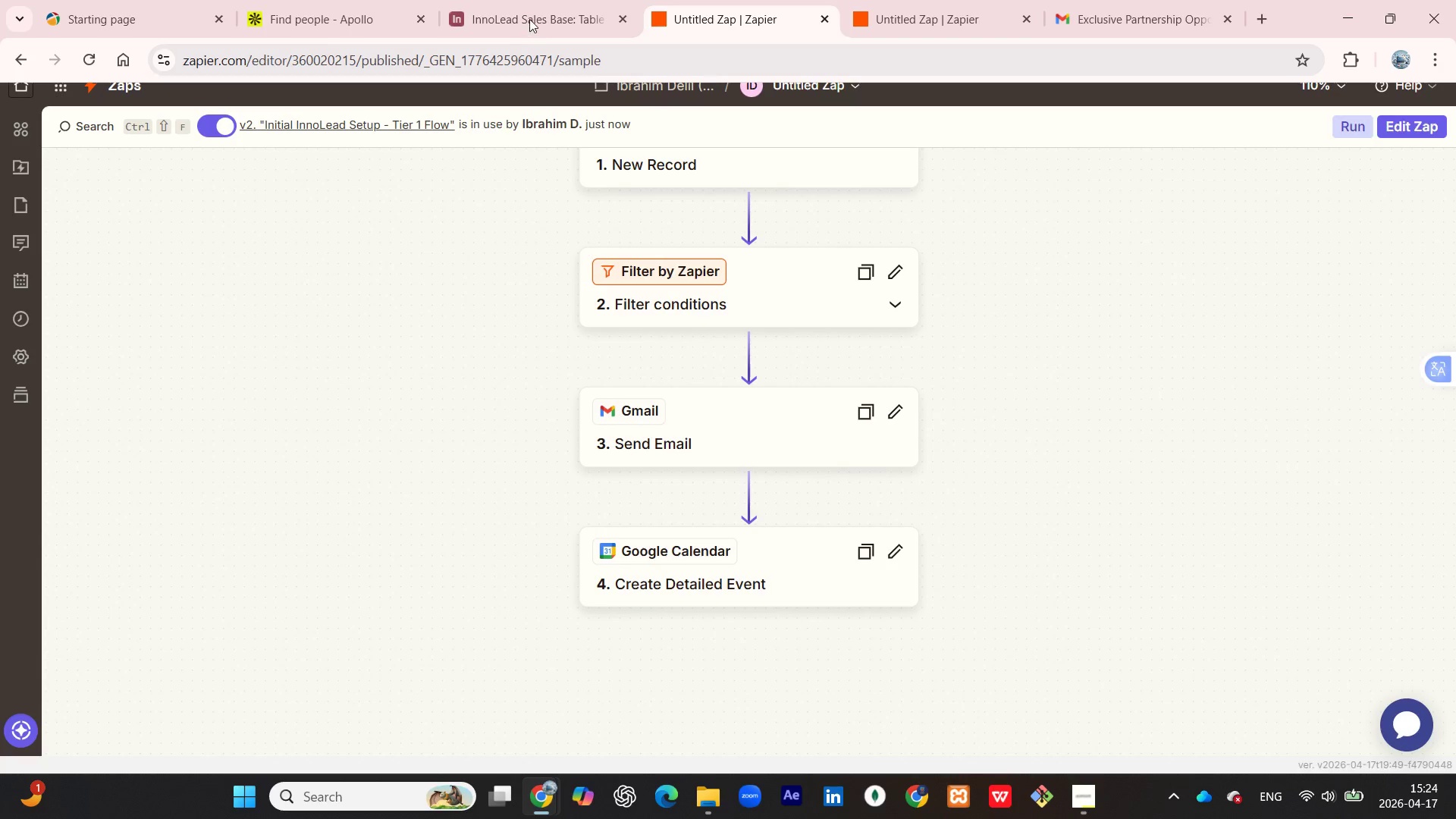 
left_click([529, 19])
 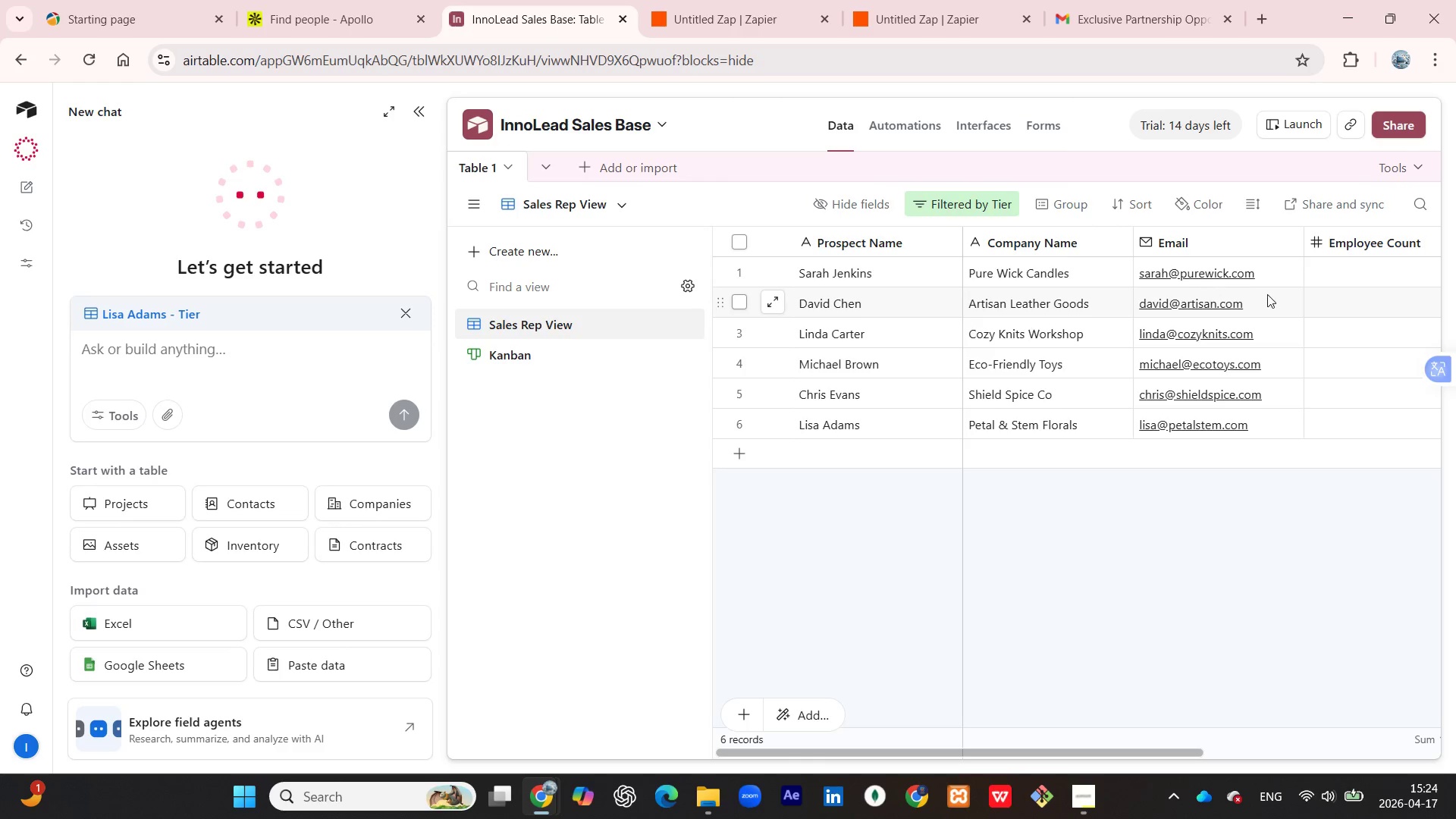 
wait(5.73)
 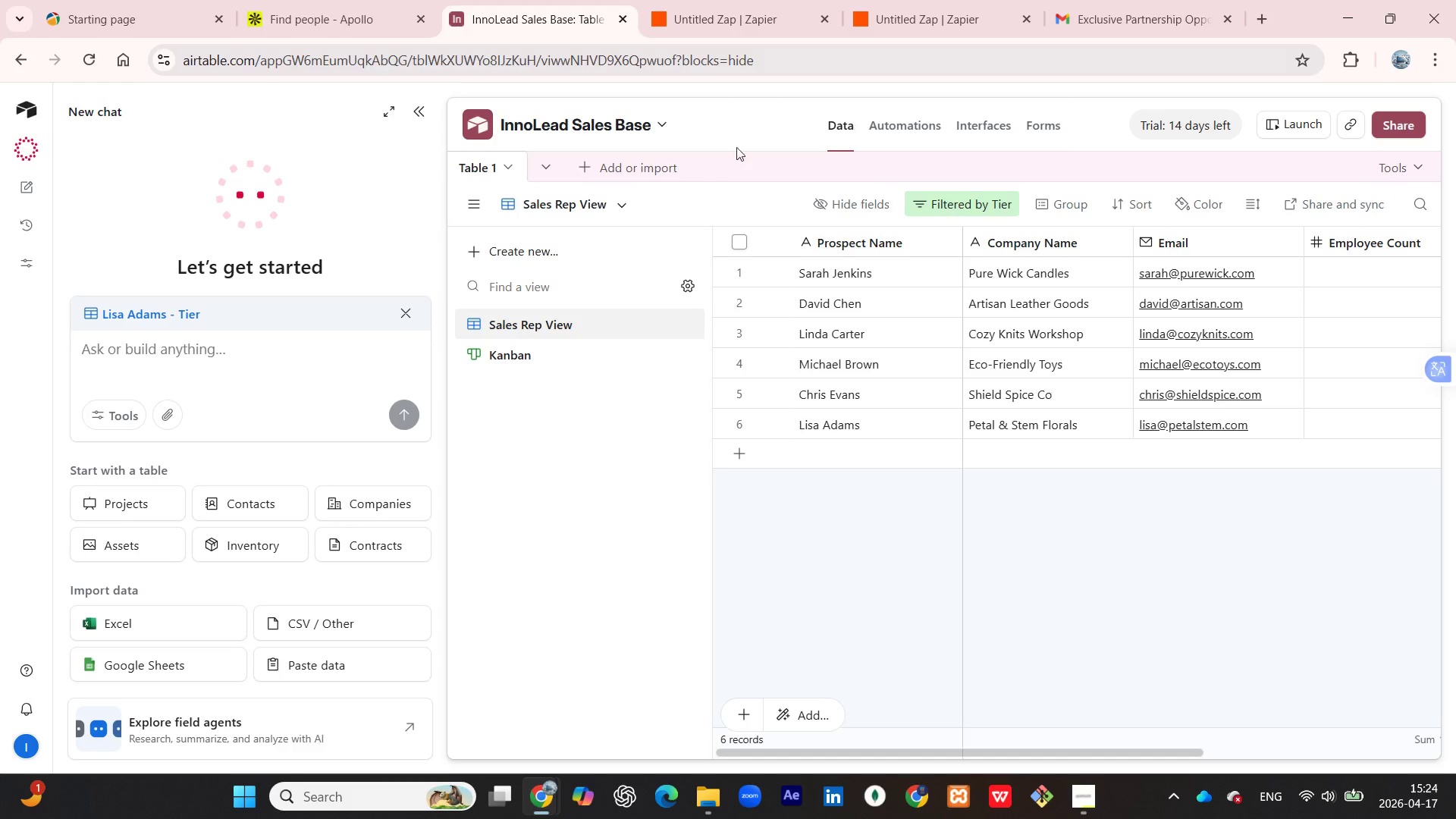 
left_click_drag(start_coordinate=[1042, 754], to_coordinate=[833, 693])
 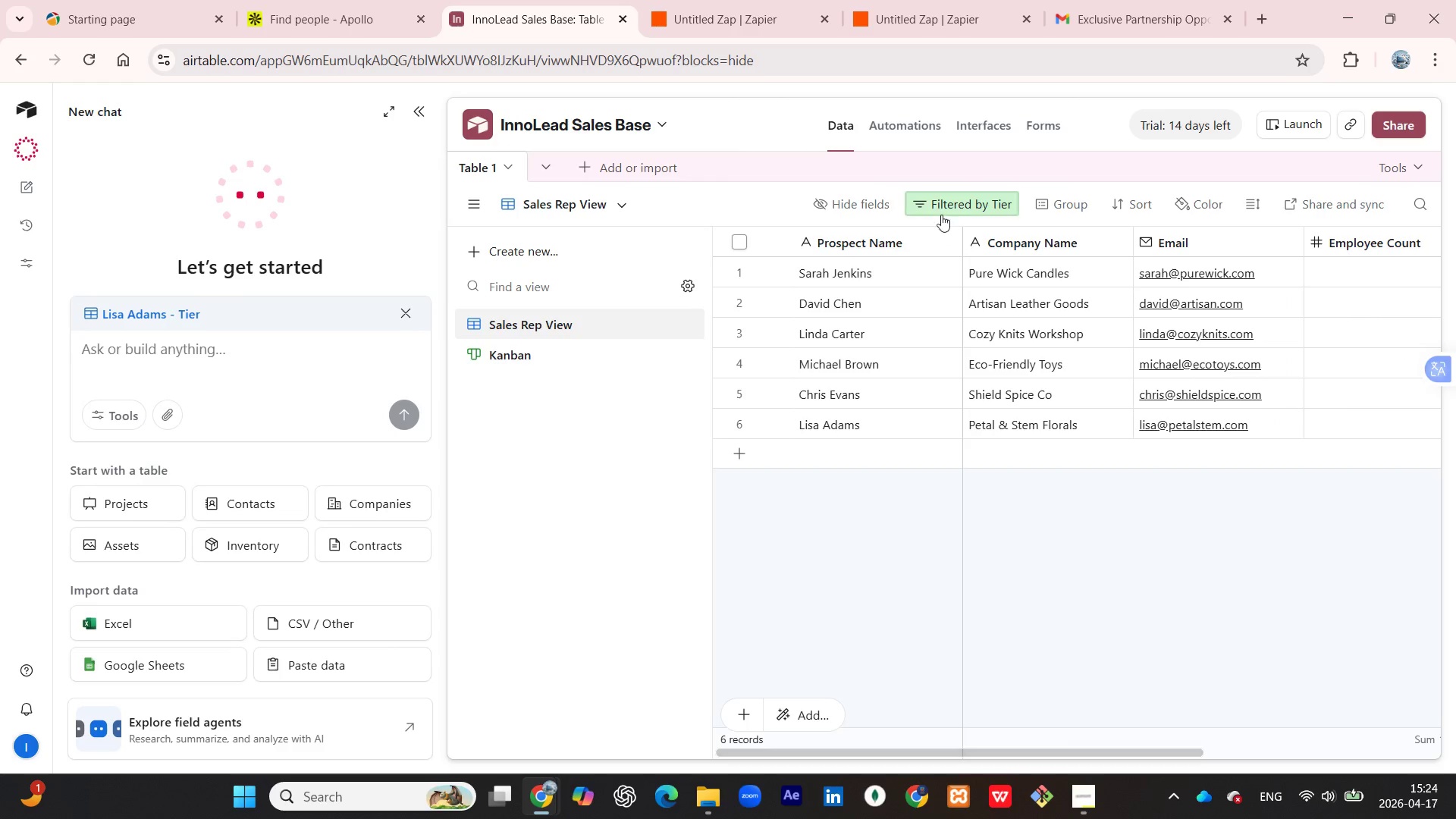 
left_click([951, 206])
 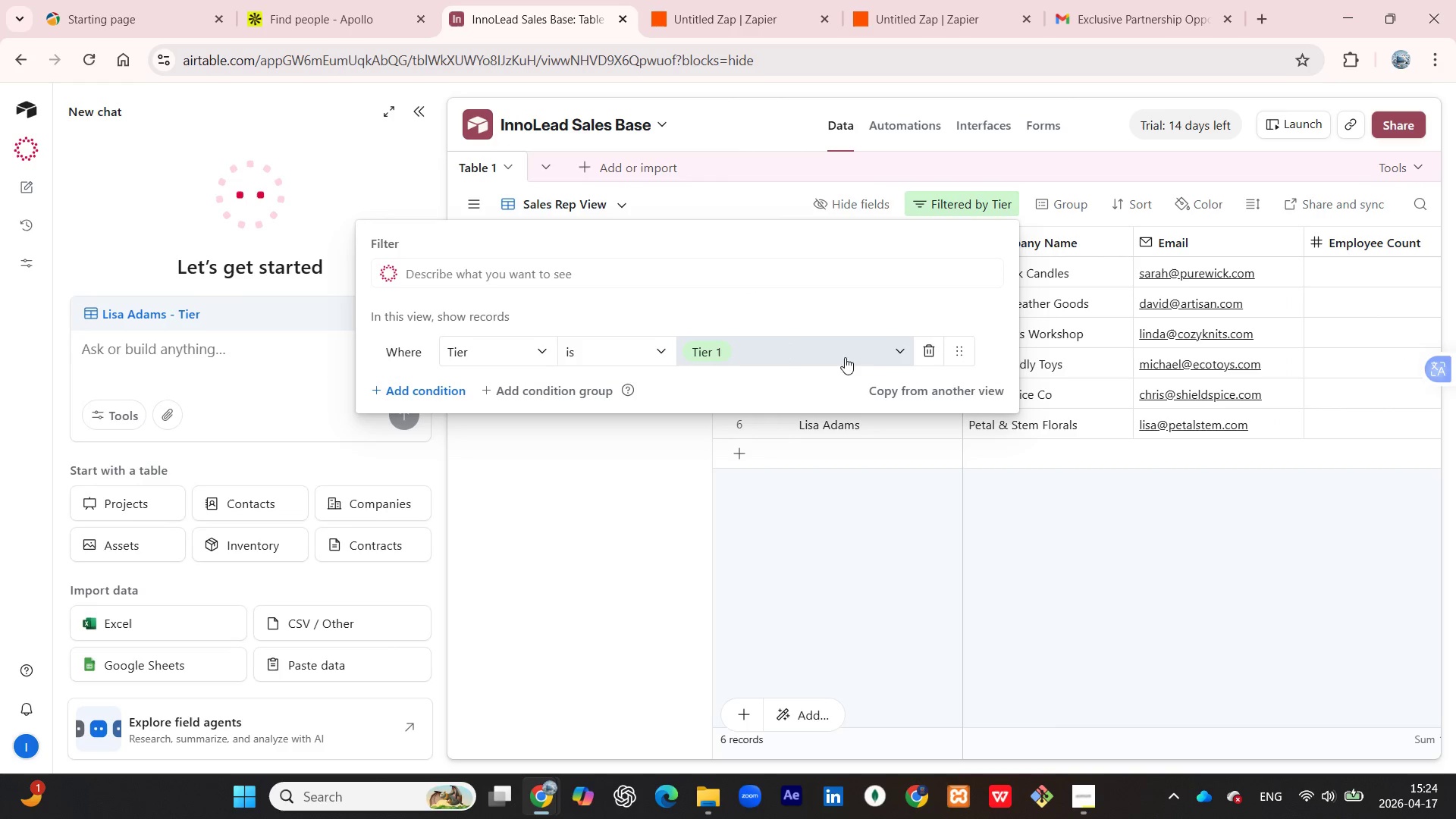 
left_click([887, 347])
 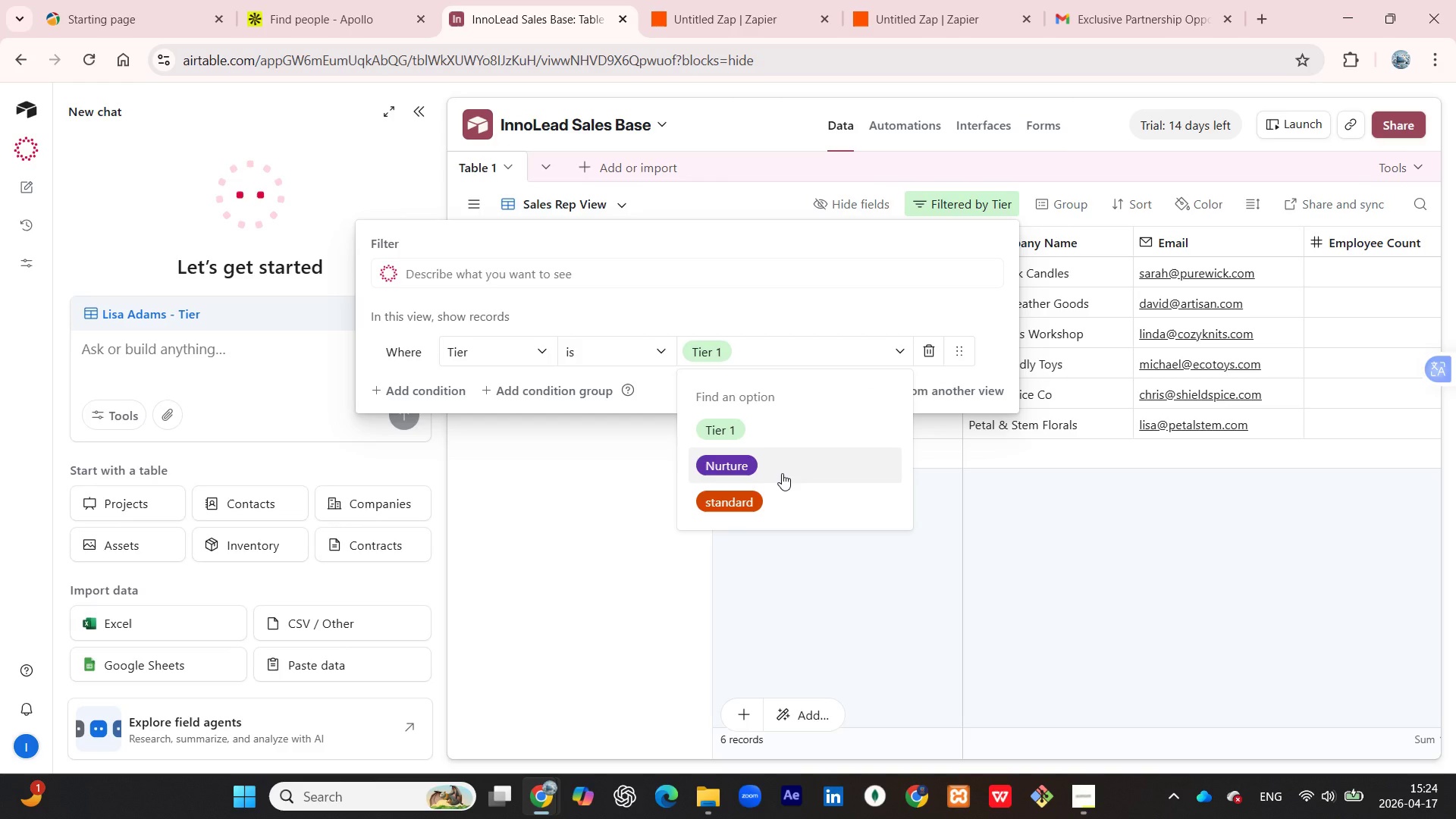 
left_click([782, 473])
 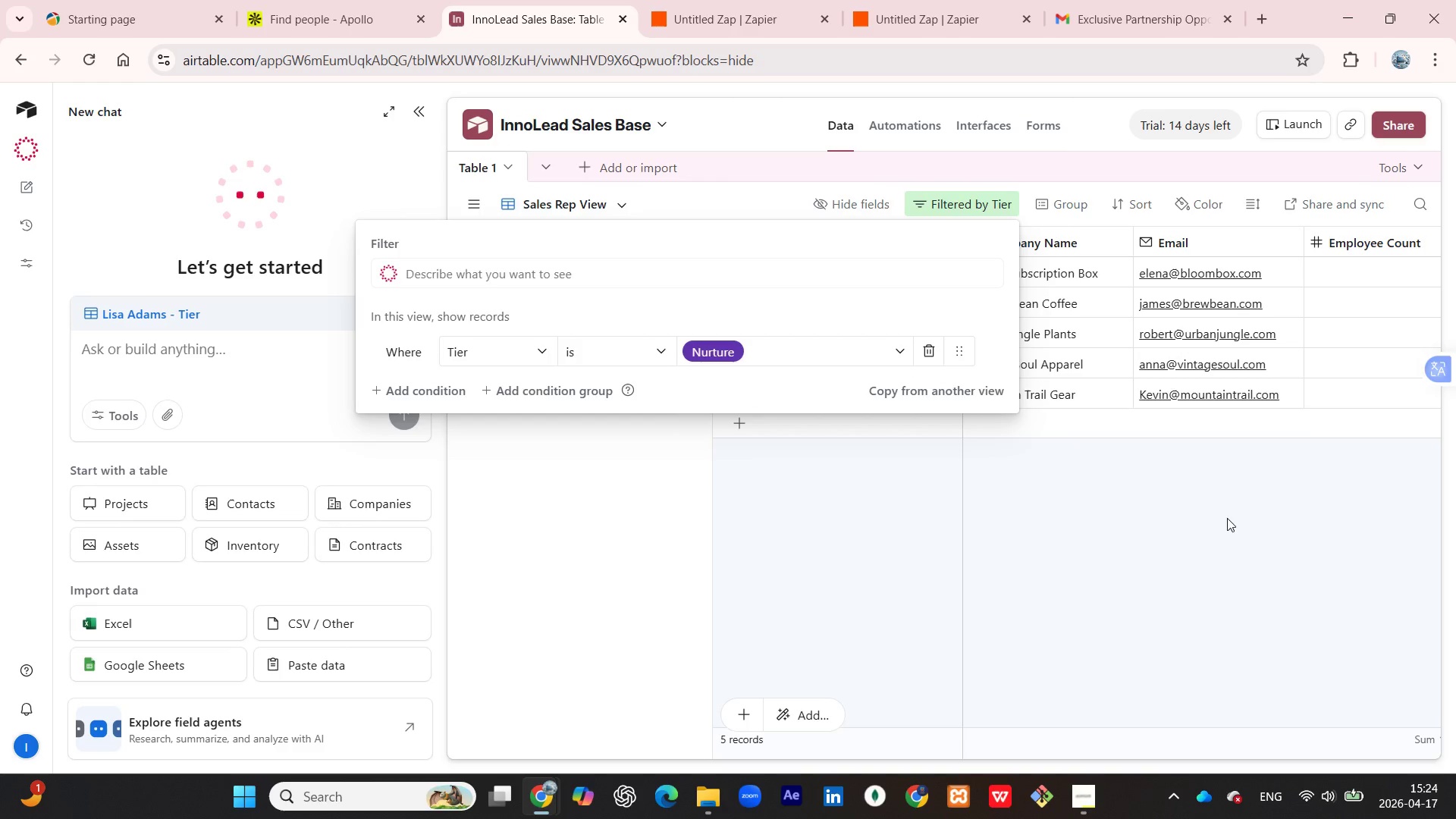 
left_click([1278, 538])
 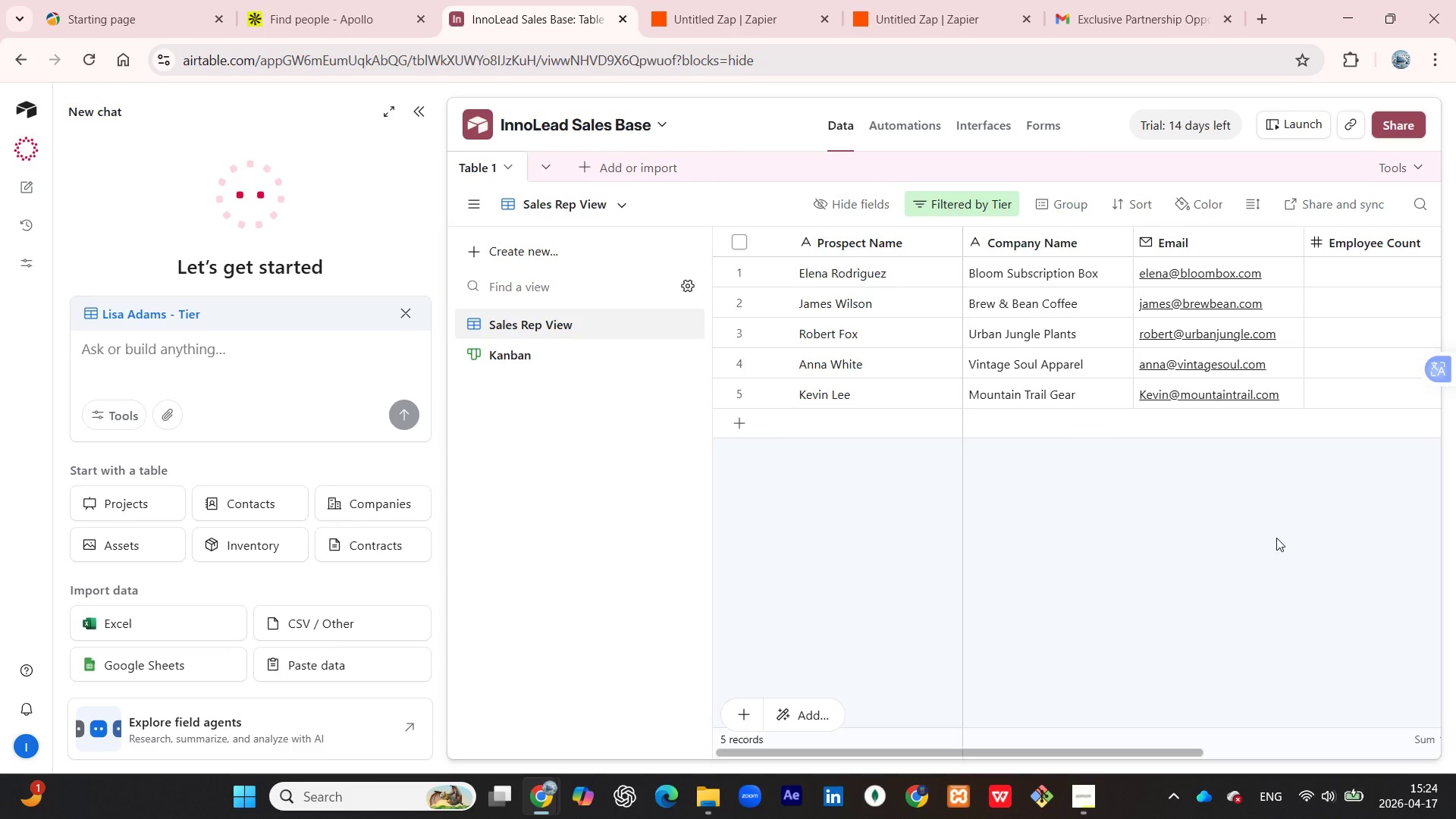 
wait(6.92)
 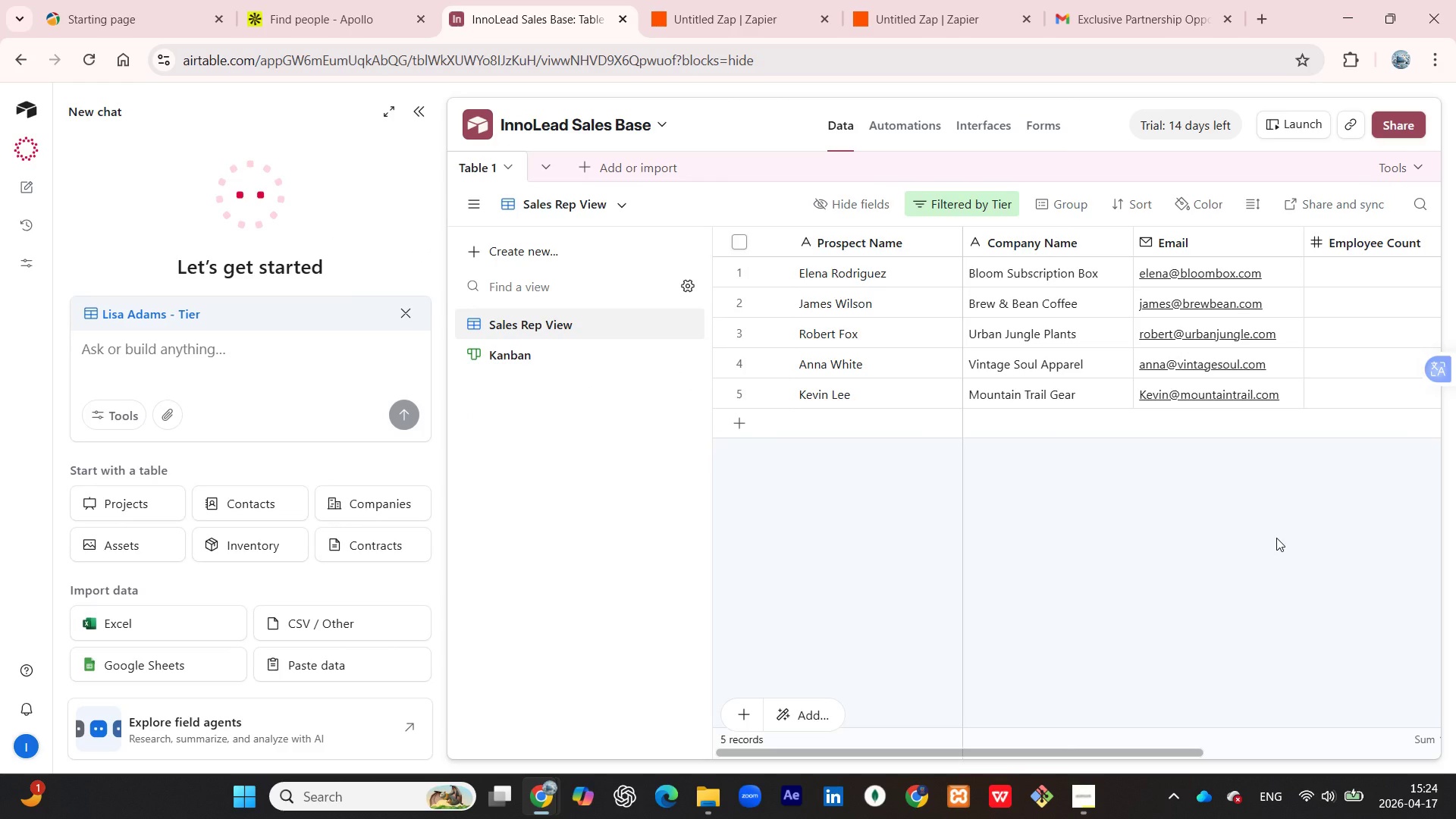 
left_click([896, 0])
 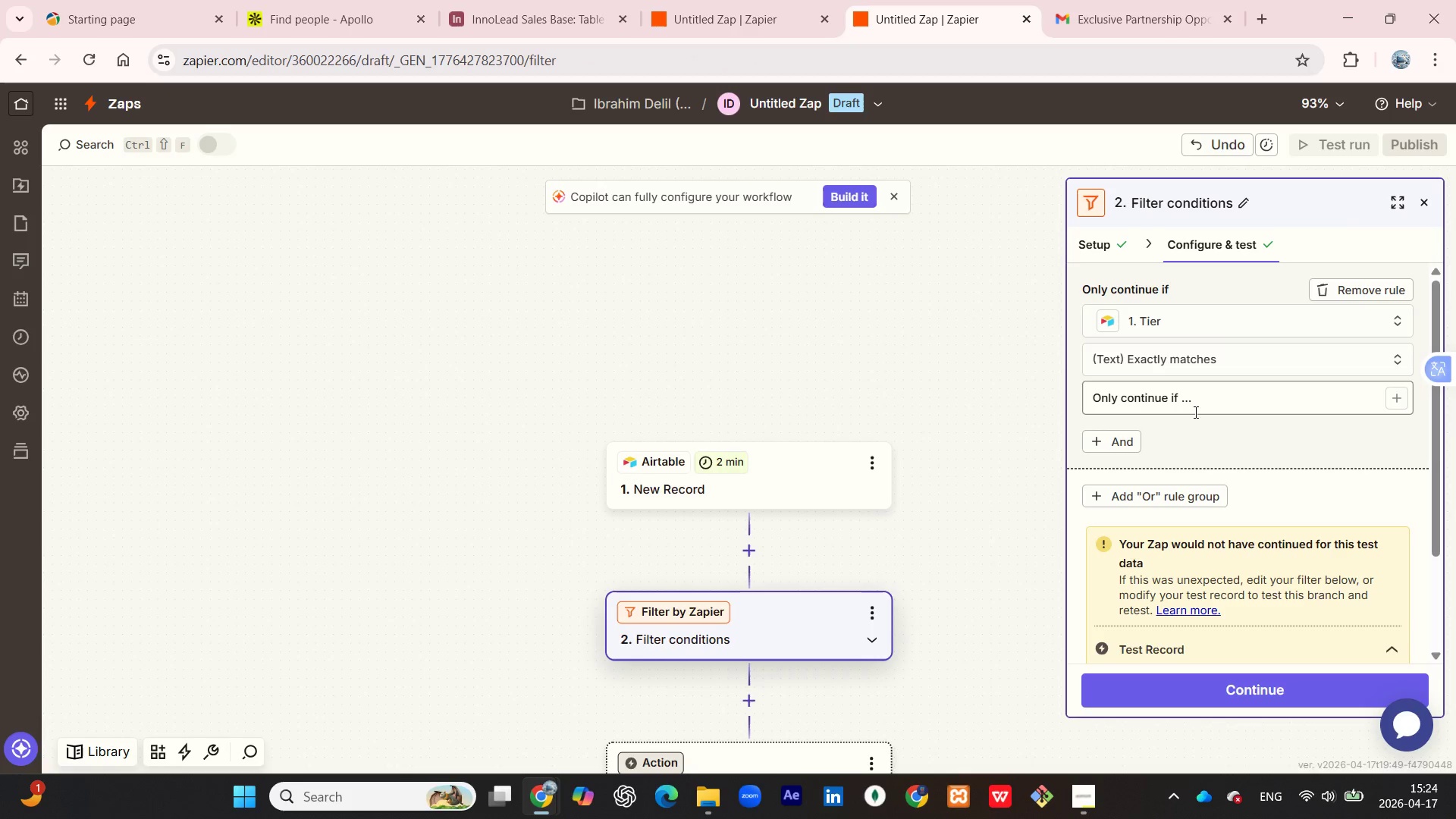 
left_click([1199, 404])
 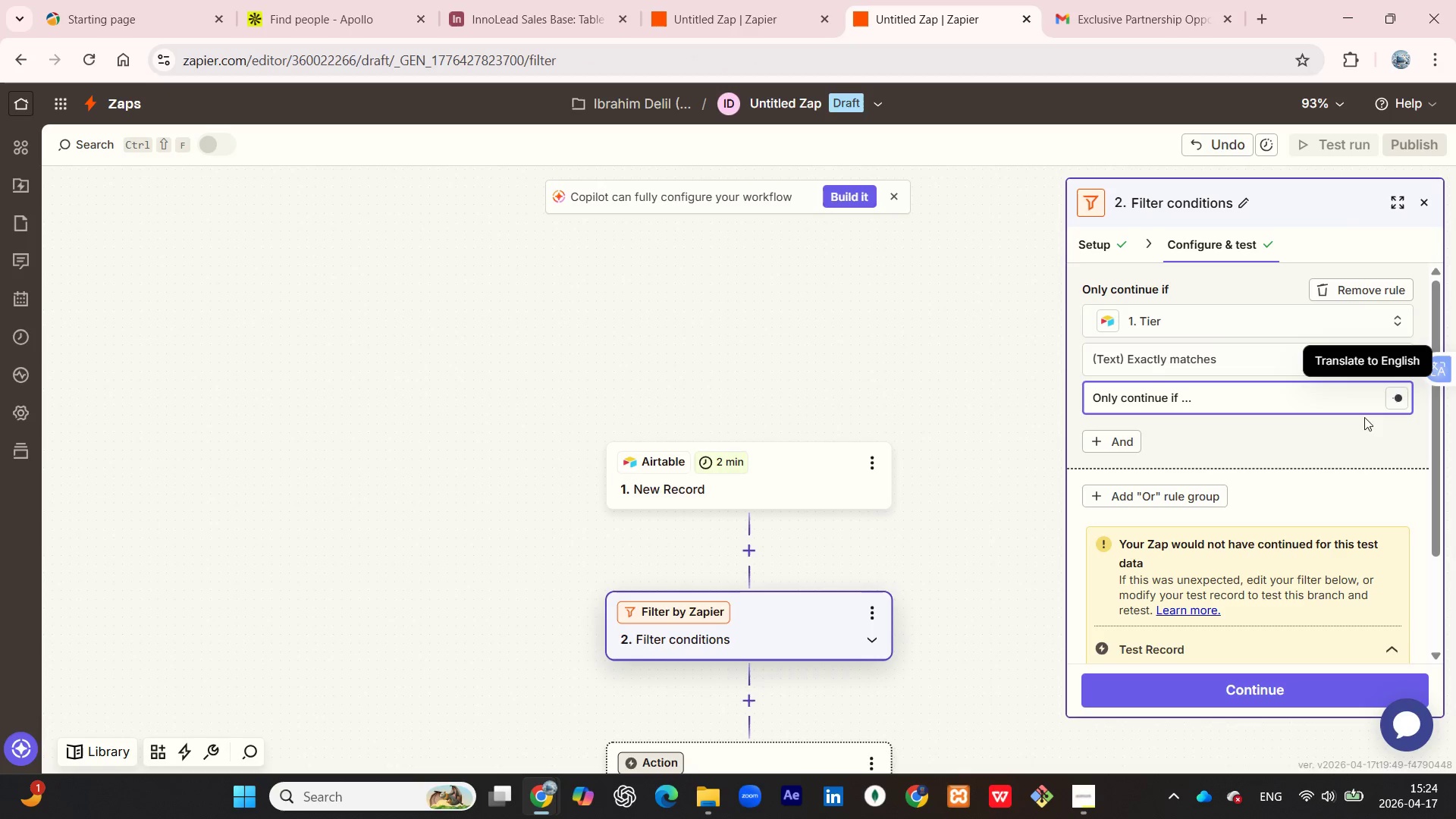 
left_click([1364, 430])
 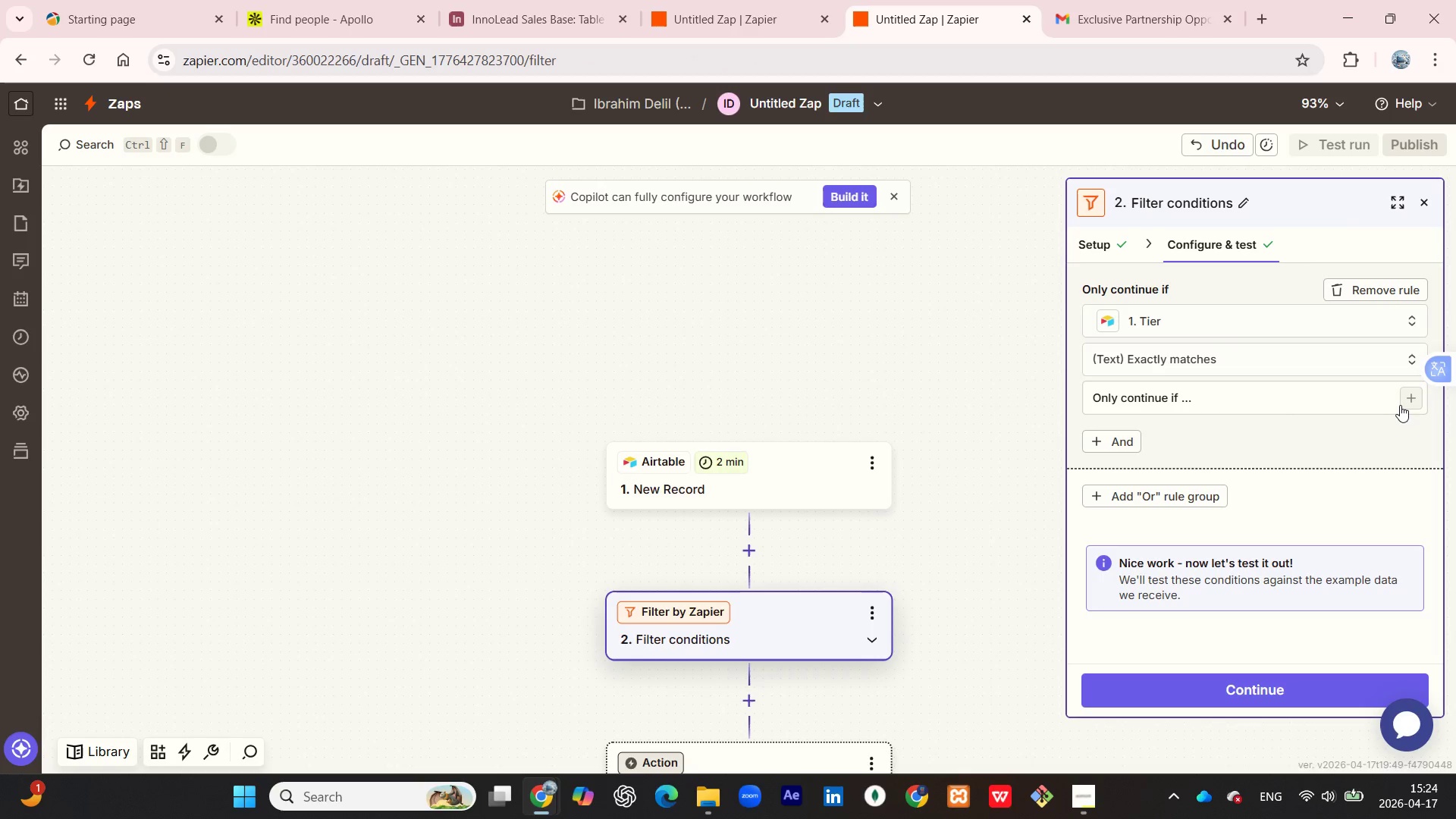 
left_click([1401, 405])
 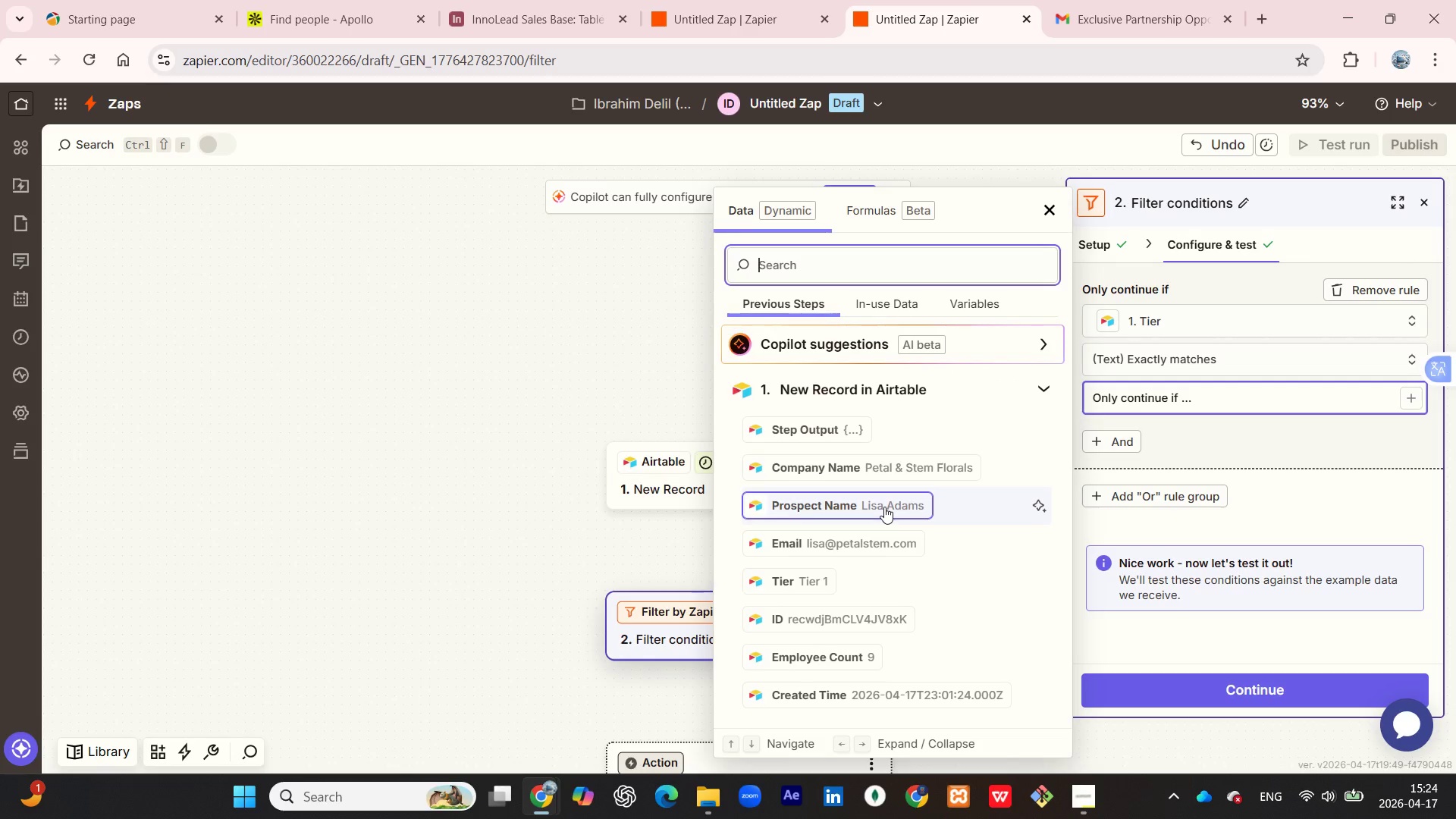 
wait(10.31)
 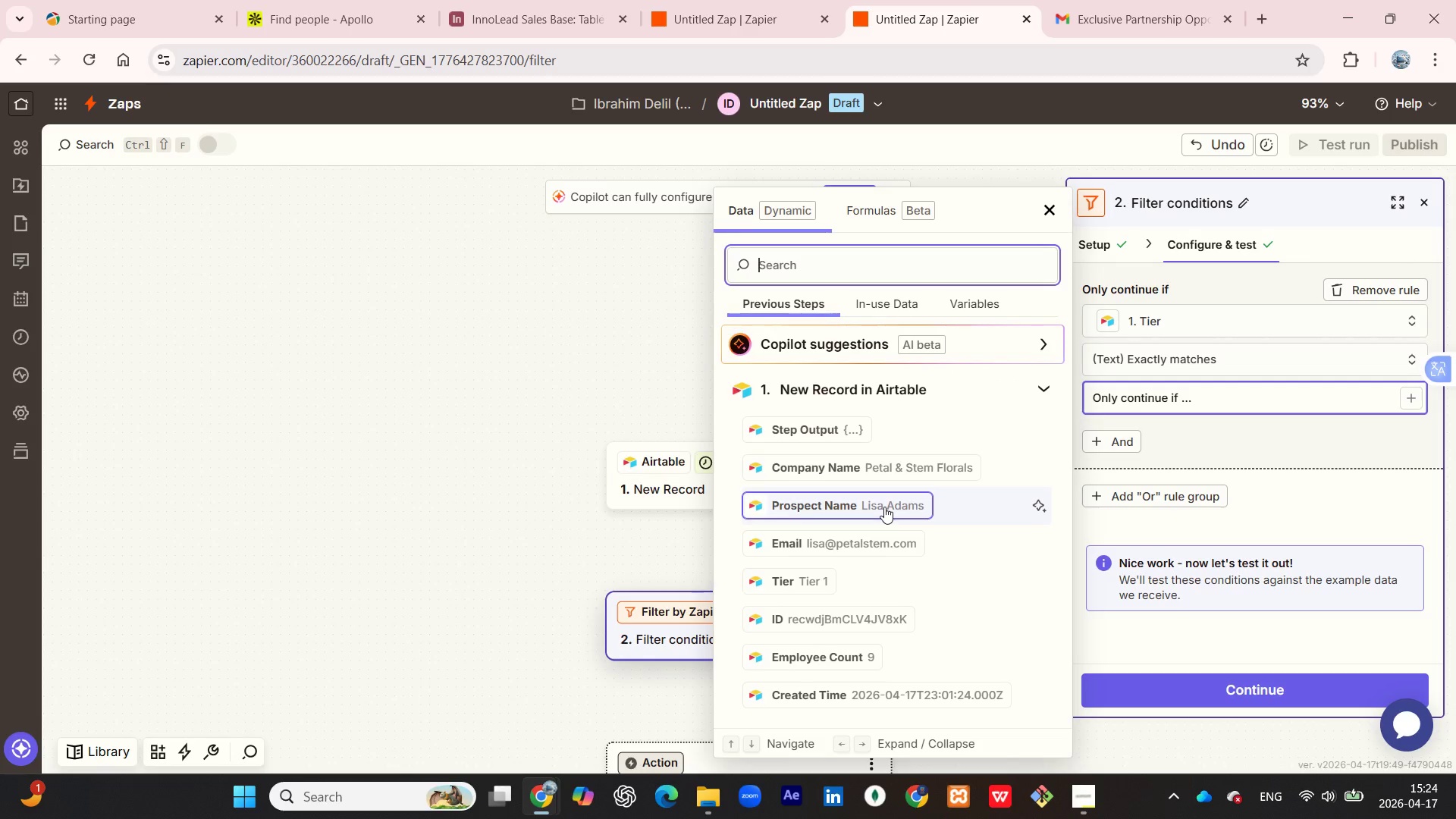 
scroll: coordinate [874, 508], scroll_direction: down, amount: 1.0
 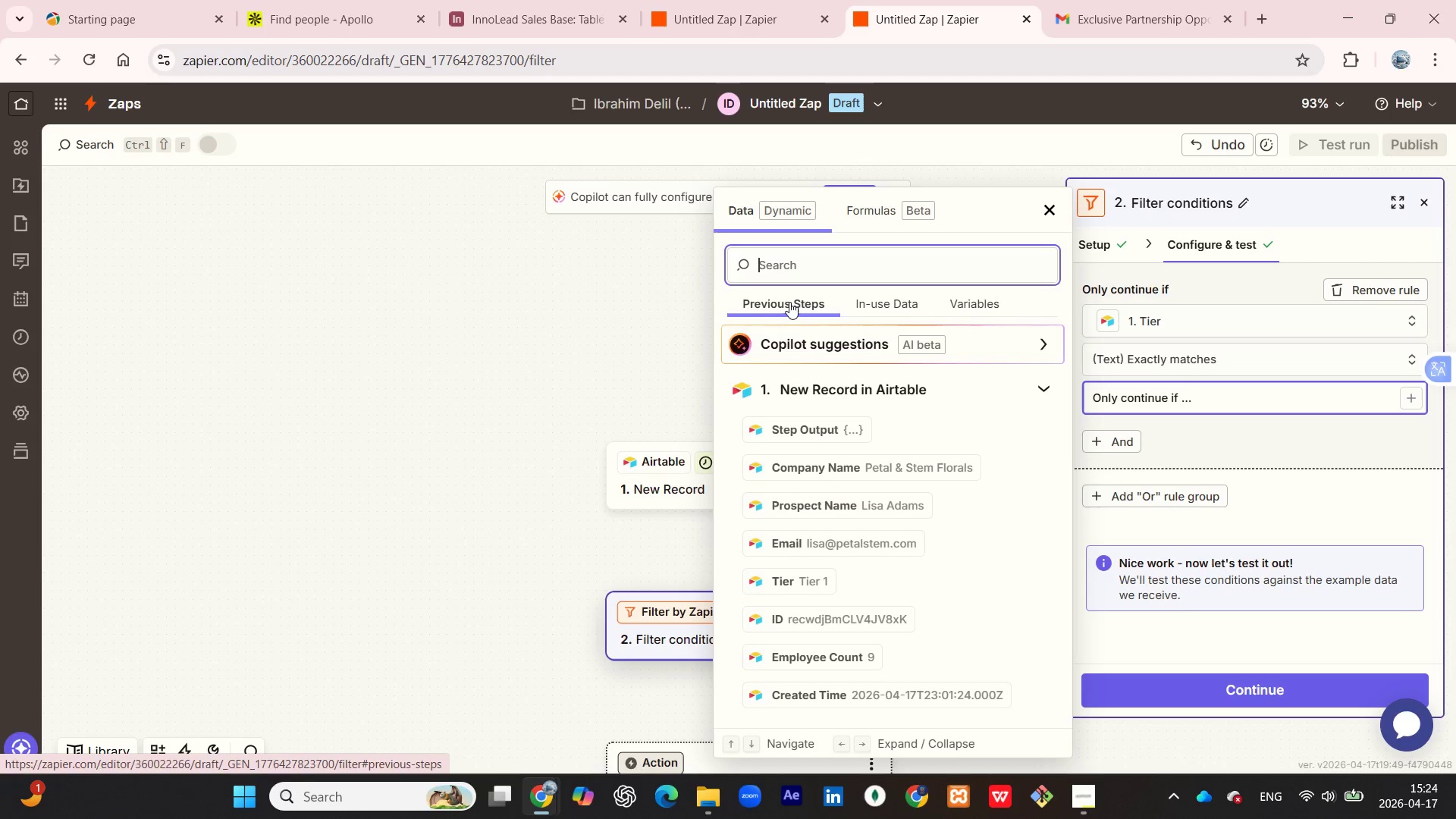 
key(E)
 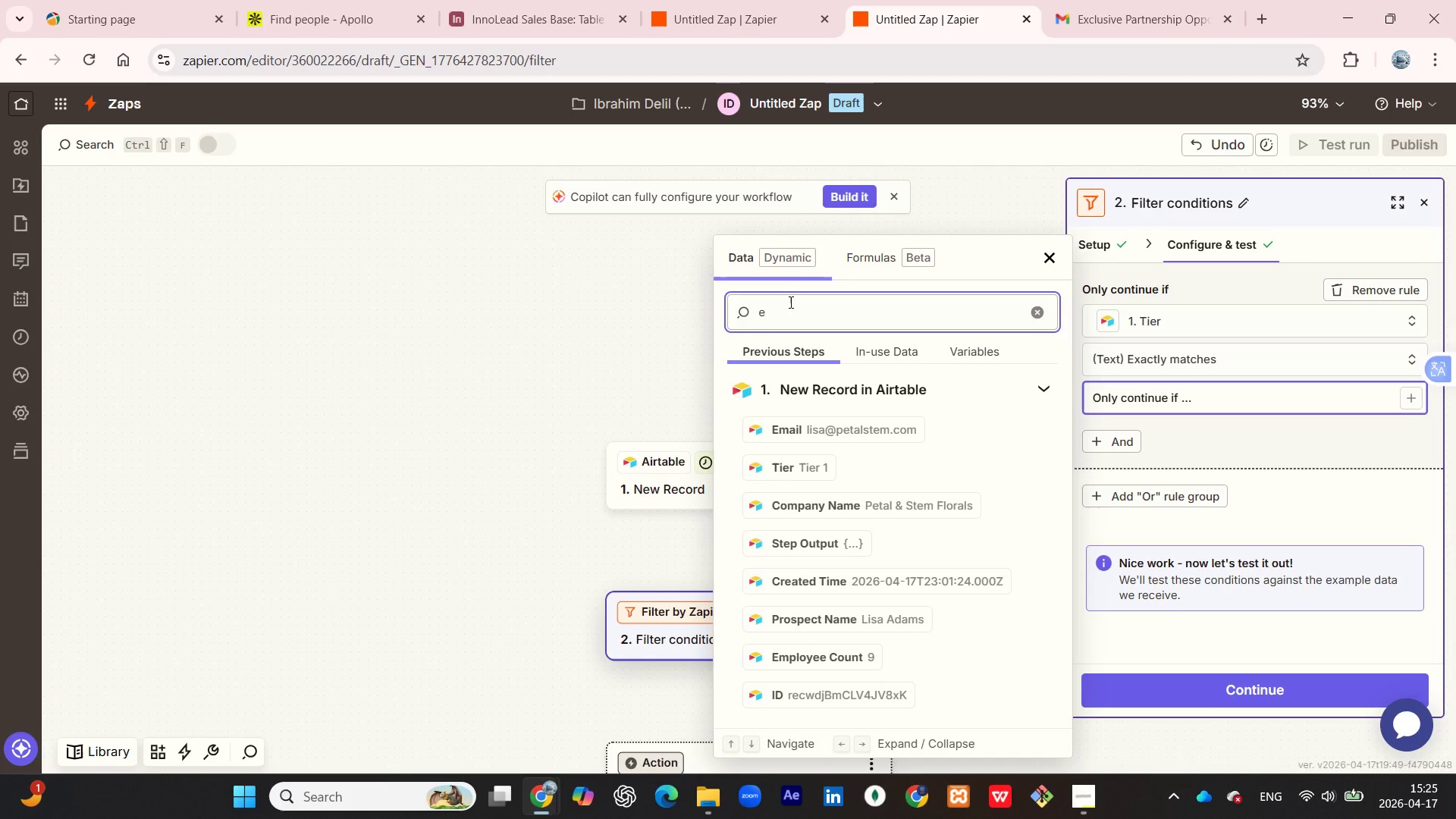 
wait(5.14)
 